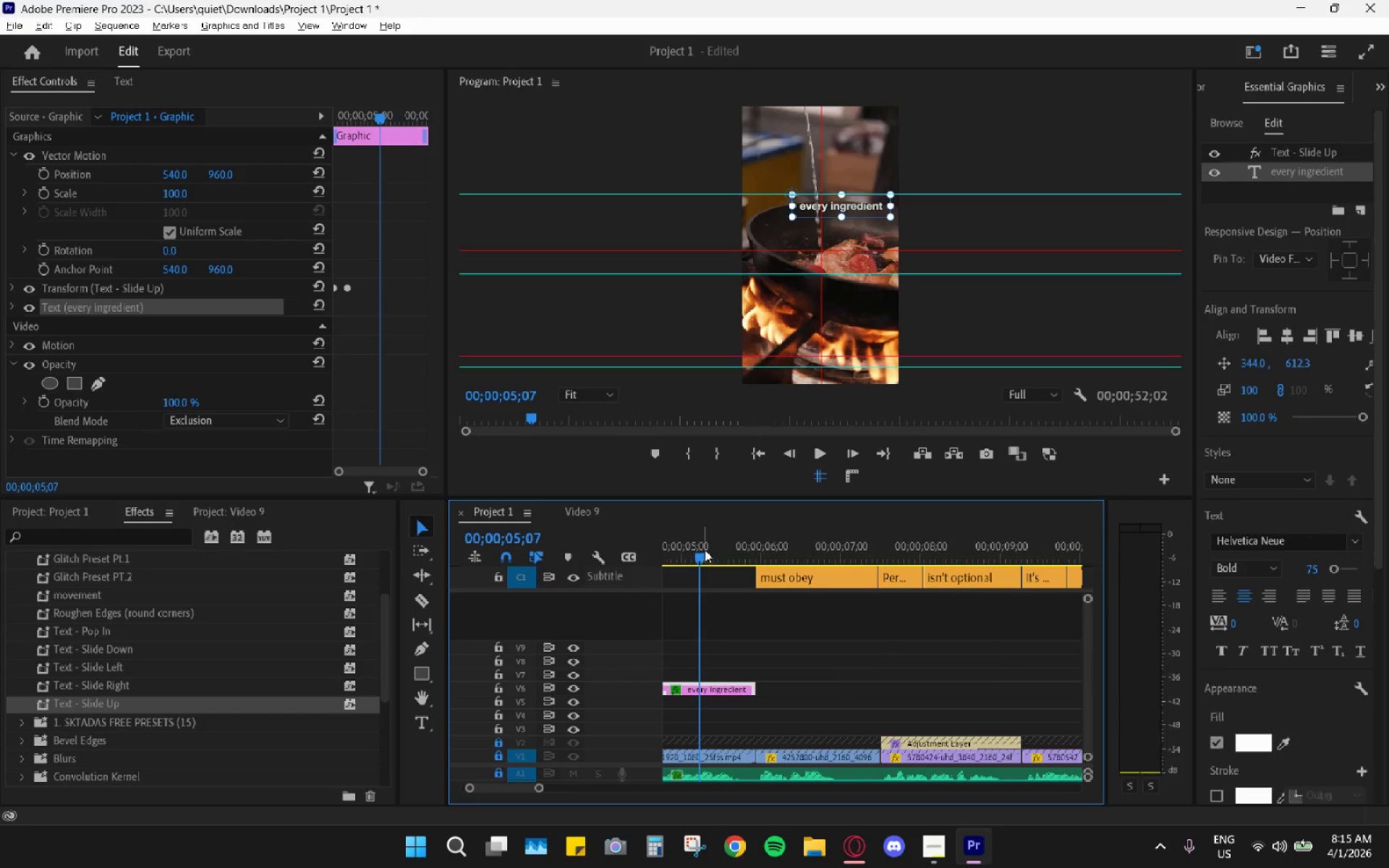 
key(Space)
 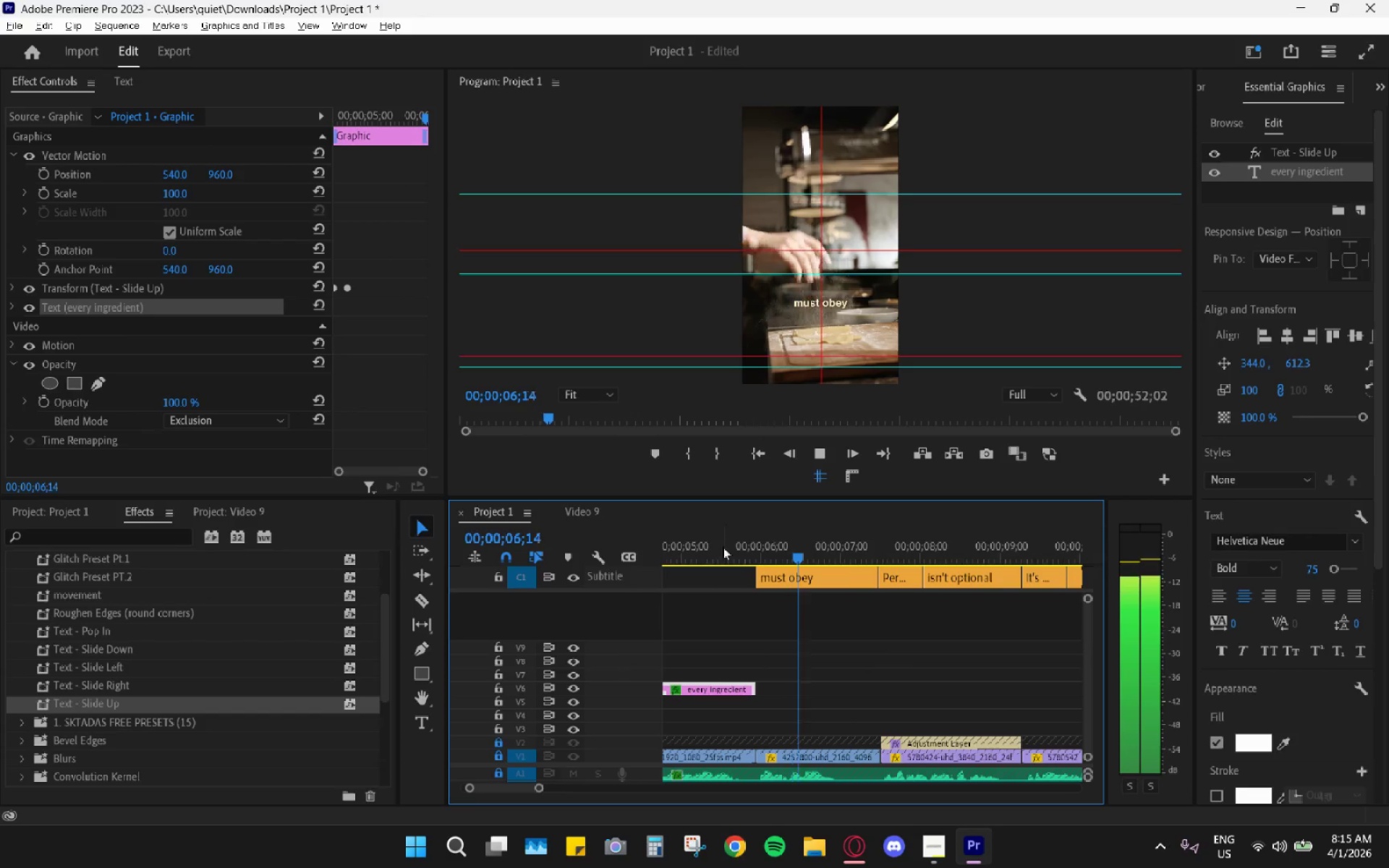 
key(Space)
 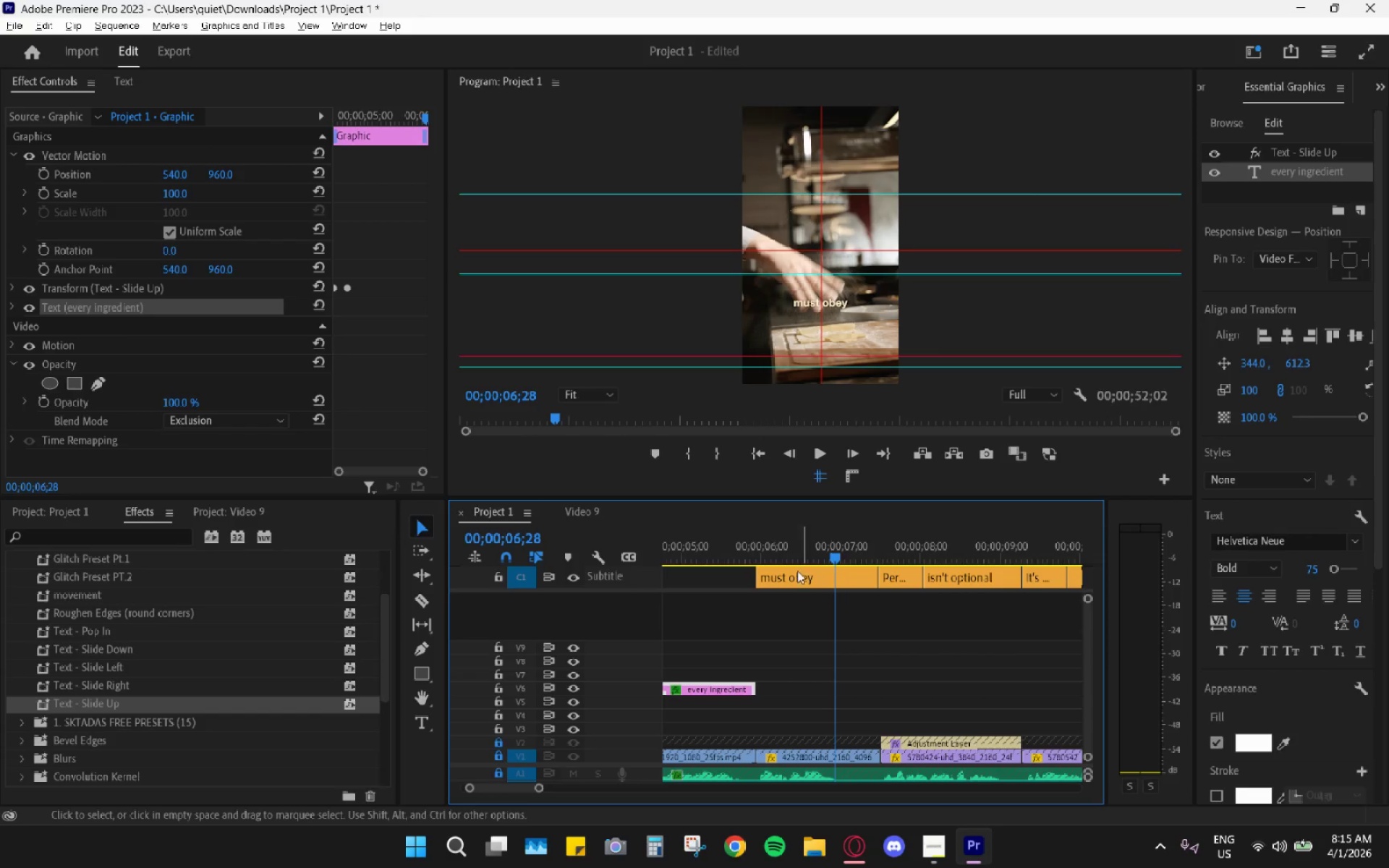 
left_click_drag(start_coordinate=[743, 548], to_coordinate=[659, 554])
 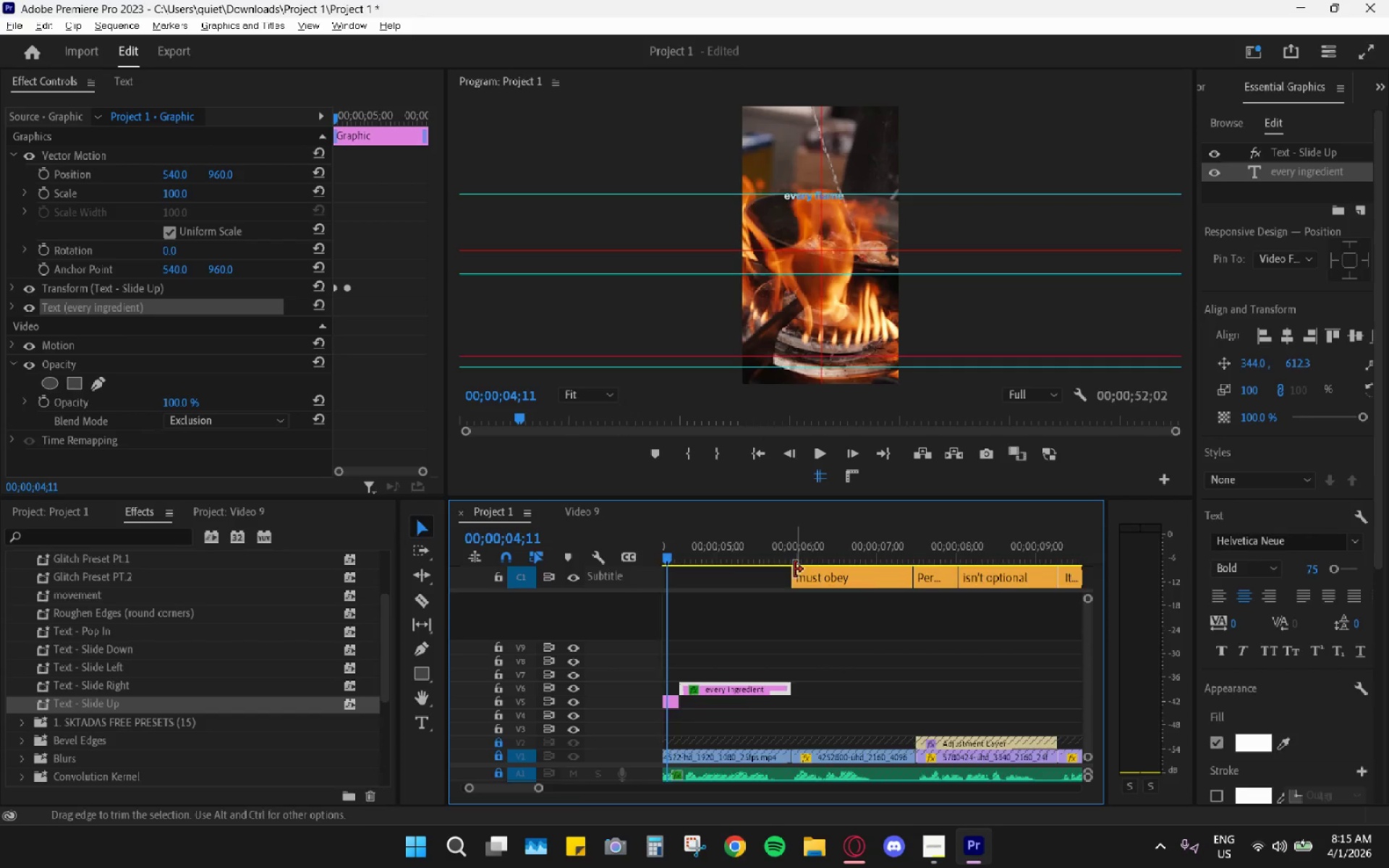 
left_click_drag(start_coordinate=[823, 543], to_coordinate=[802, 547])
 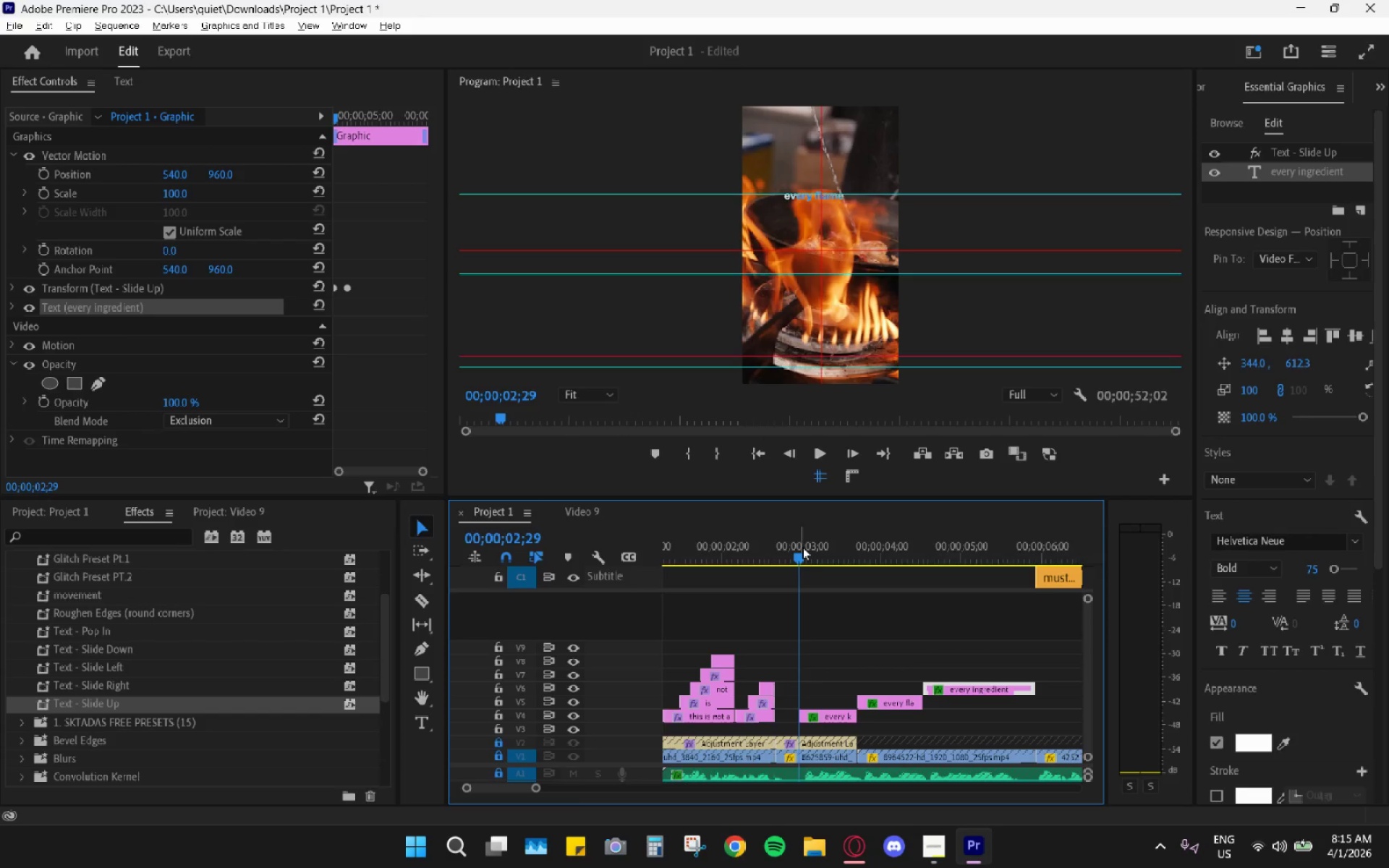 
scroll: coordinate [797, 581], scroll_direction: up, amount: 9.0
 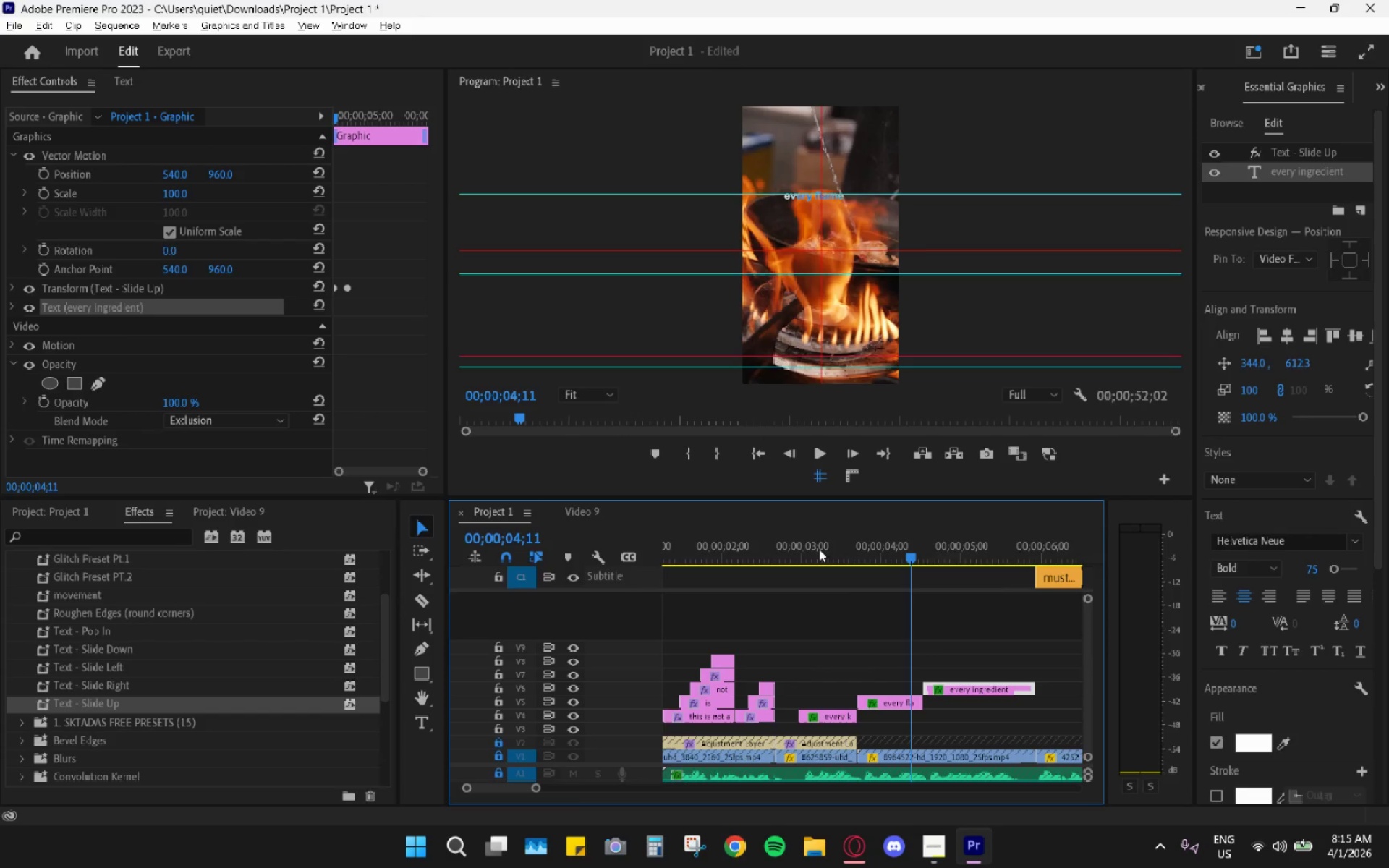 
key(Space)
 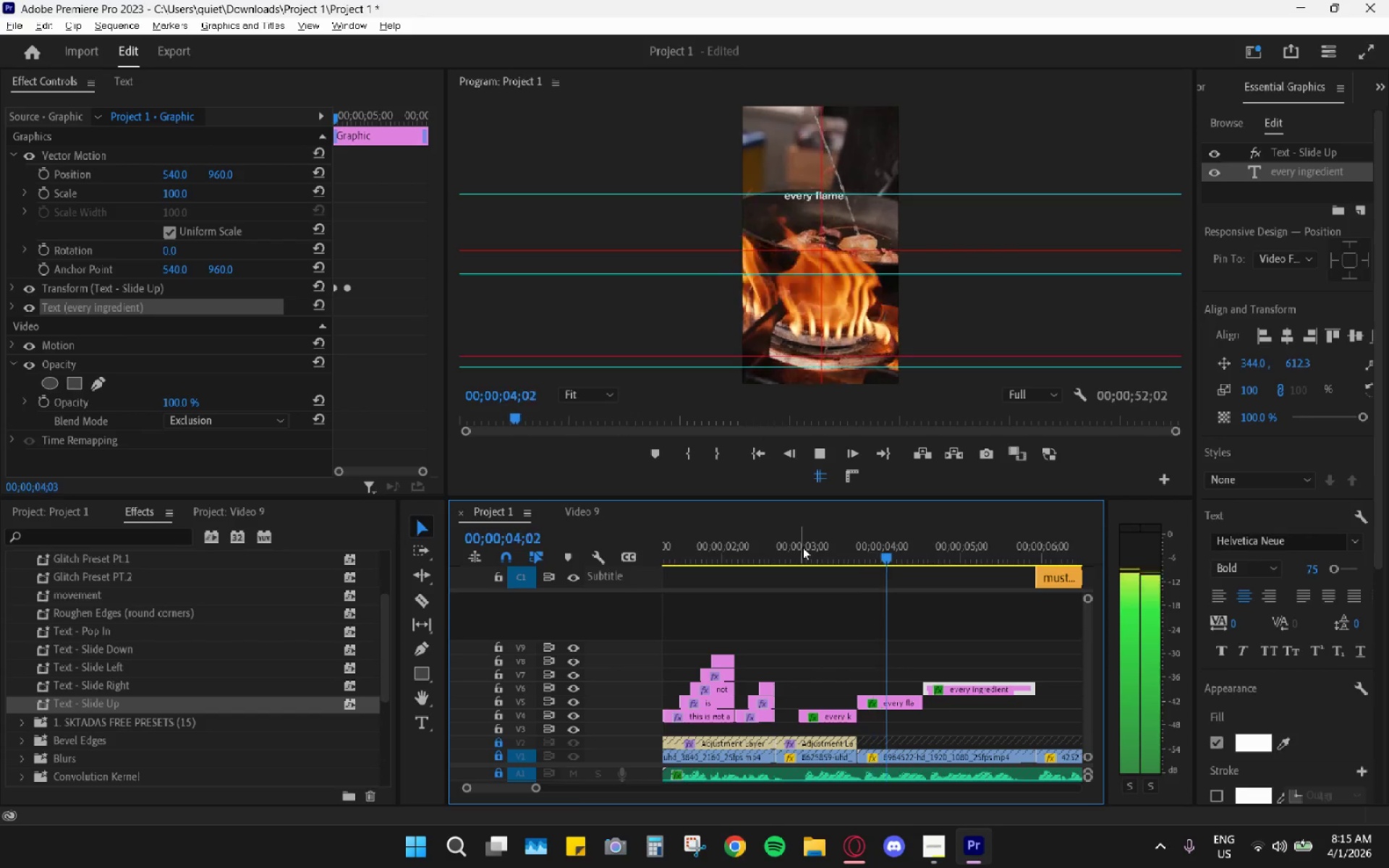 
key(Space)
 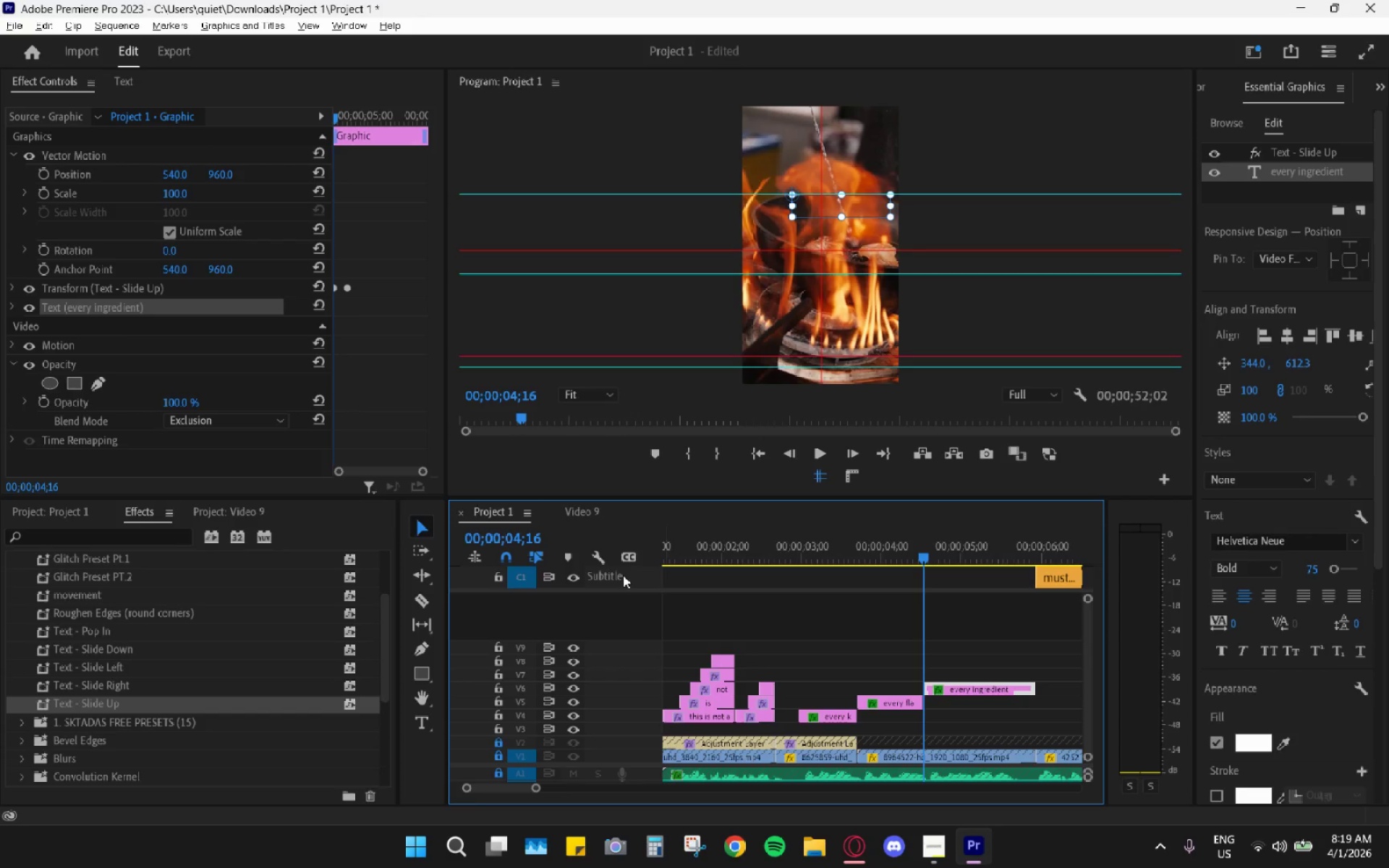 
wait(222.06)
 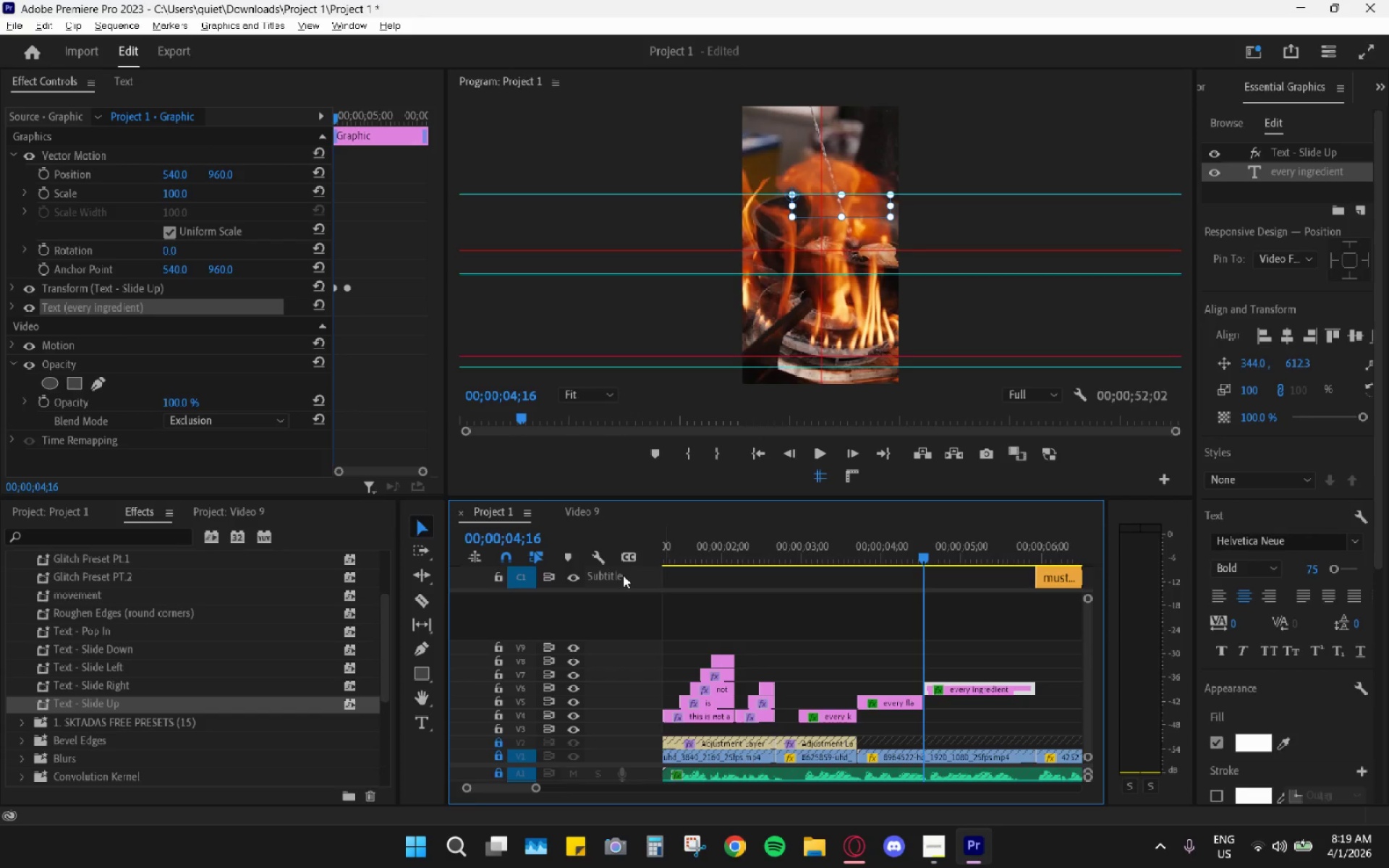 
scroll: coordinate [875, 630], scroll_direction: down, amount: 2.0
 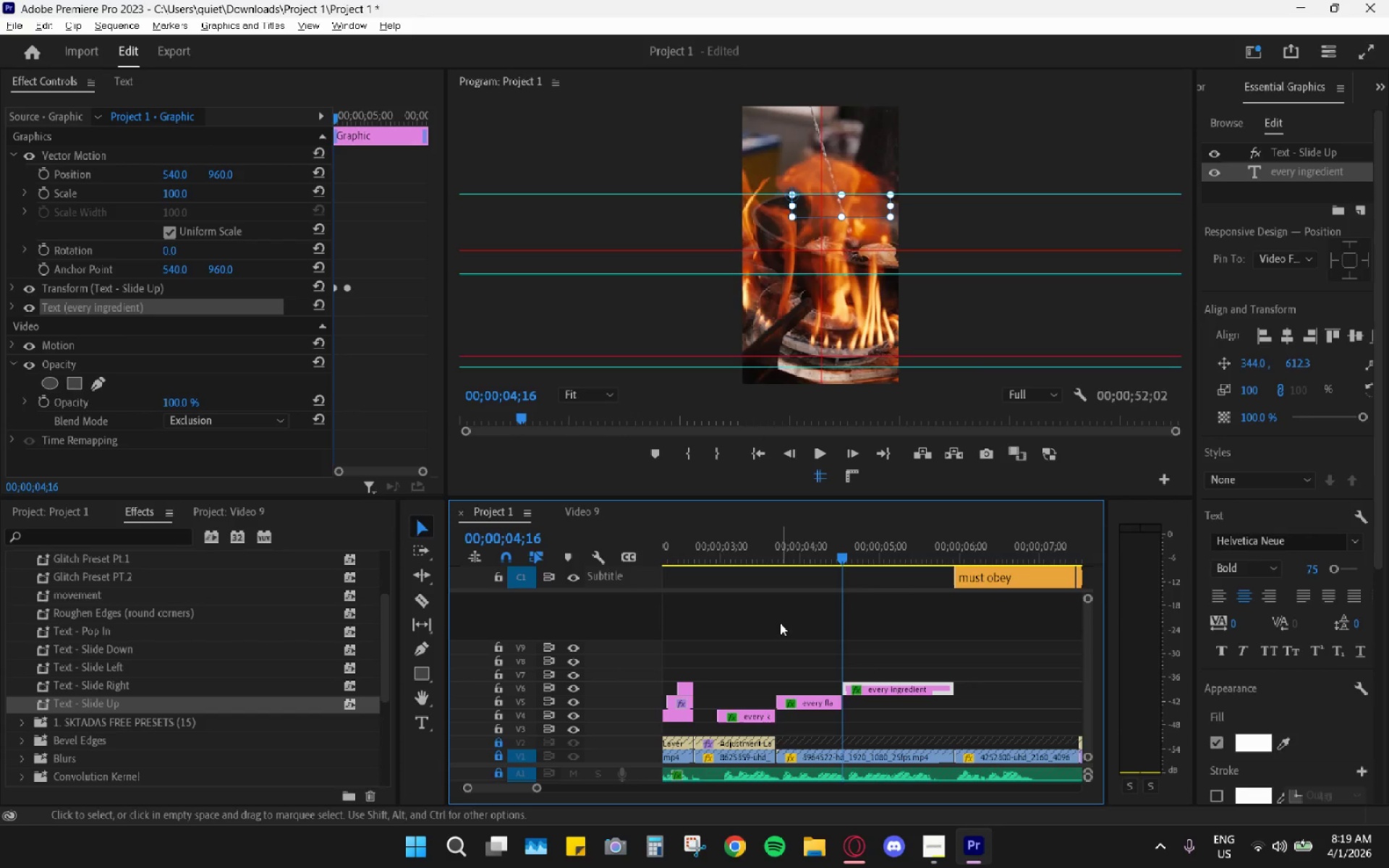 
wait(5.6)
 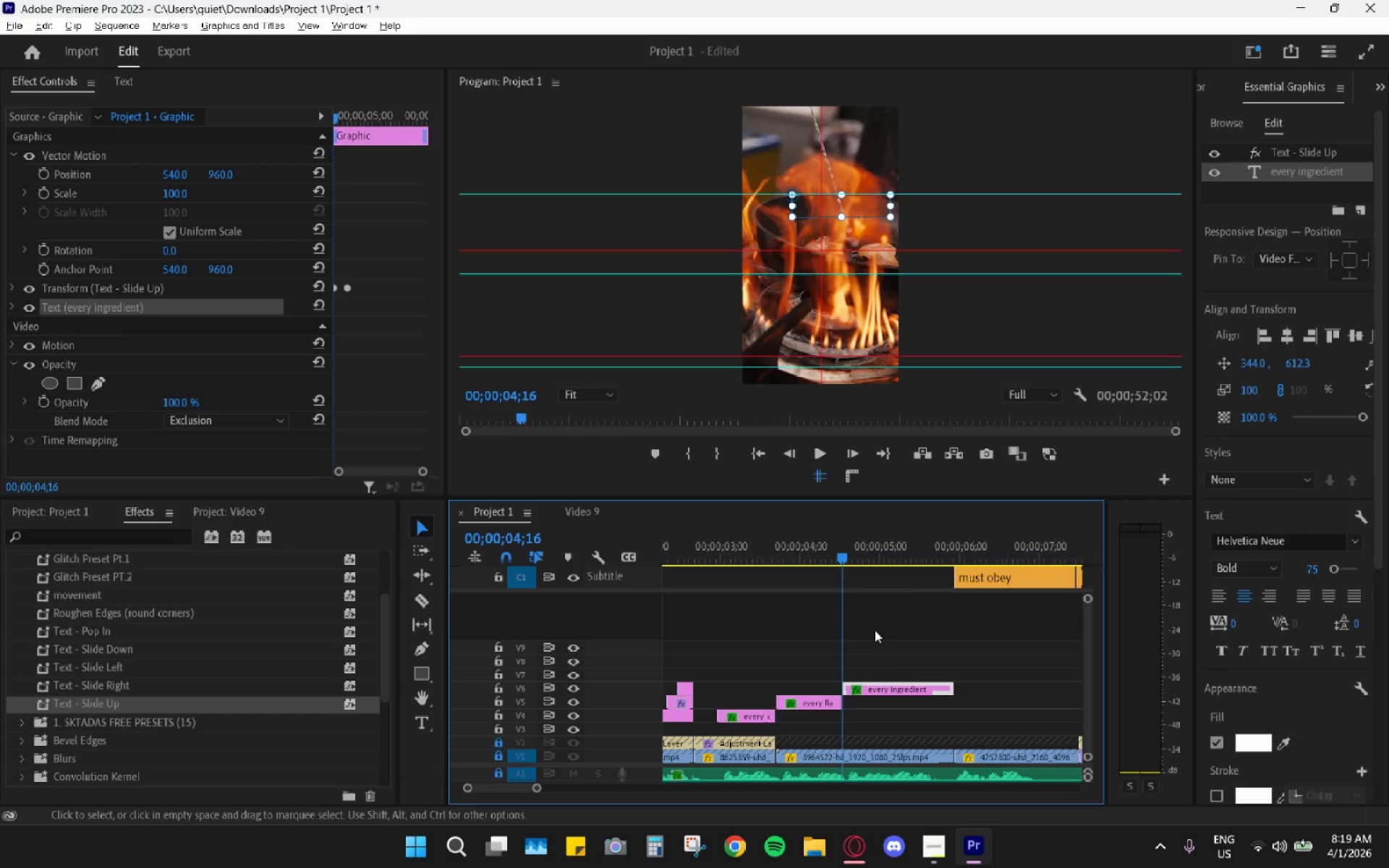 
left_click_drag(start_coordinate=[777, 553], to_coordinate=[761, 545])
 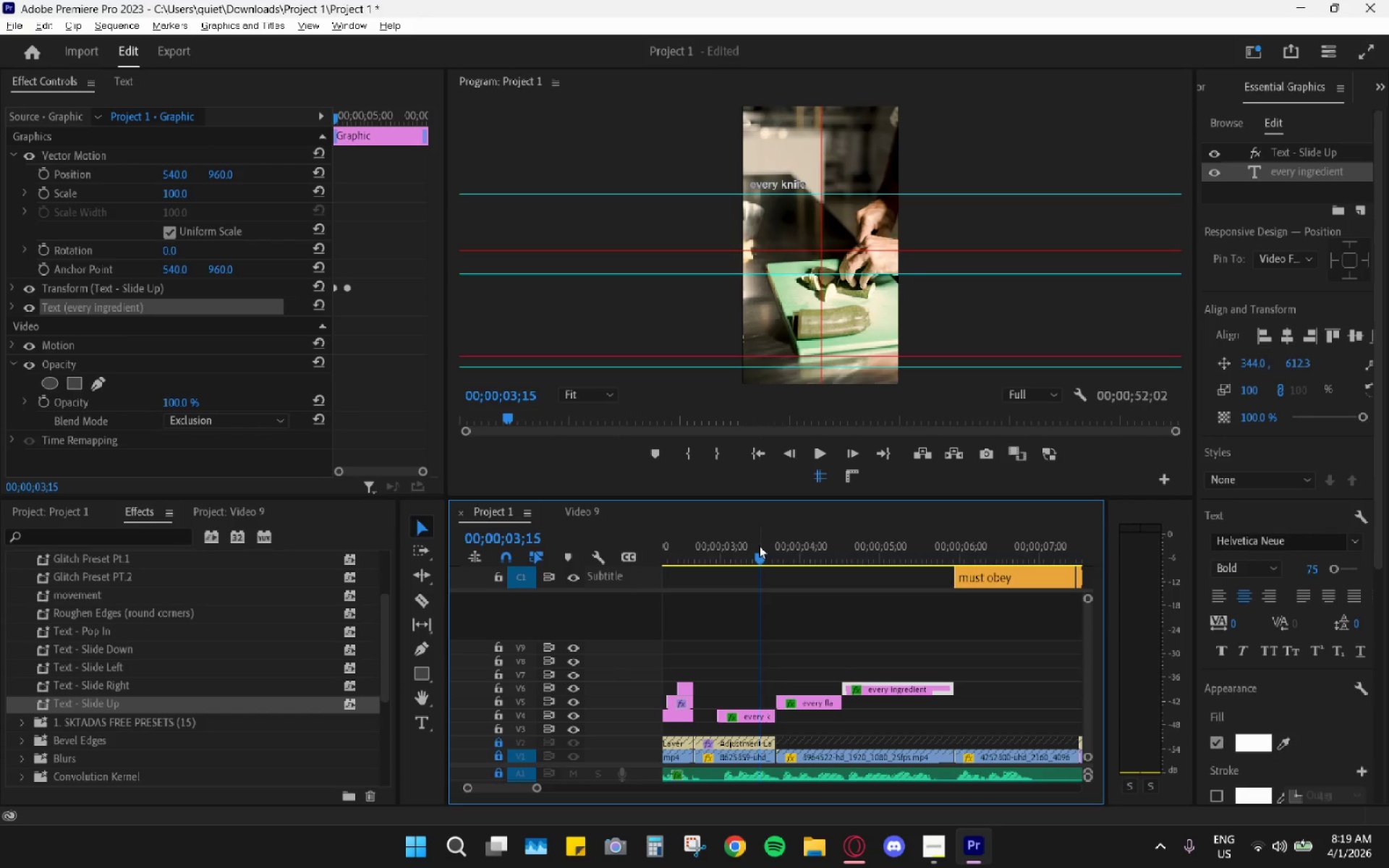 
key(V)
 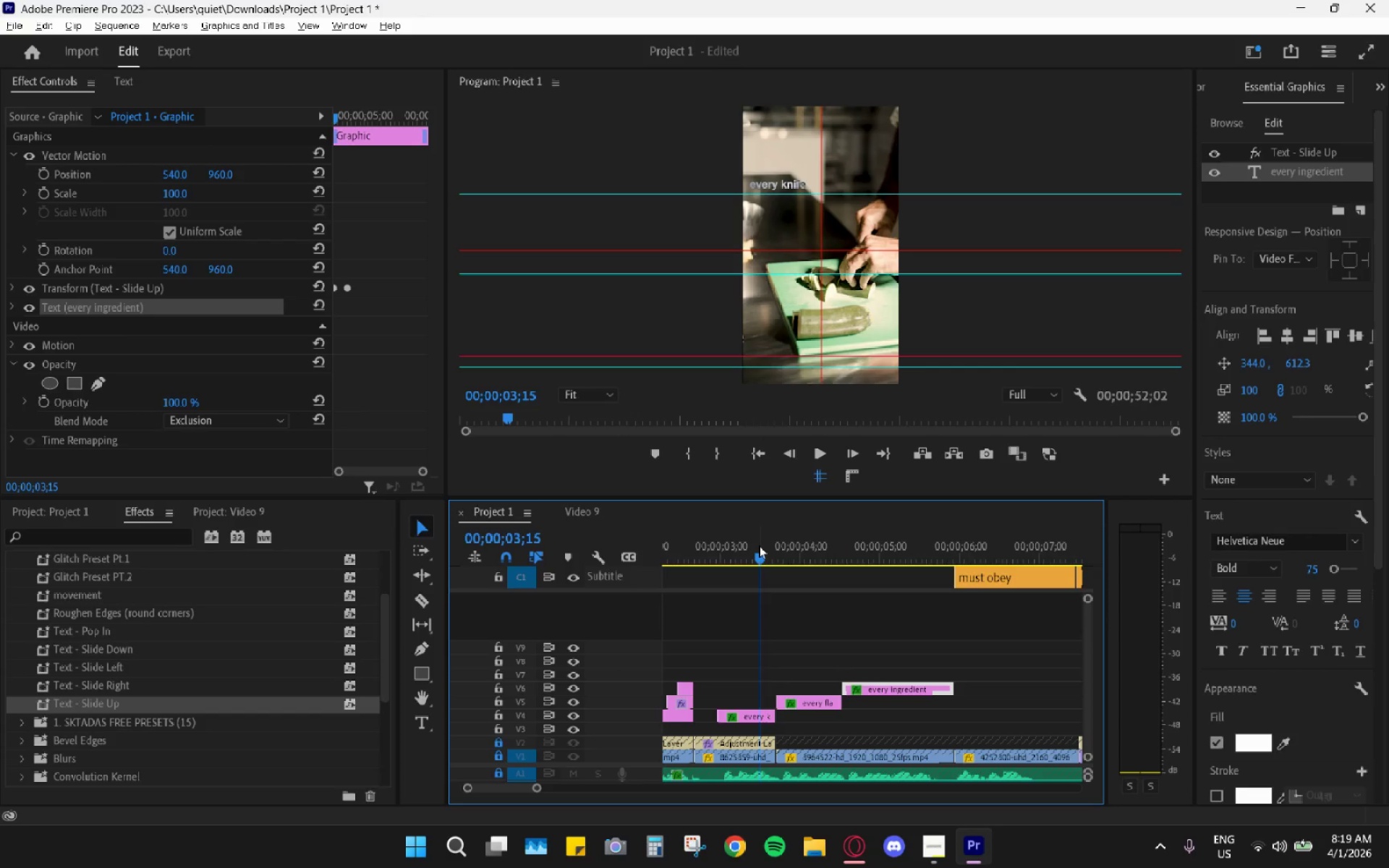 
key(Space)
 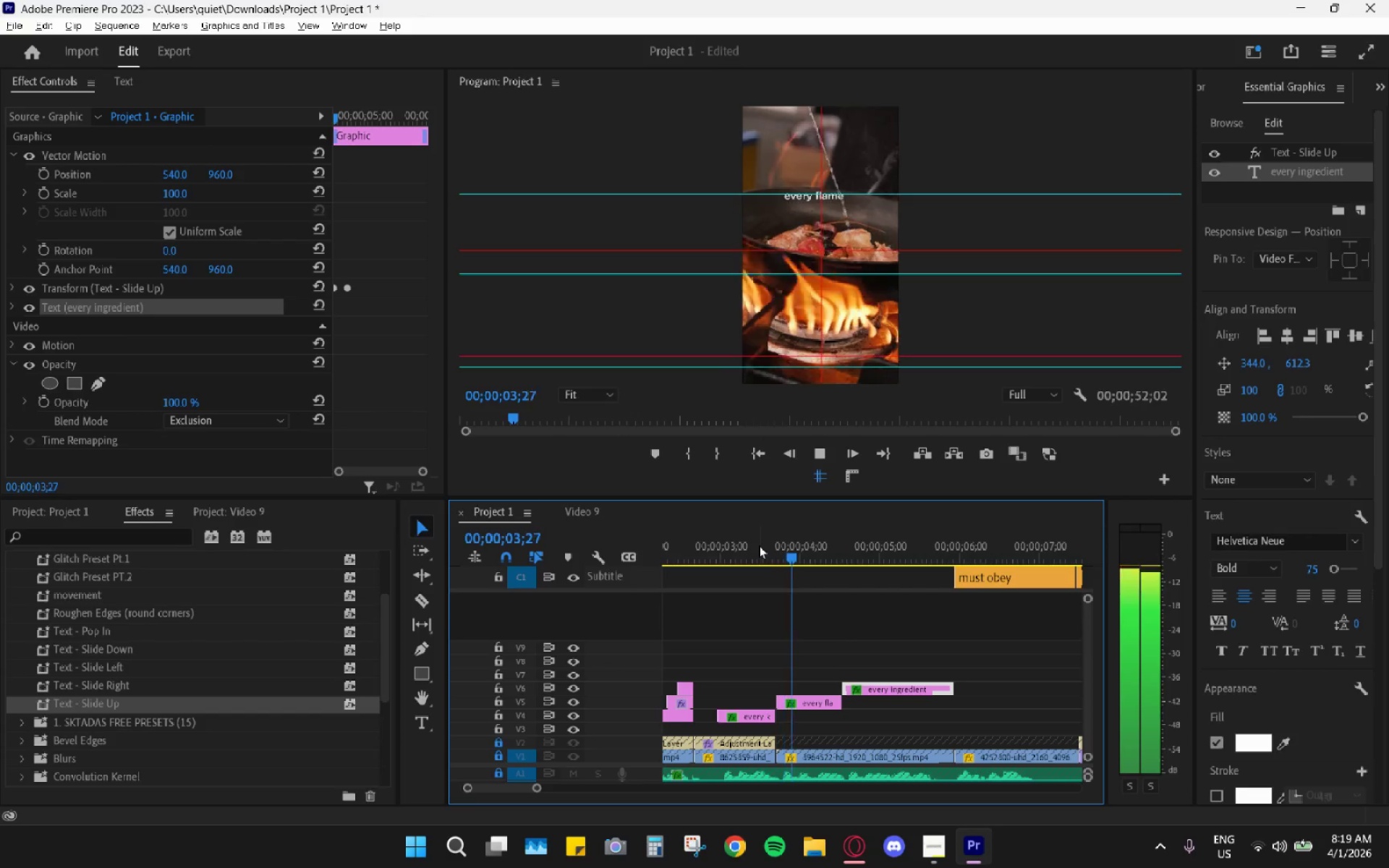 
key(Space)
 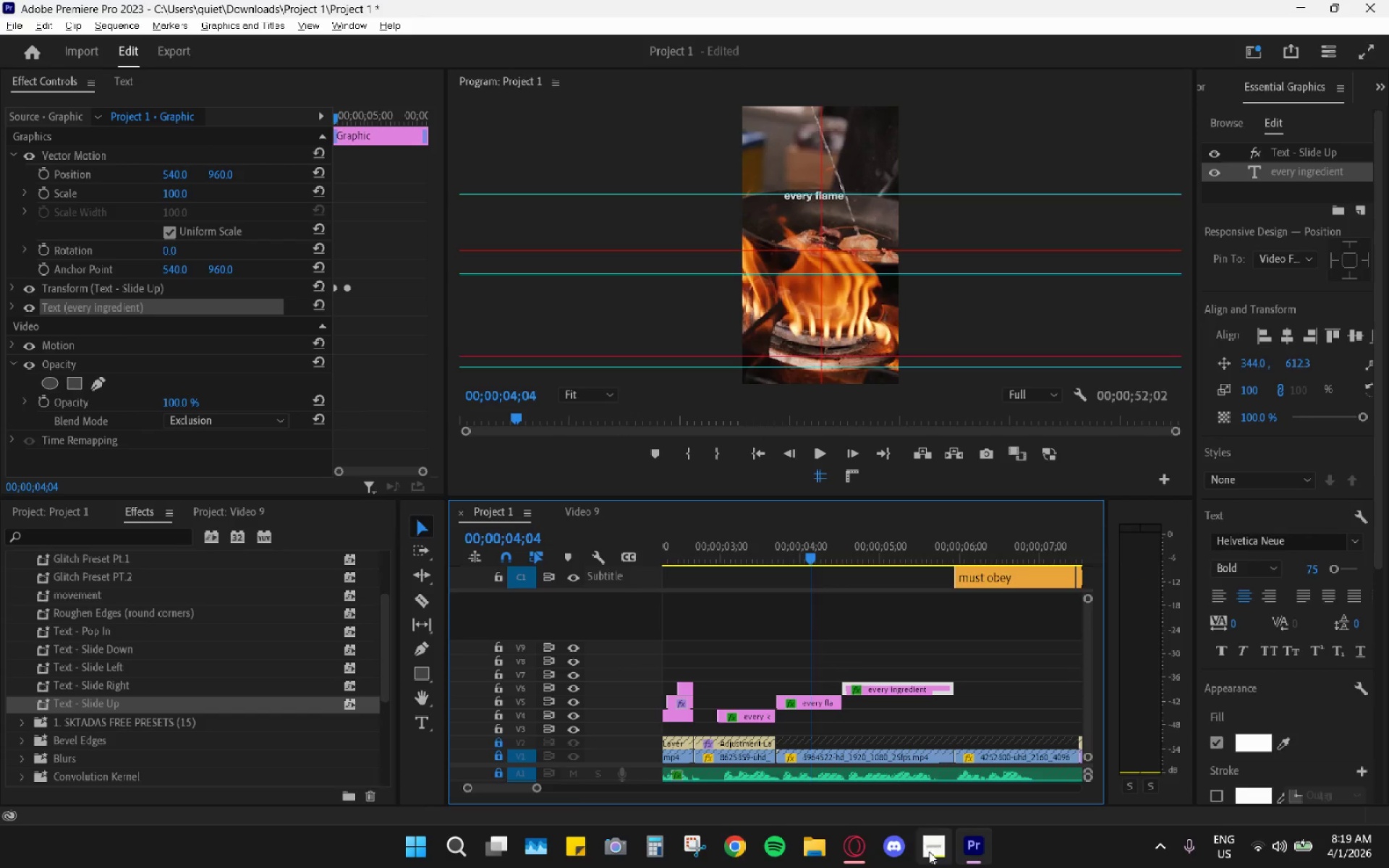 
left_click([851, 846])
 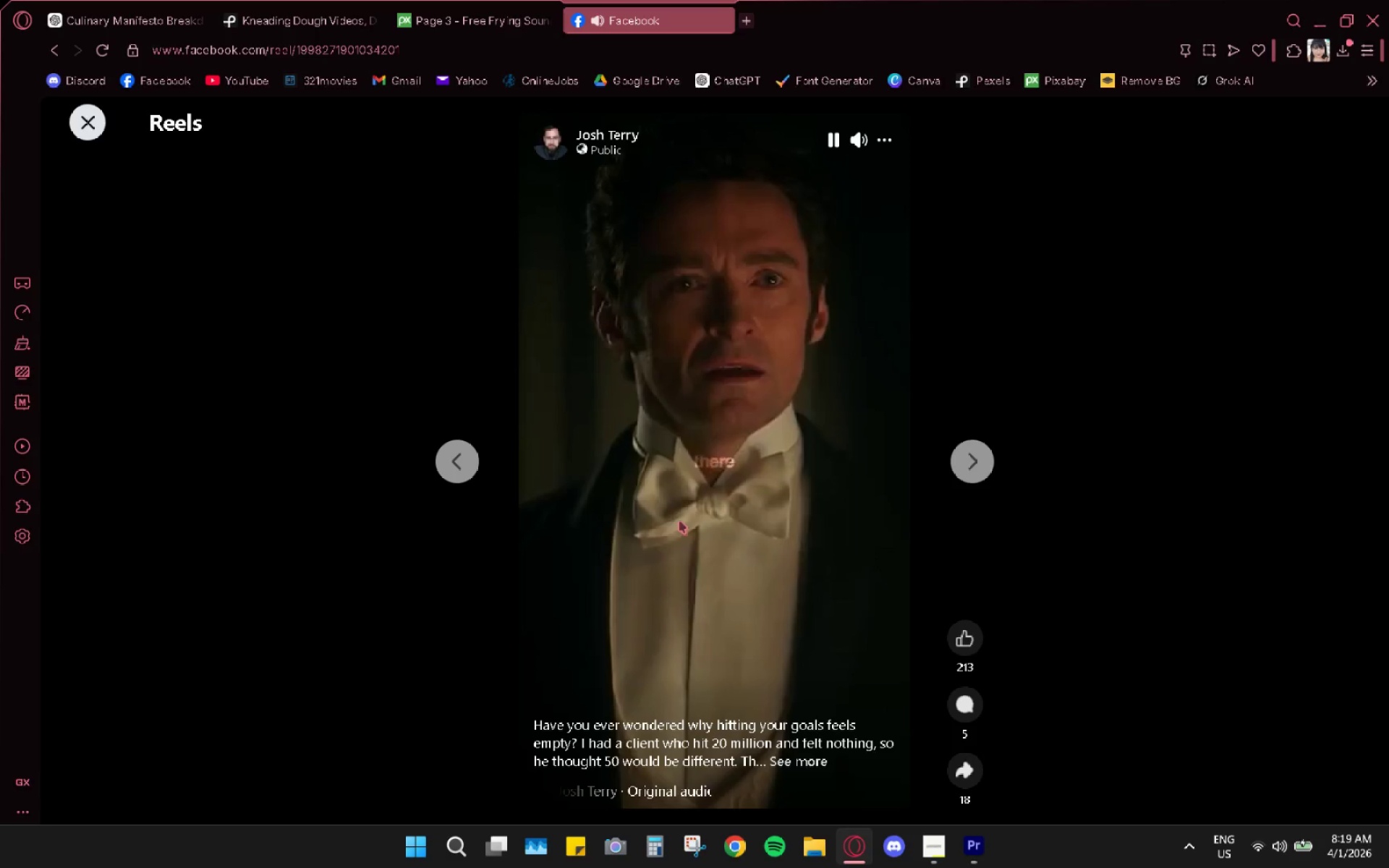 
wait(7.61)
 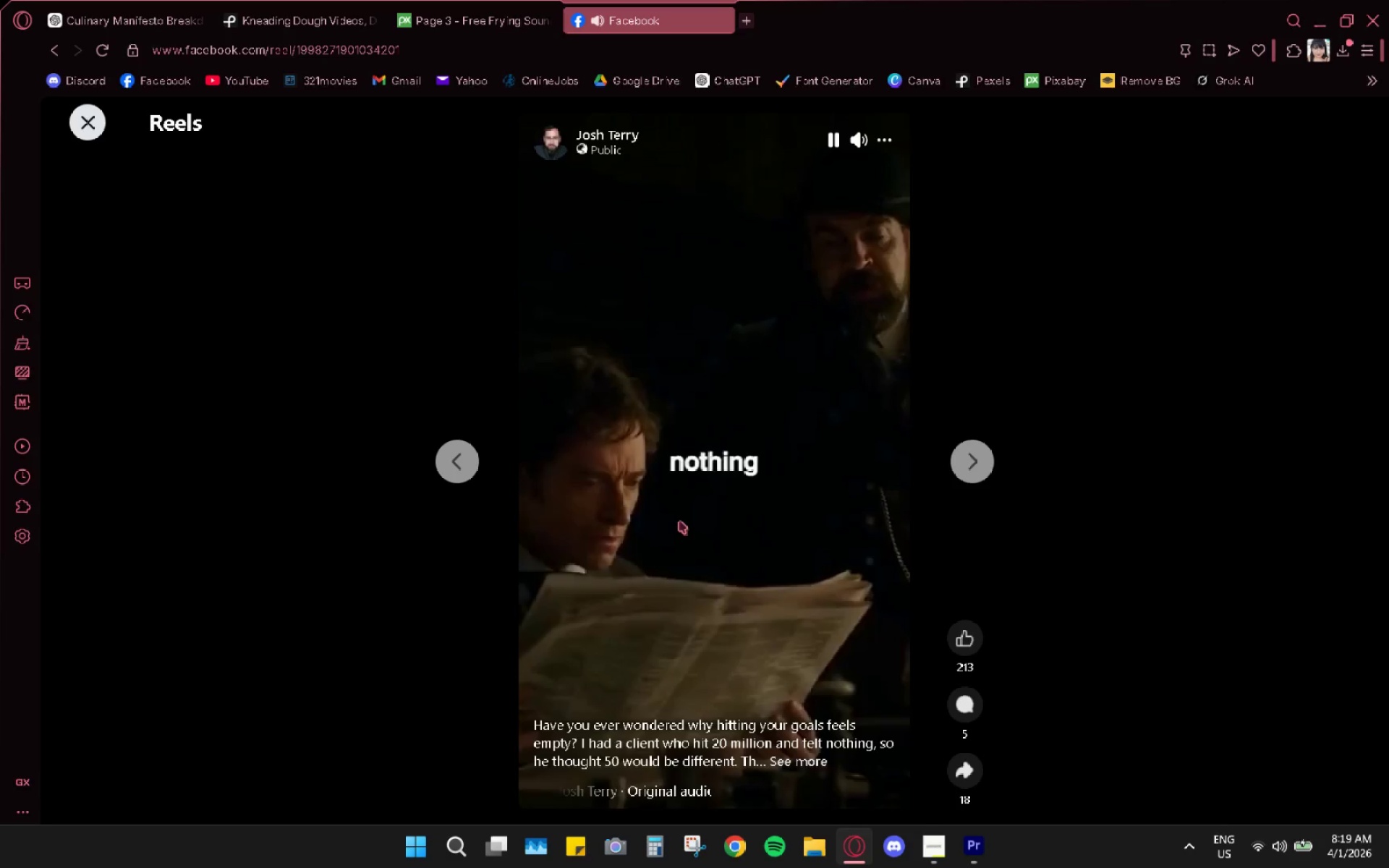 
key(Space)
 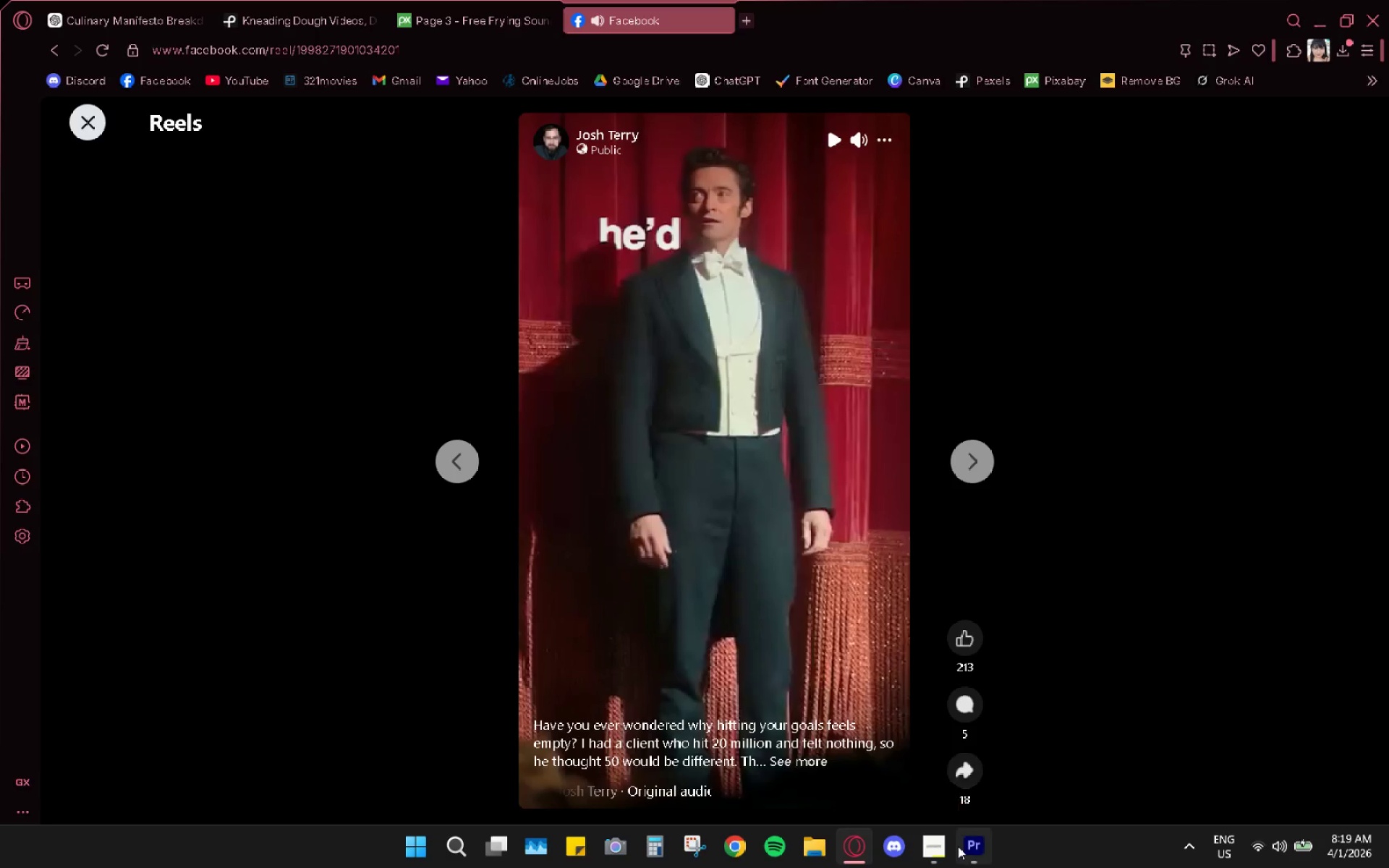 
left_click([957, 850])
 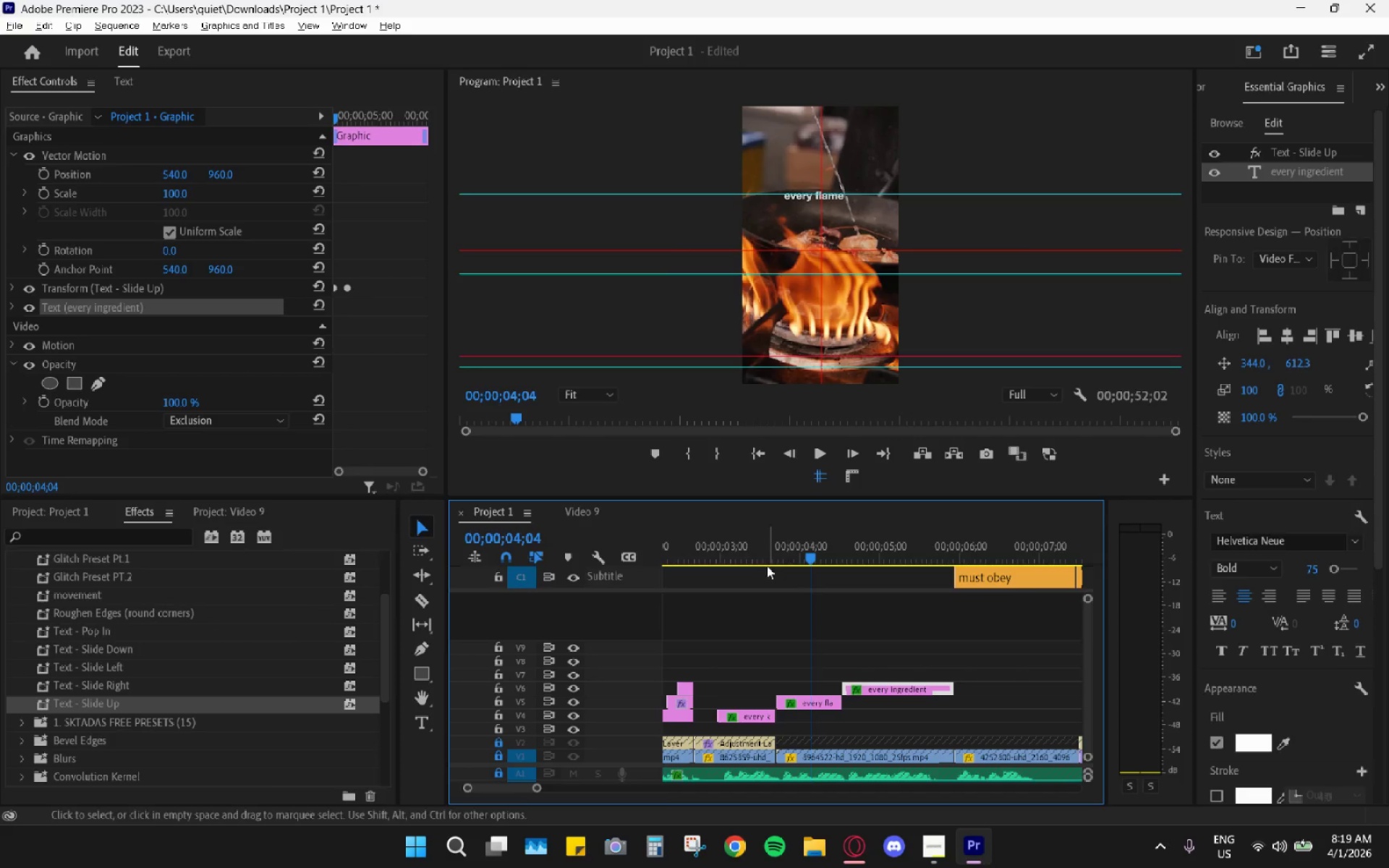 
left_click_drag(start_coordinate=[745, 553], to_coordinate=[653, 557])
 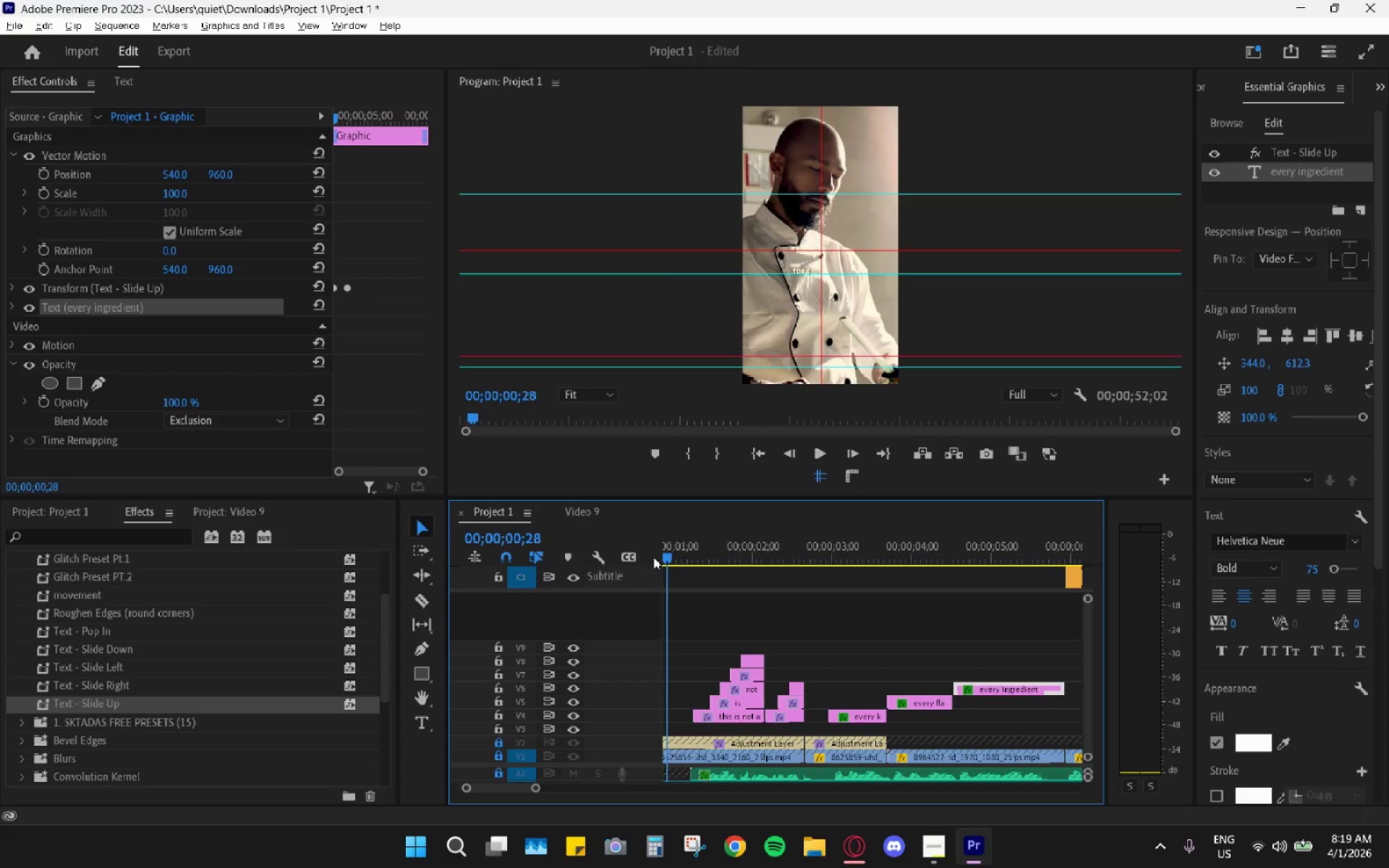 
key(Space)
 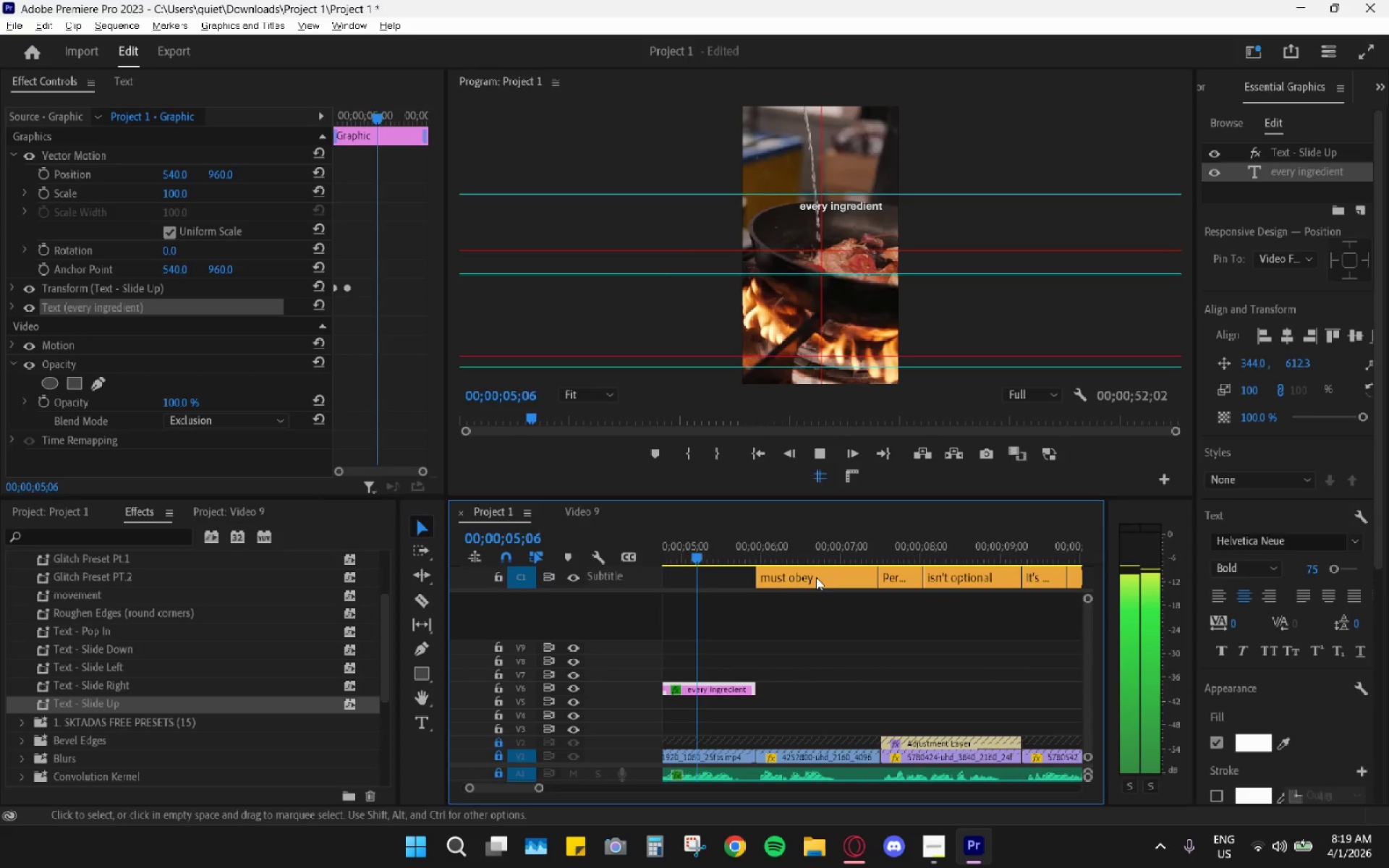 
wait(6.0)
 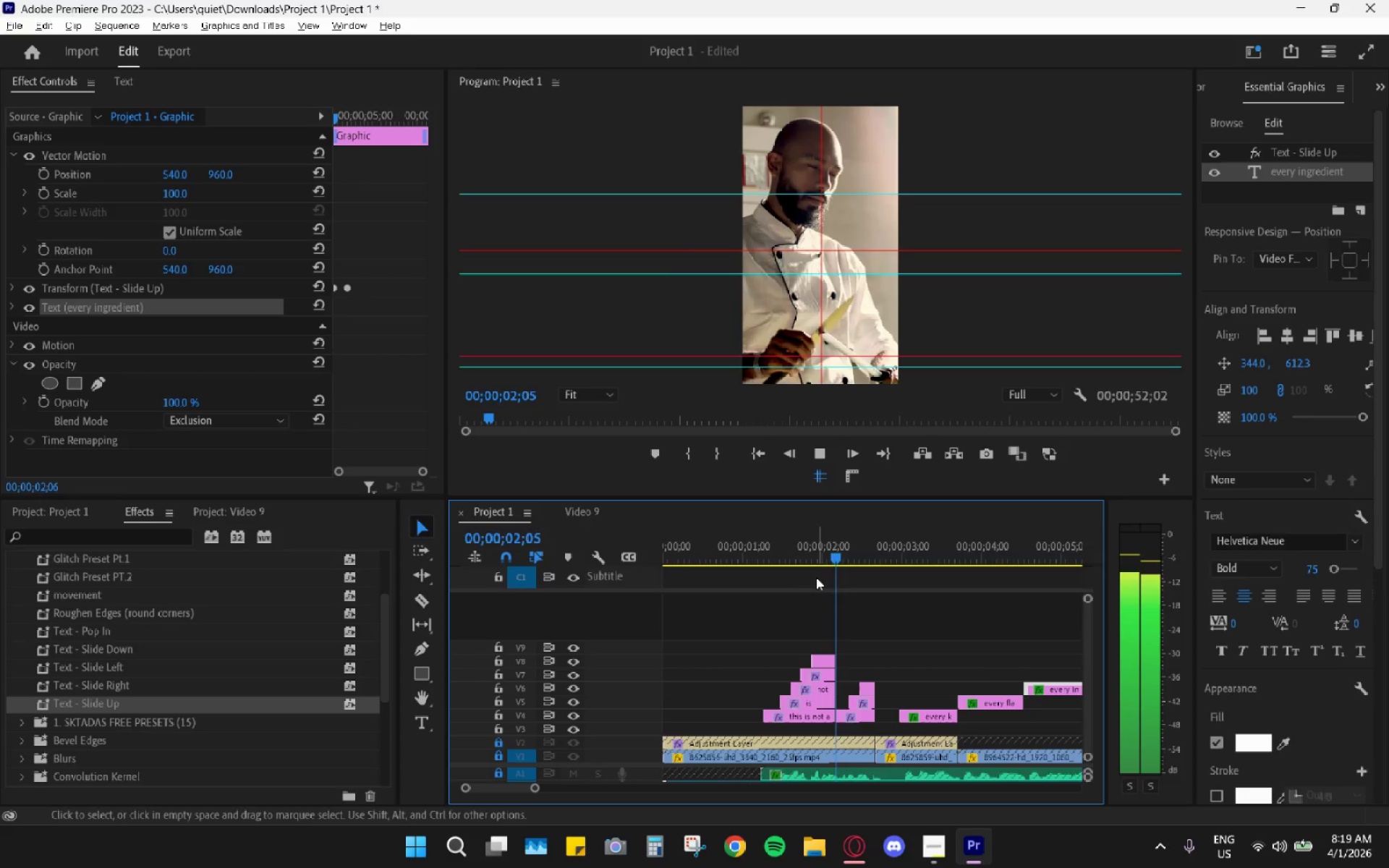 
key(Space)
 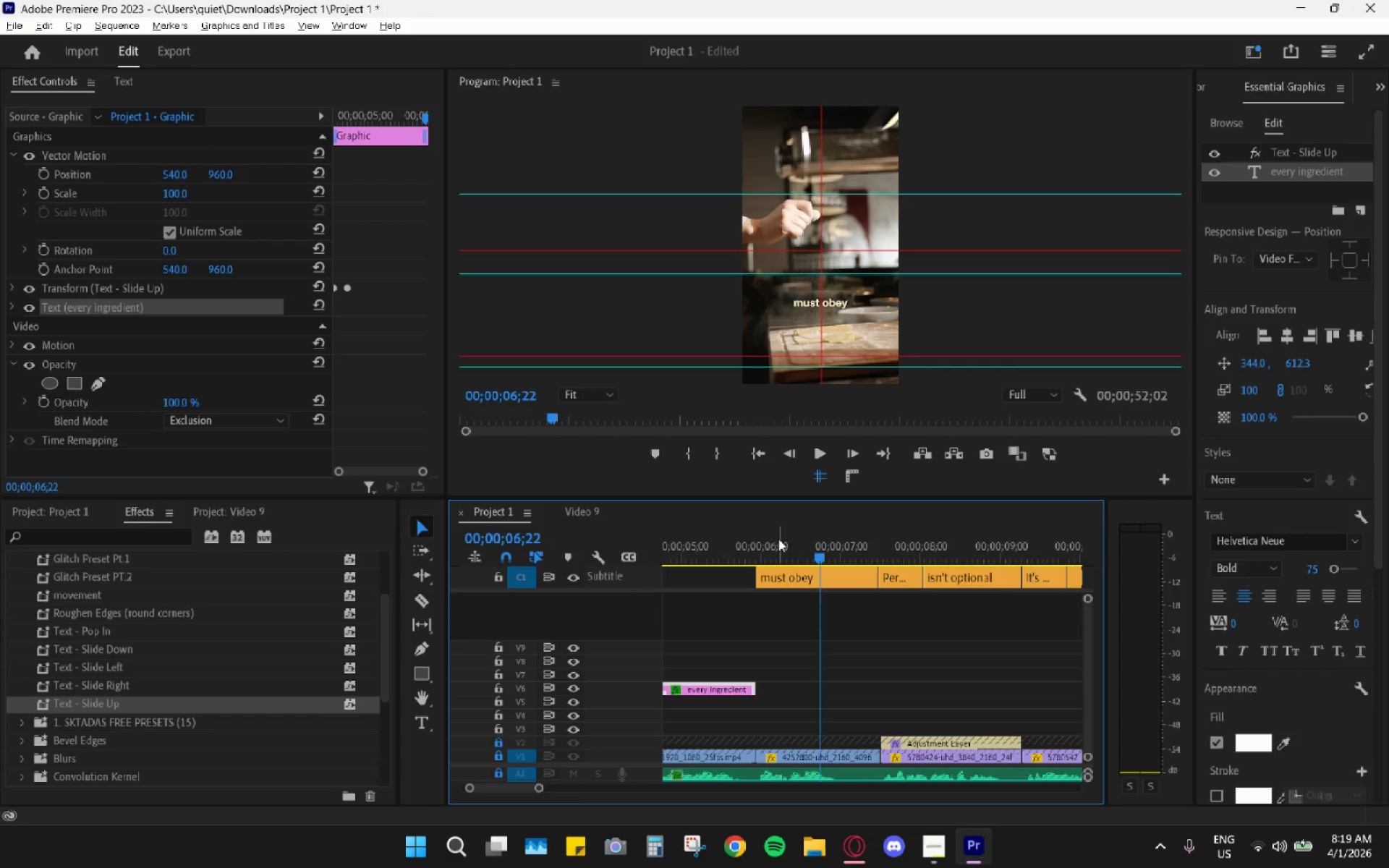 
left_click([791, 575])
 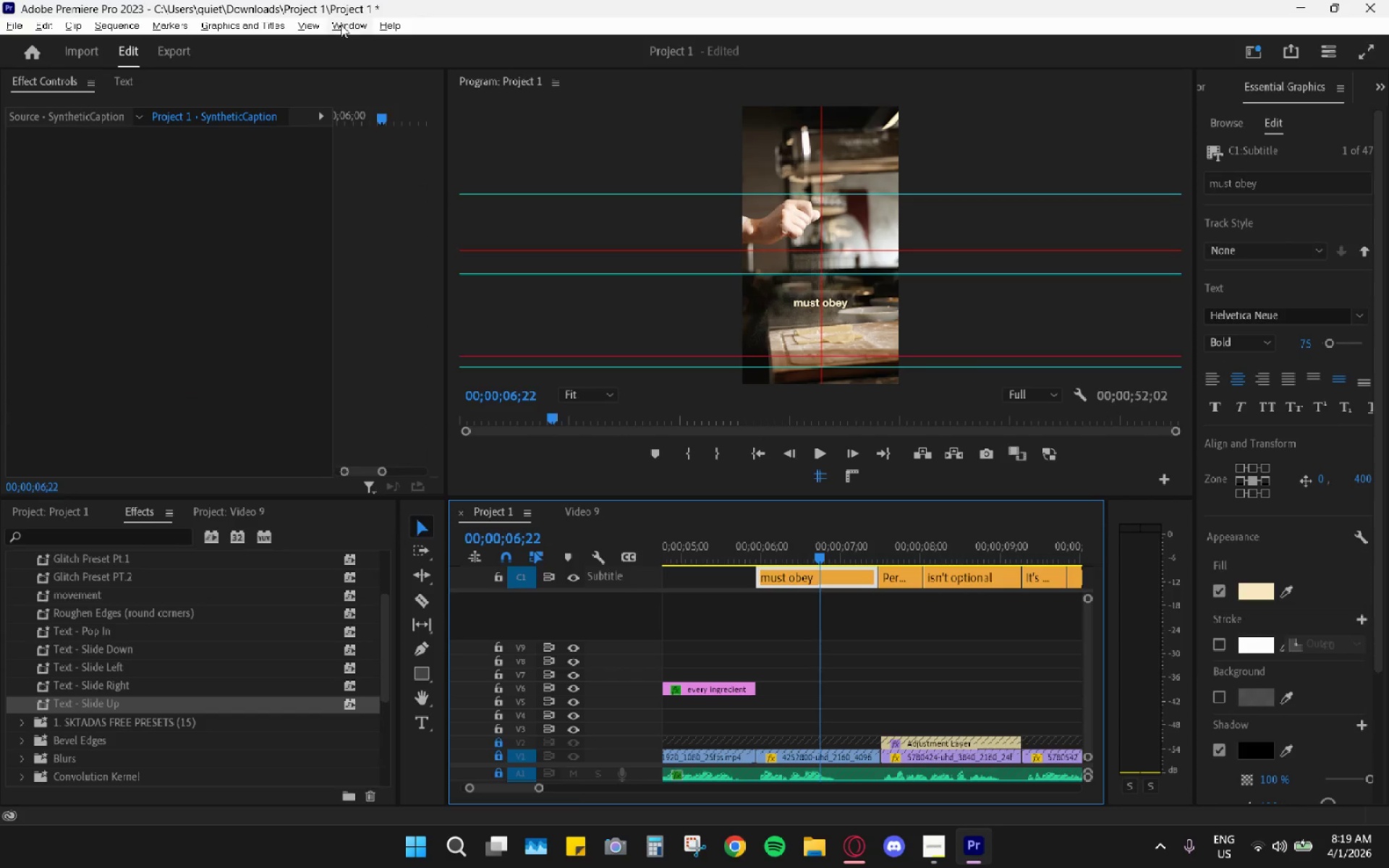 
left_click([280, 30])
 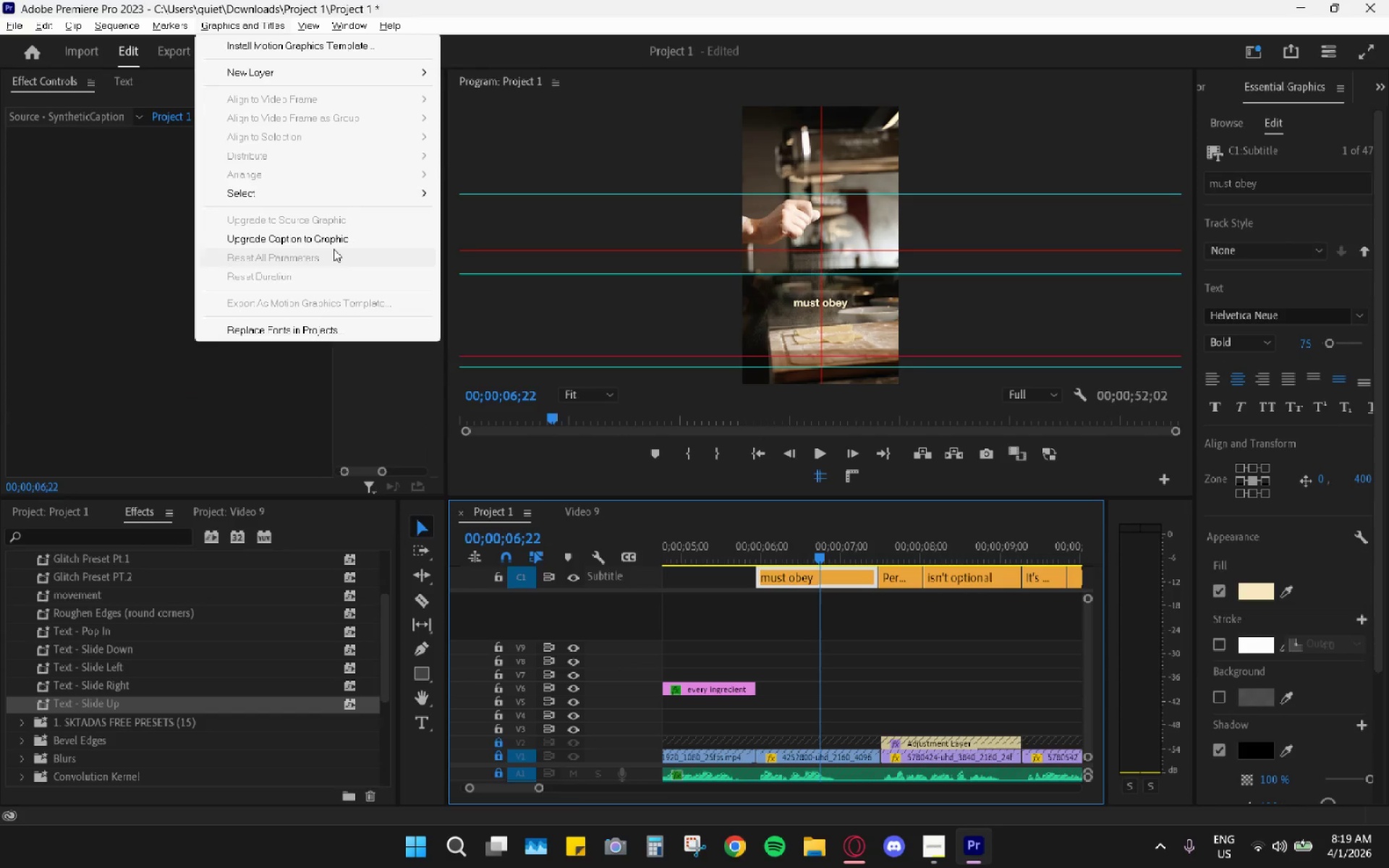 
left_click([338, 241])
 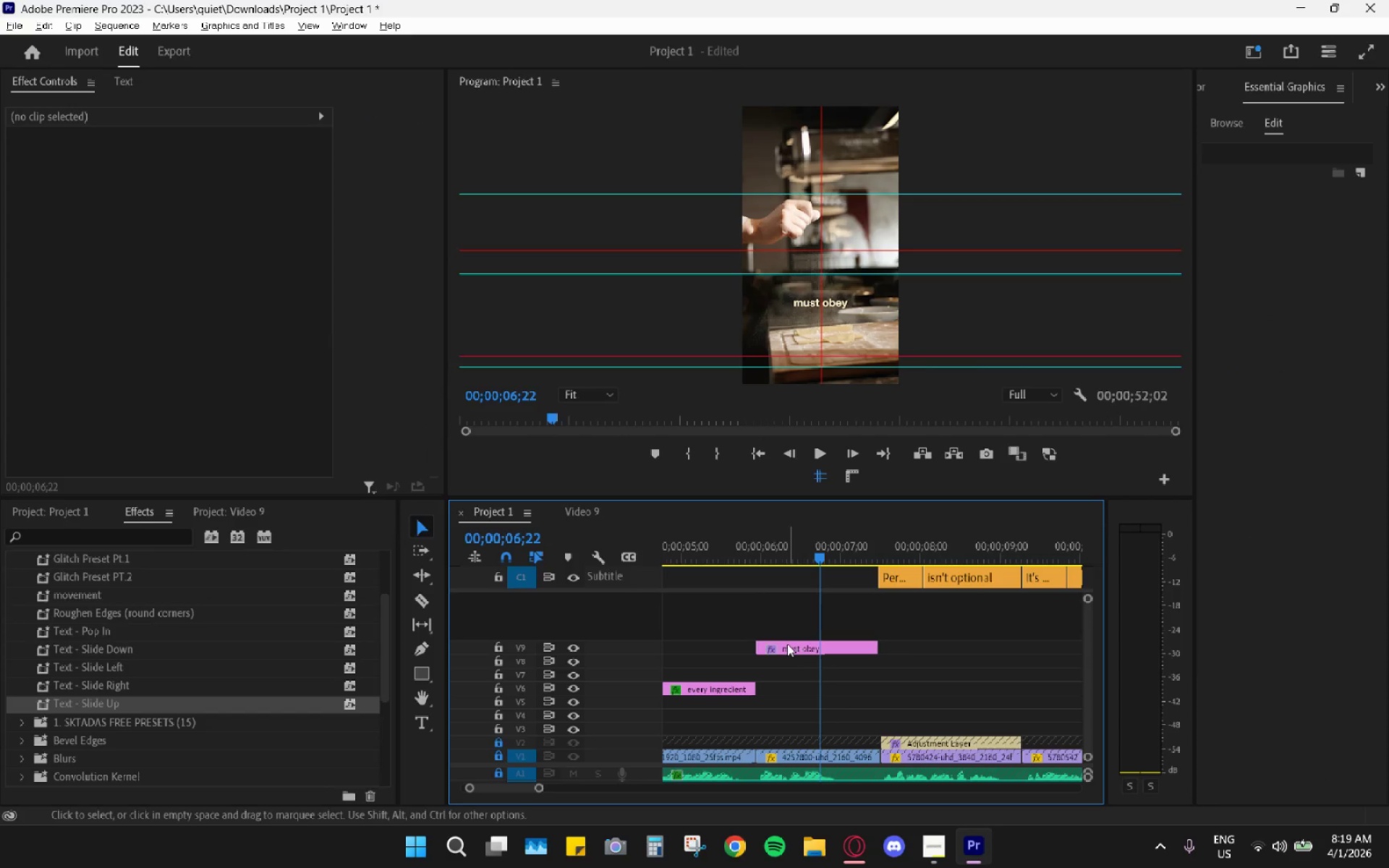 
left_click([788, 645])
 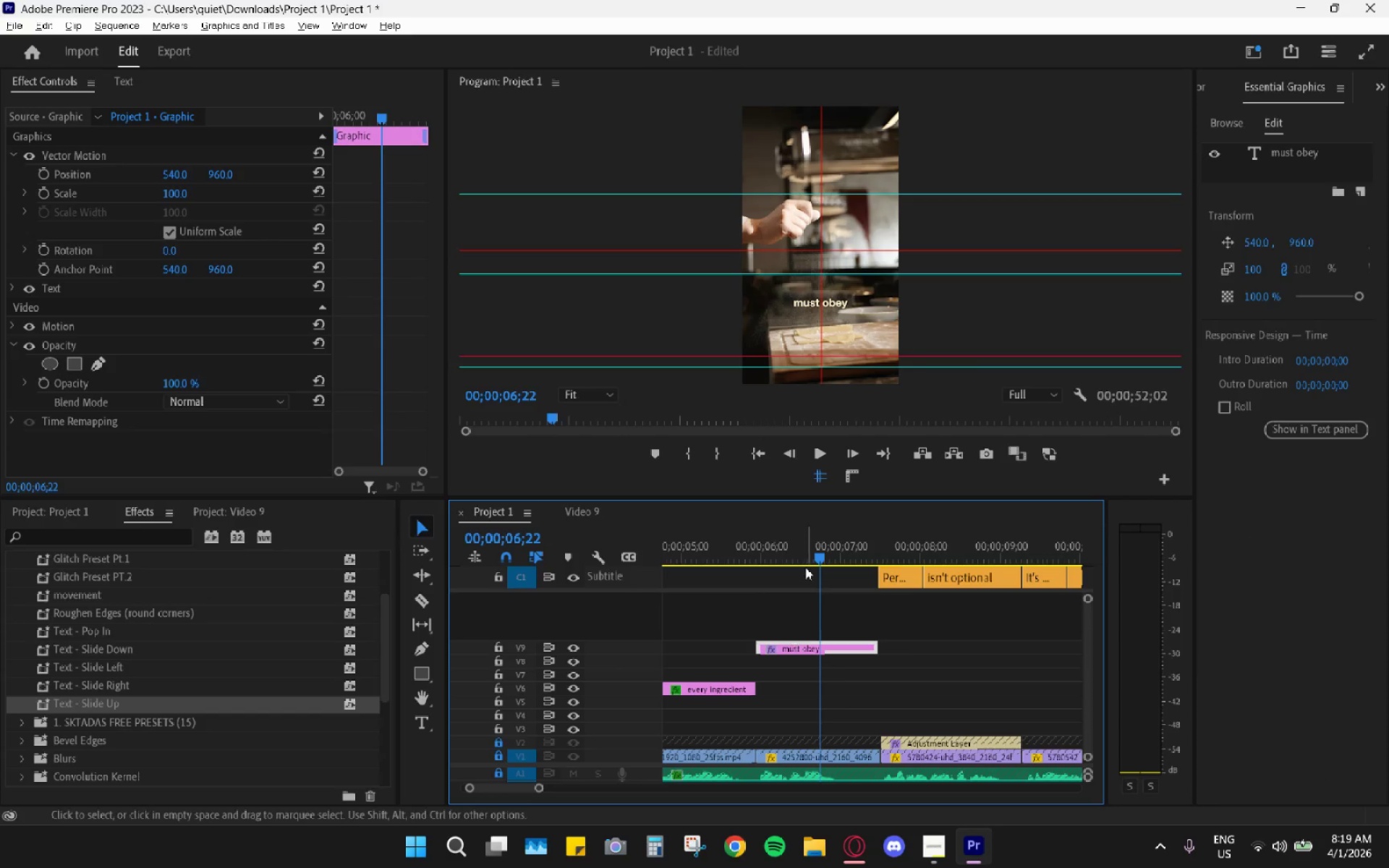 
left_click_drag(start_coordinate=[799, 549], to_coordinate=[789, 548])
 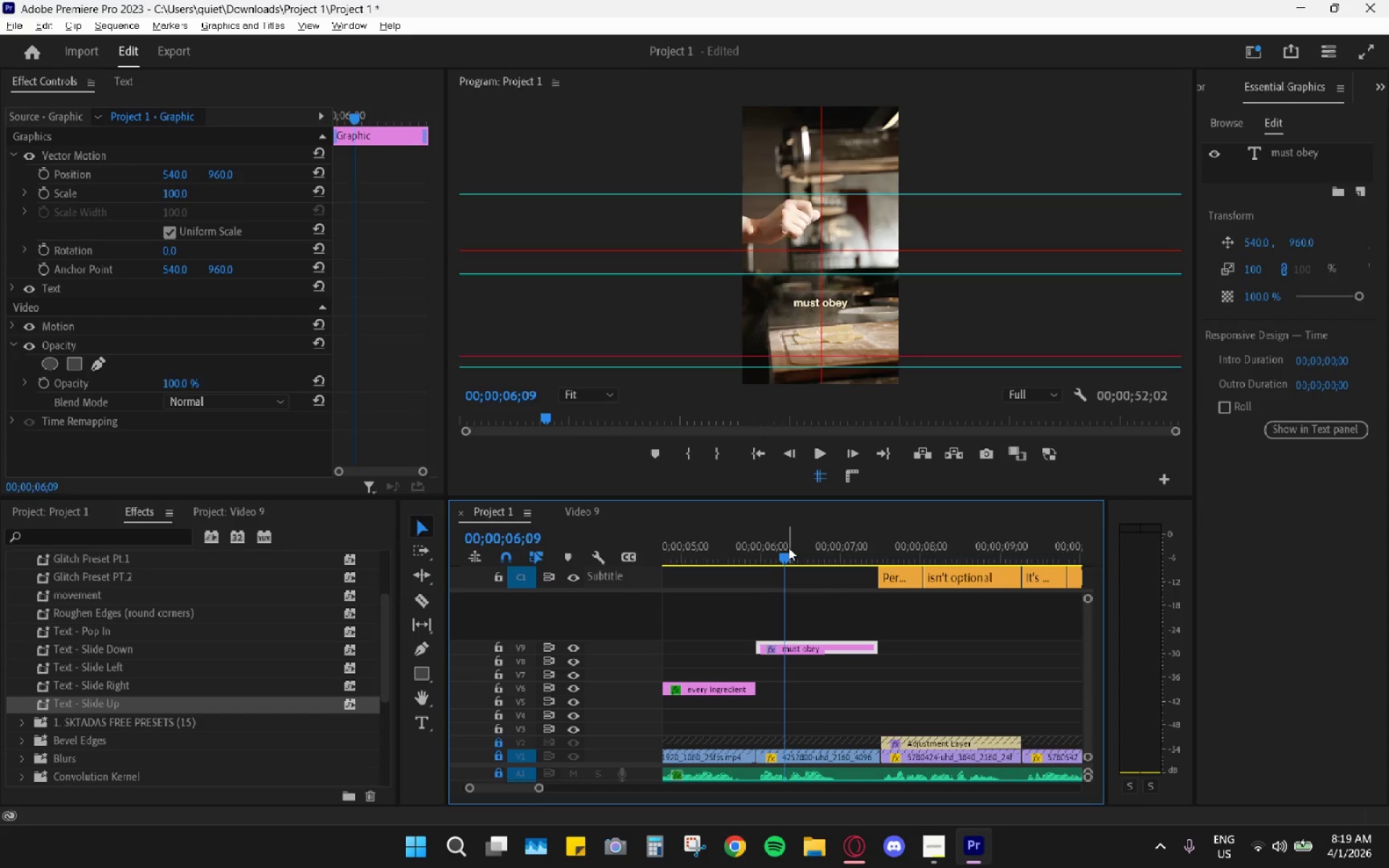 
left_click_drag(start_coordinate=[789, 548], to_coordinate=[791, 562])
 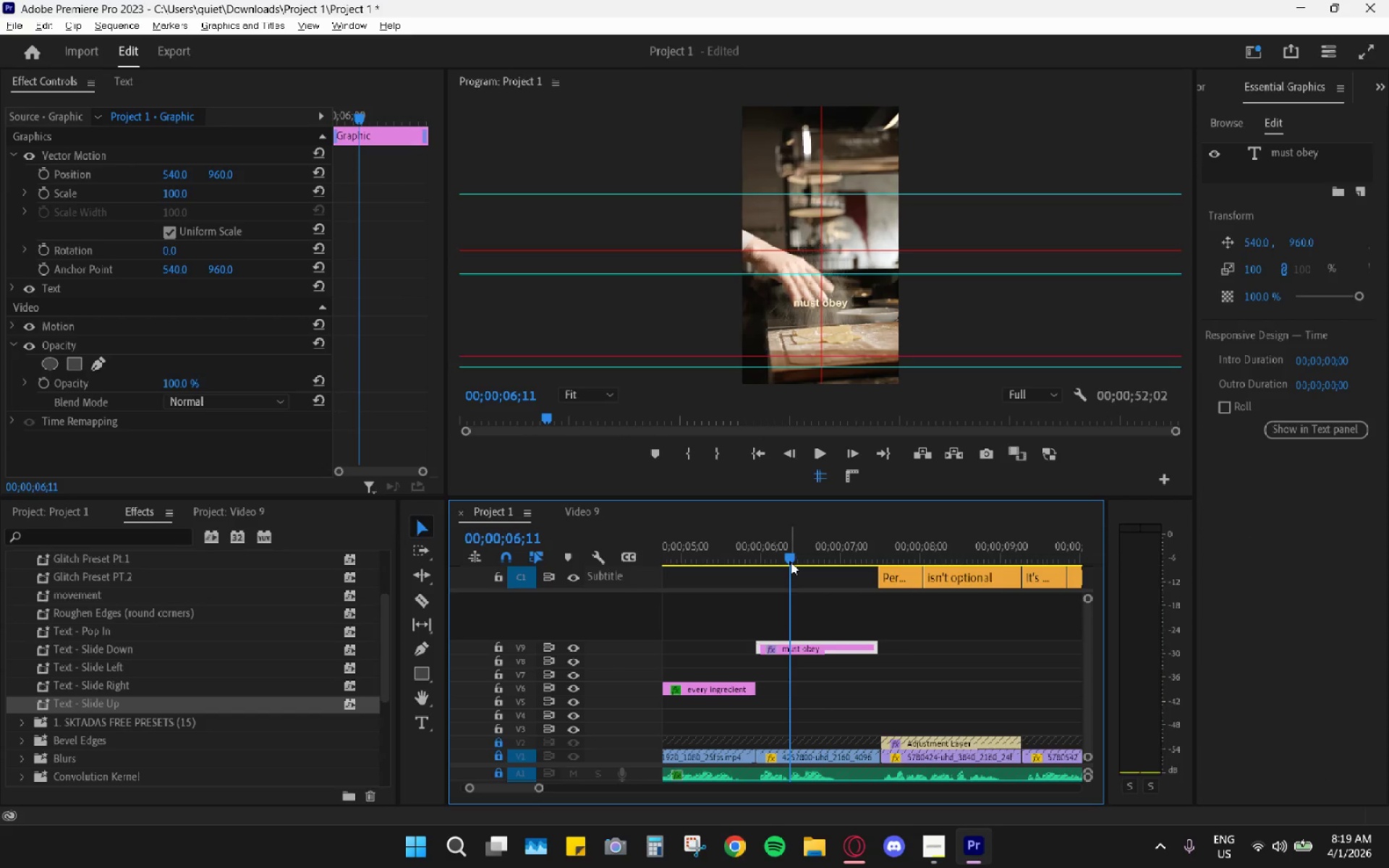 
key(Space)
 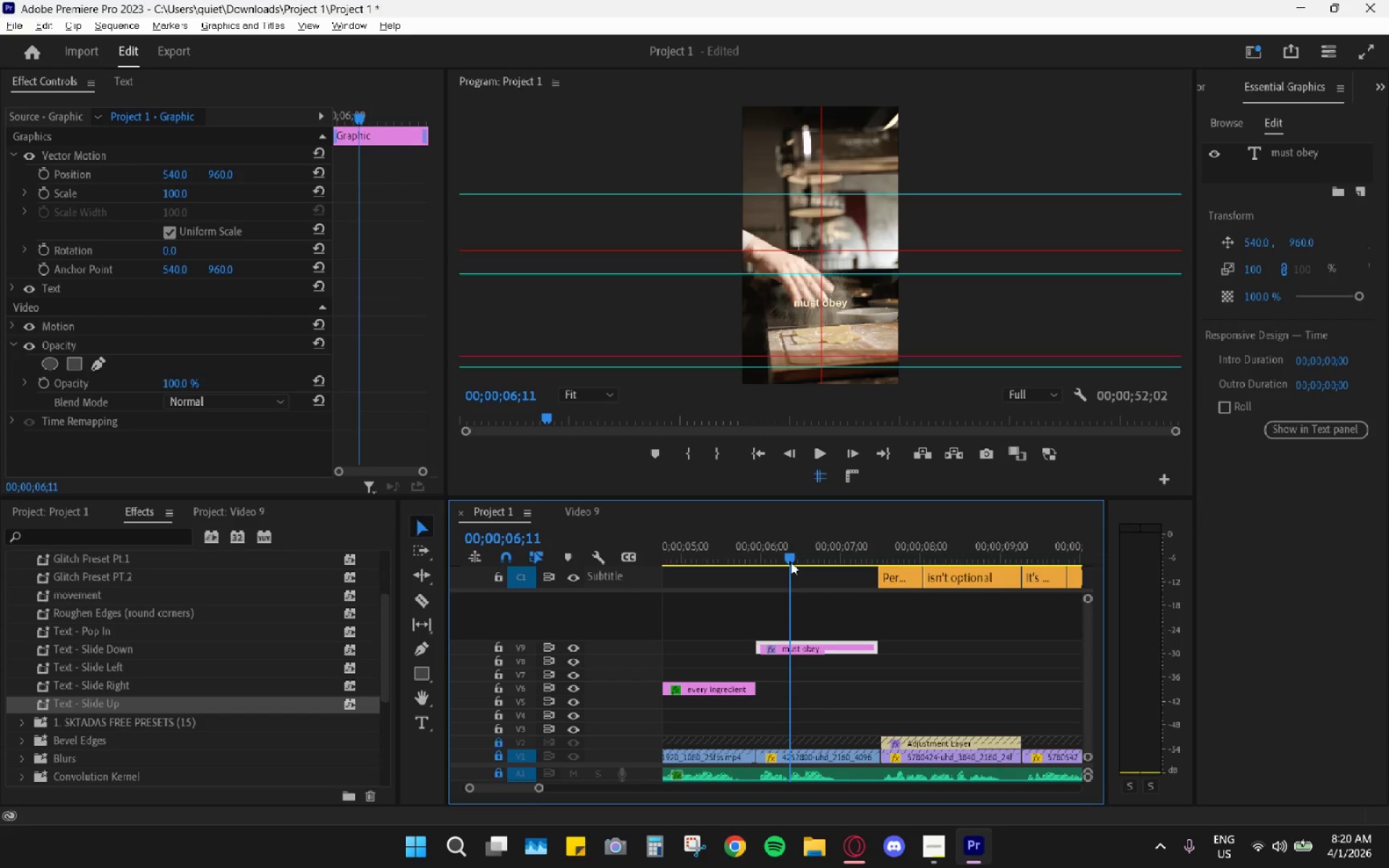 
left_click([791, 562])
 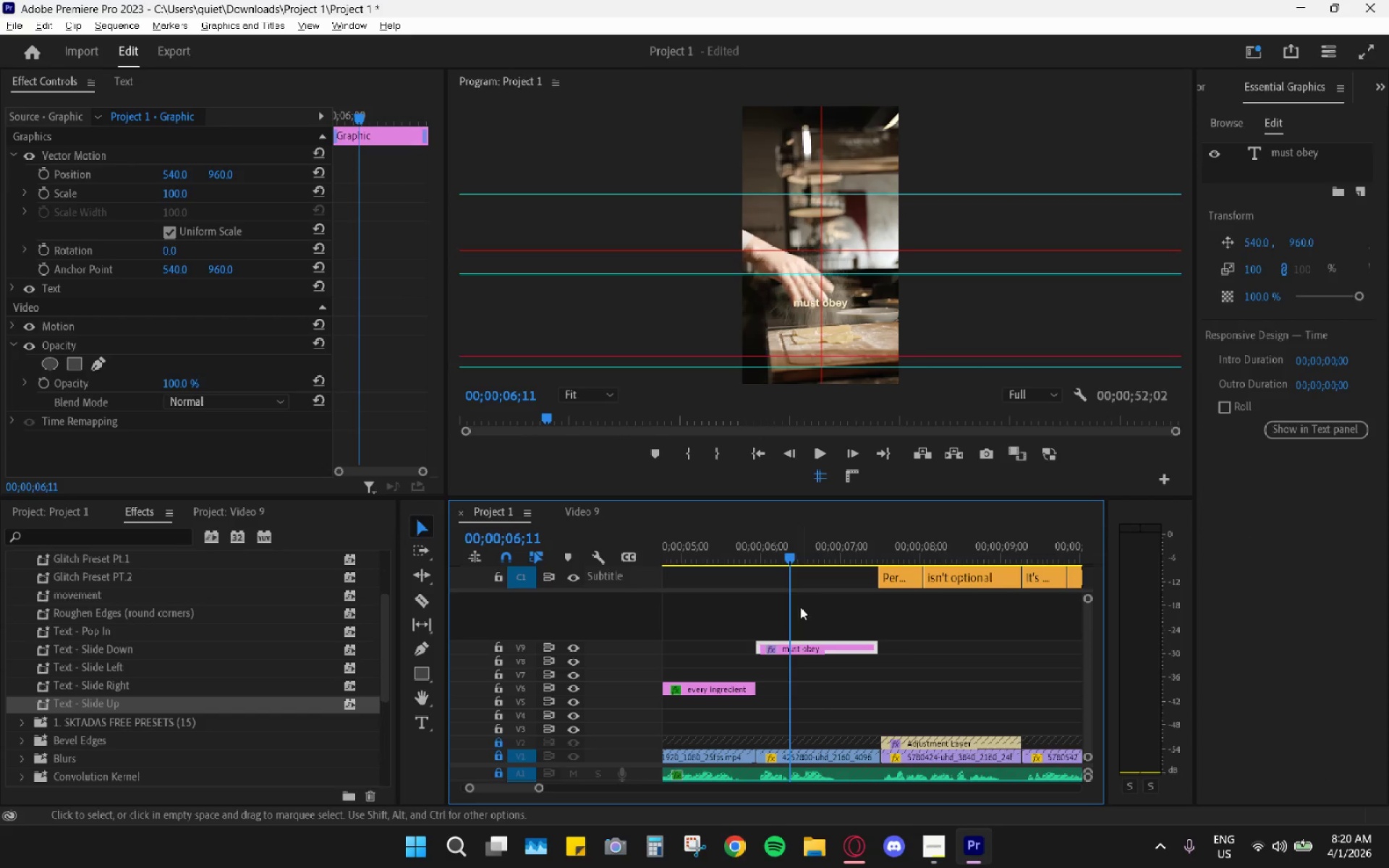 
type(vc)
 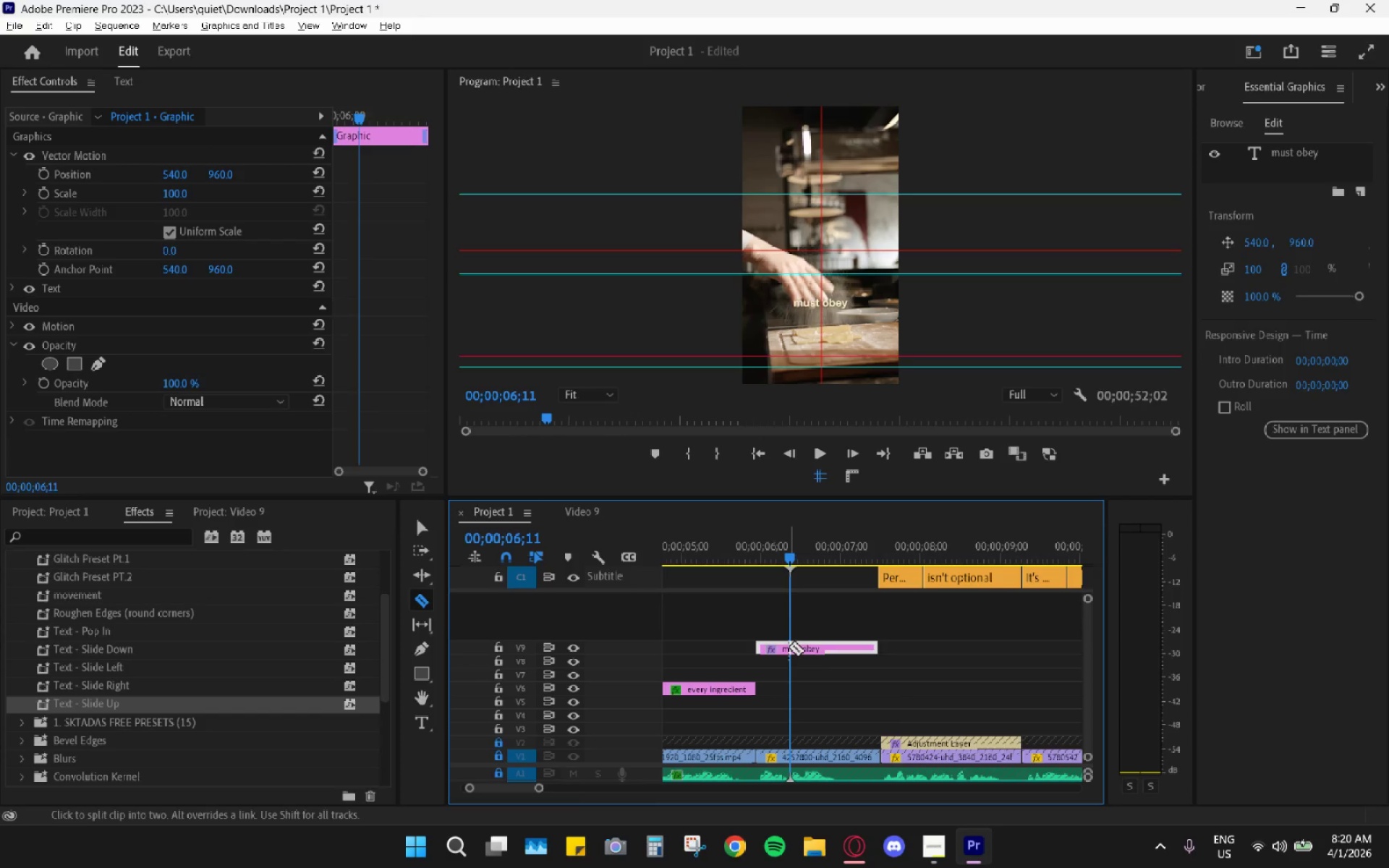 
left_click([789, 647])
 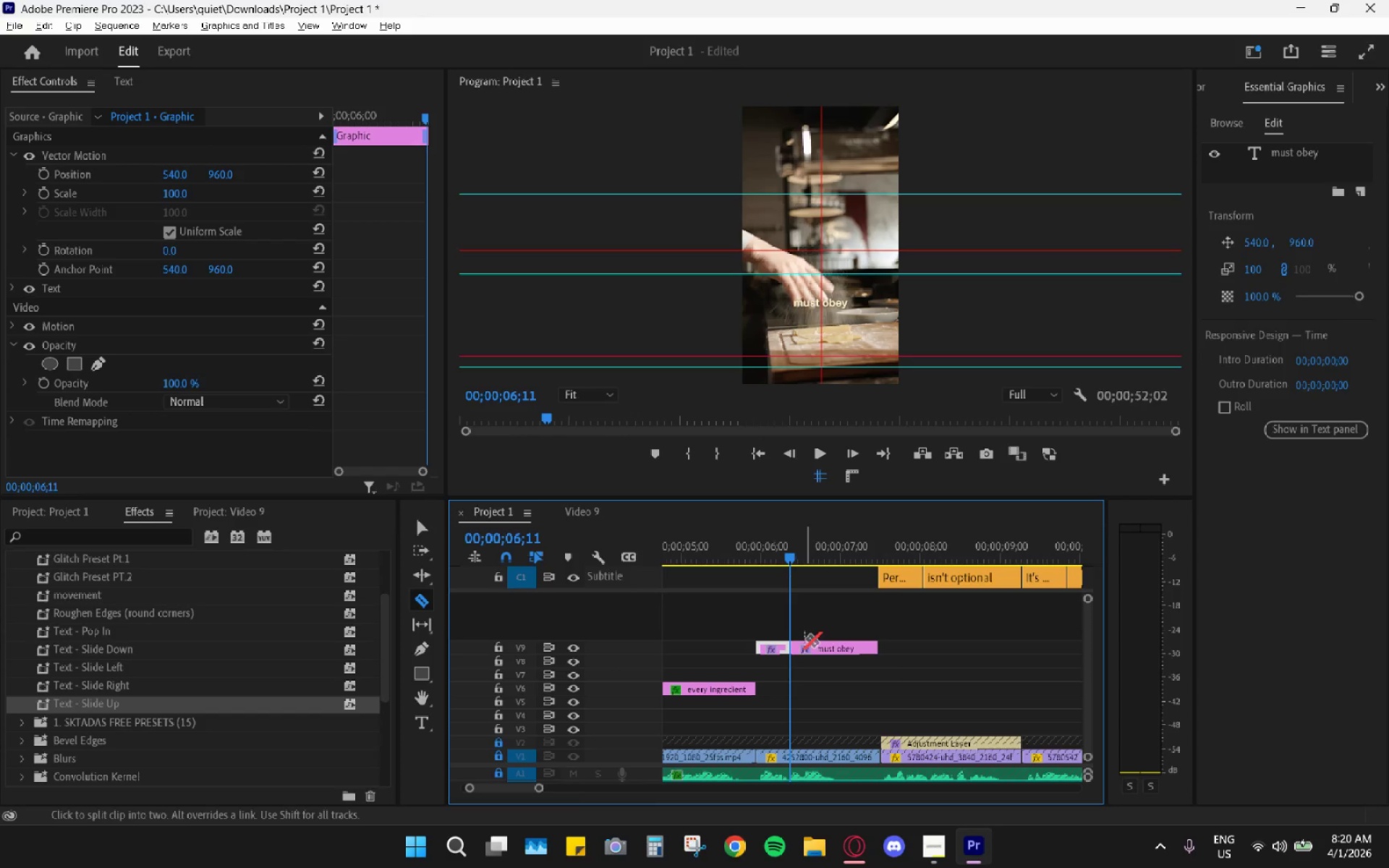 
key(V)
 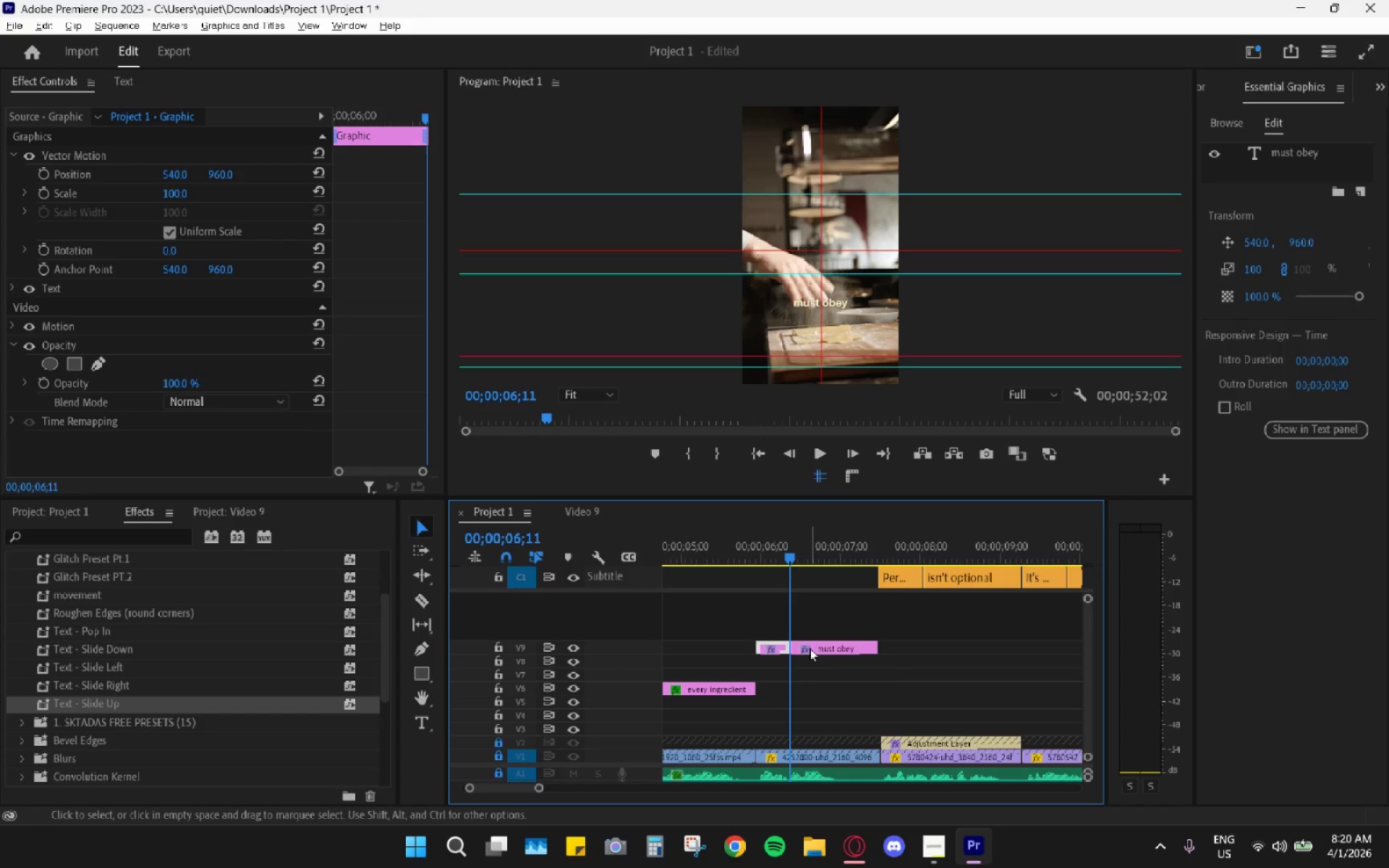 
left_click_drag(start_coordinate=[810, 648], to_coordinate=[810, 638])
 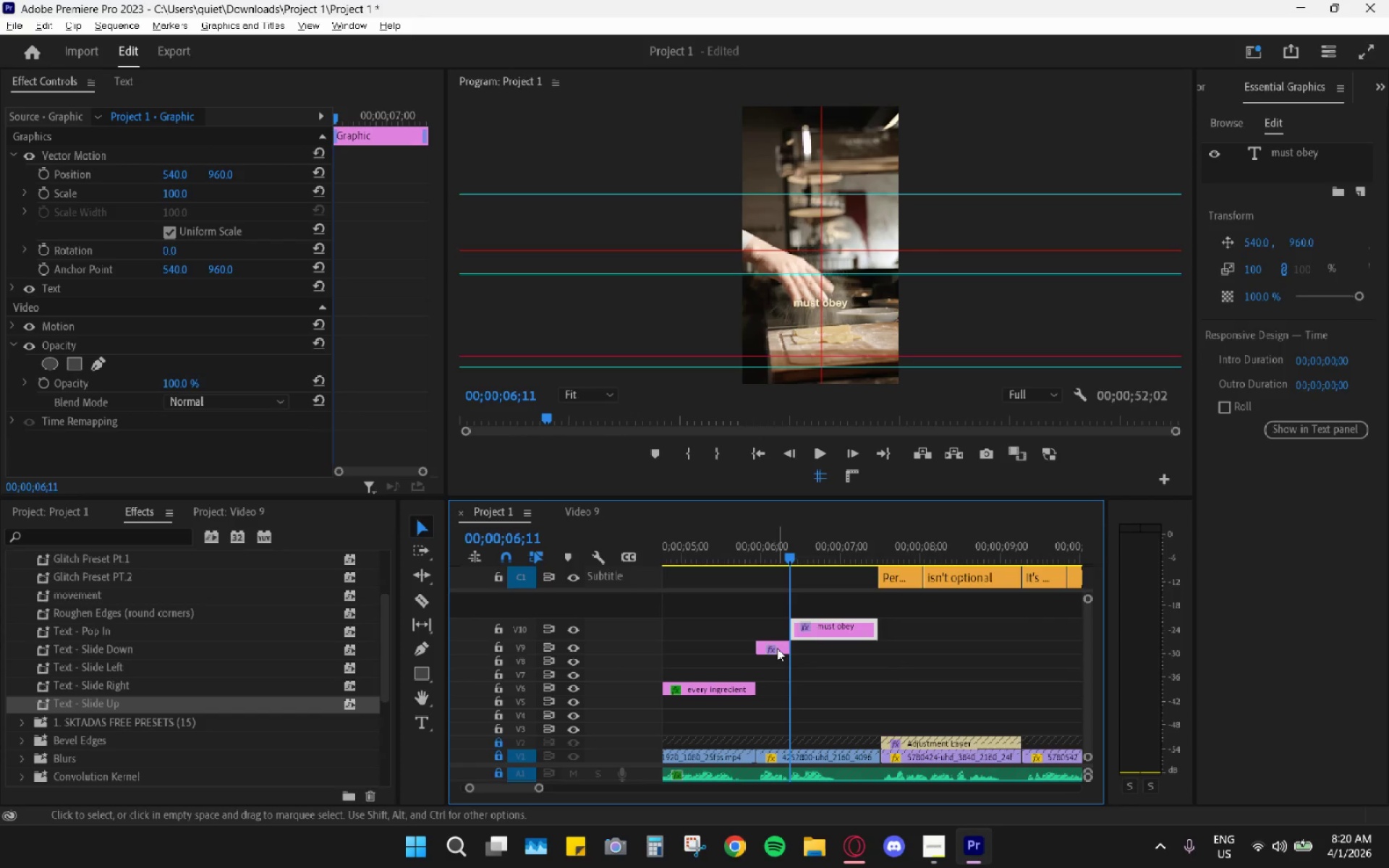 
left_click_drag(start_coordinate=[777, 649], to_coordinate=[778, 686])
 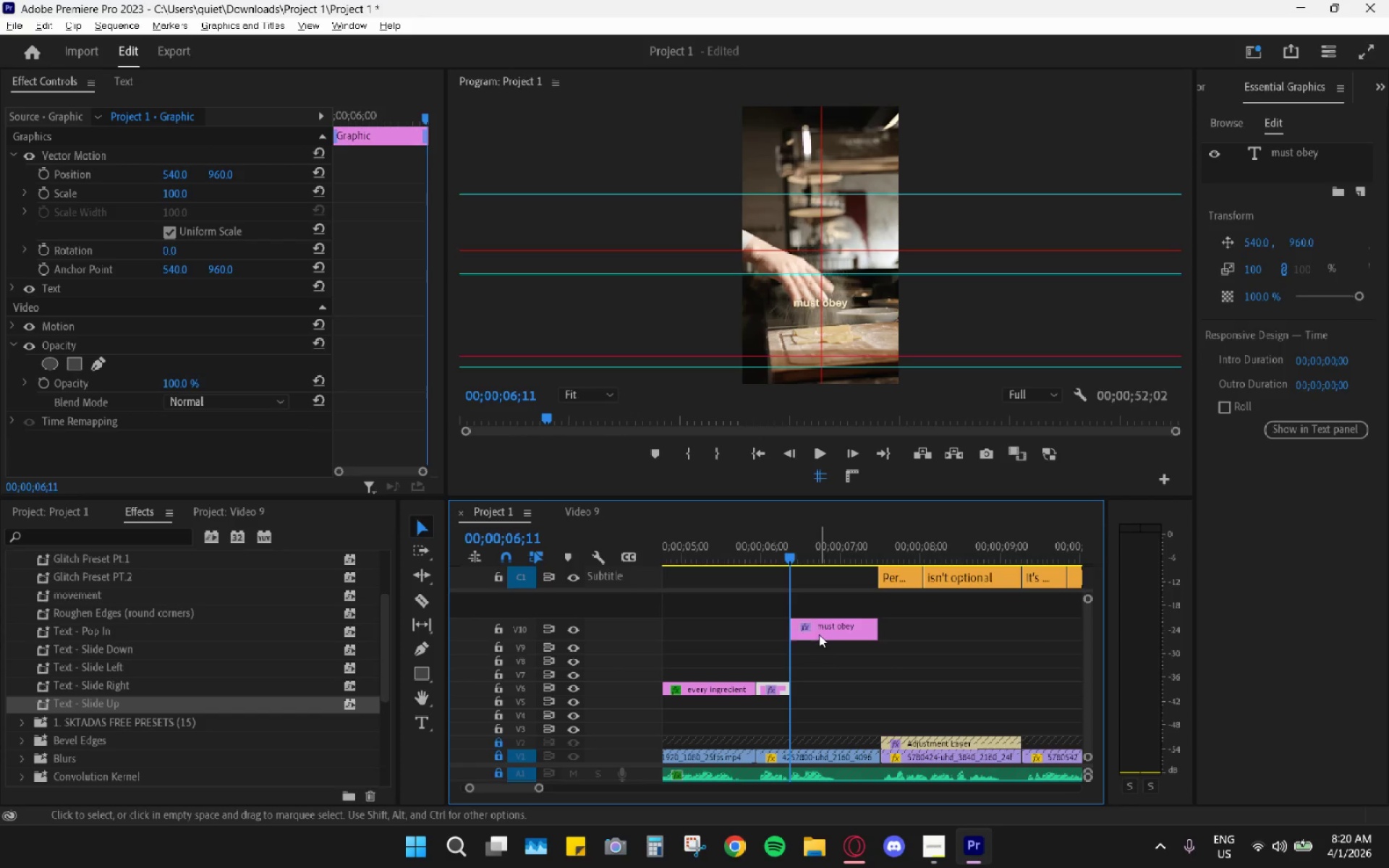 
left_click_drag(start_coordinate=[819, 631], to_coordinate=[816, 671])
 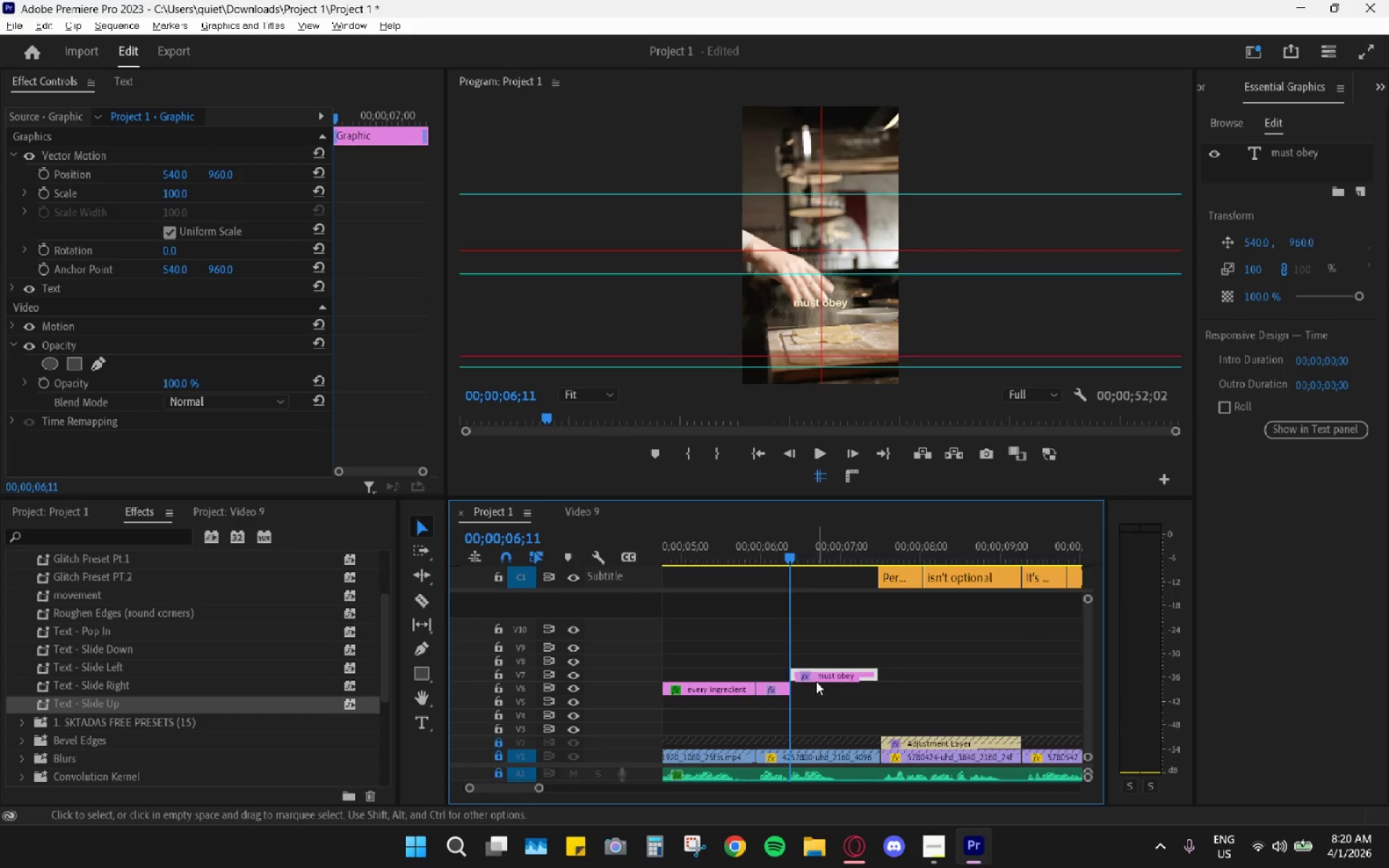 
scroll: coordinate [816, 682], scroll_direction: up, amount: 4.0
 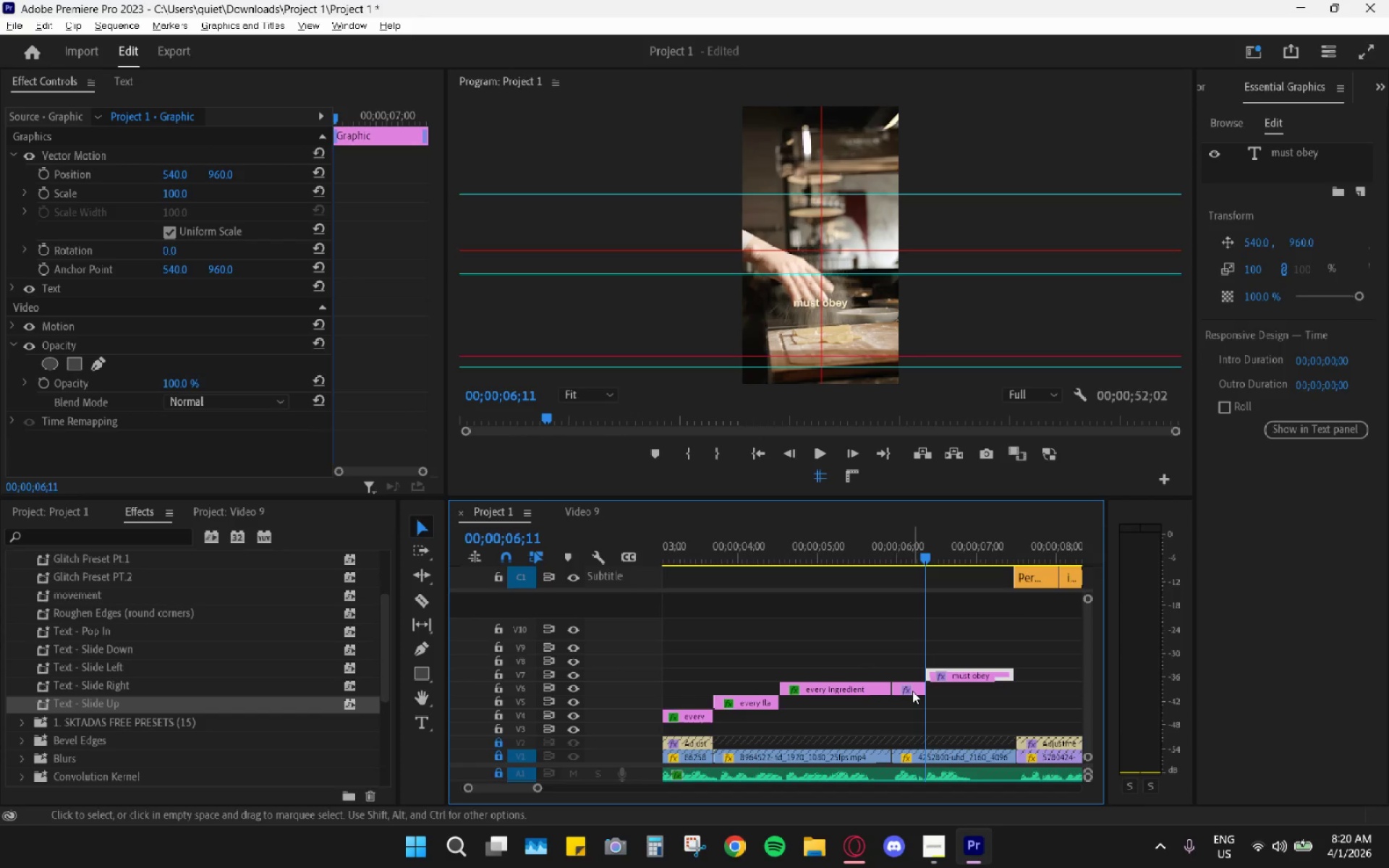 
left_click_drag(start_coordinate=[912, 691], to_coordinate=[914, 715])
 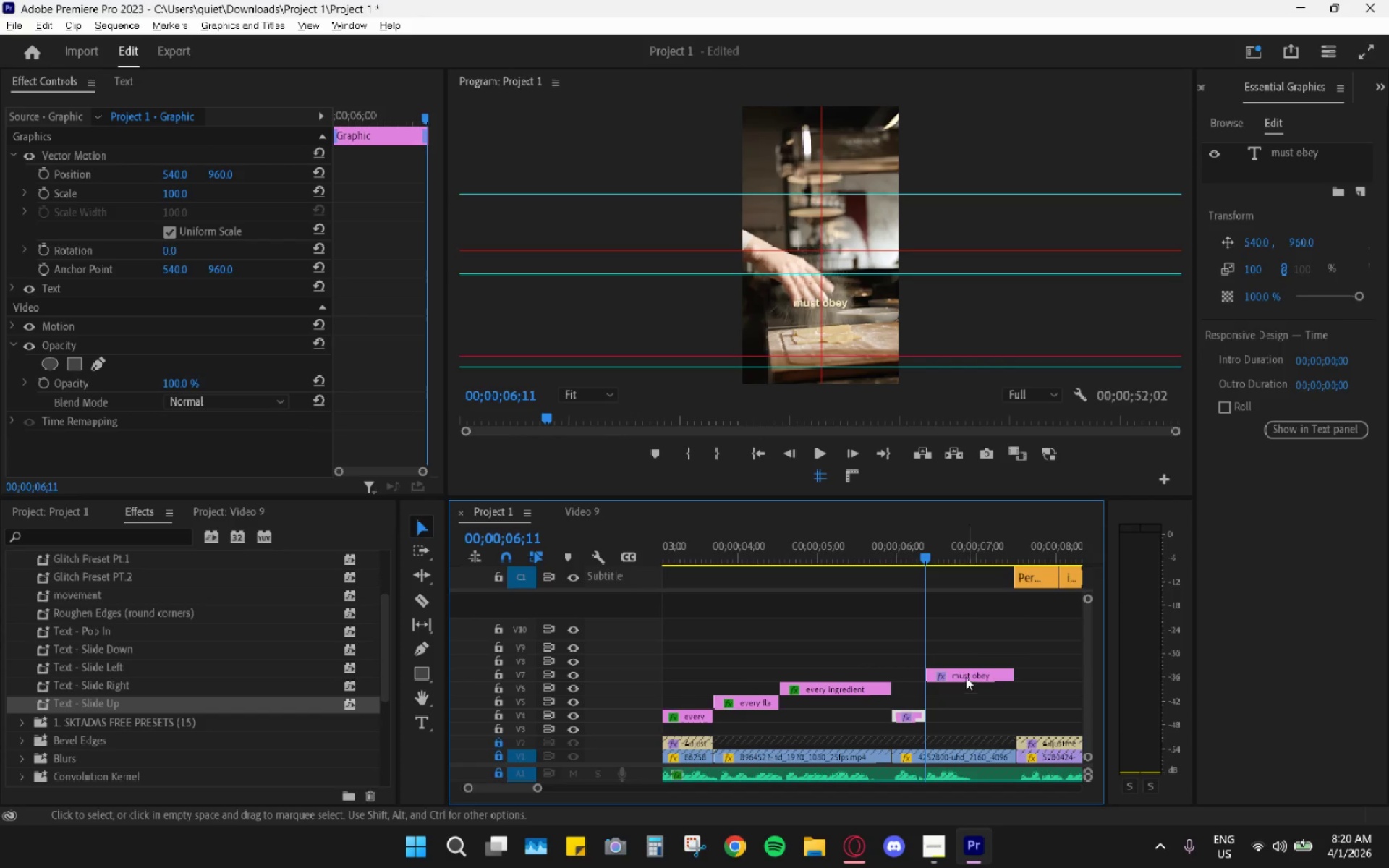 
left_click_drag(start_coordinate=[959, 671], to_coordinate=[957, 700])
 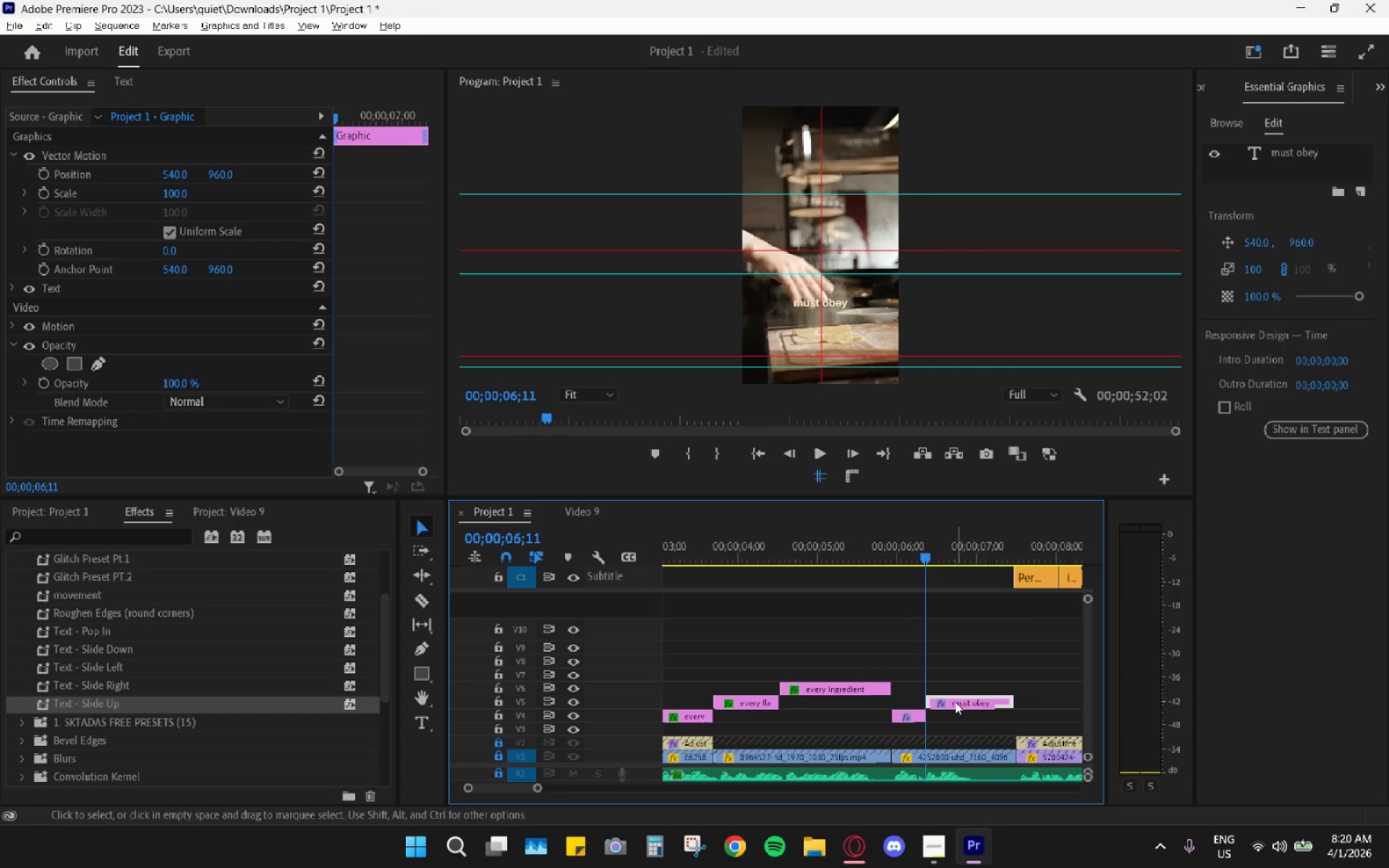 
scroll: coordinate [953, 702], scroll_direction: up, amount: 5.0
 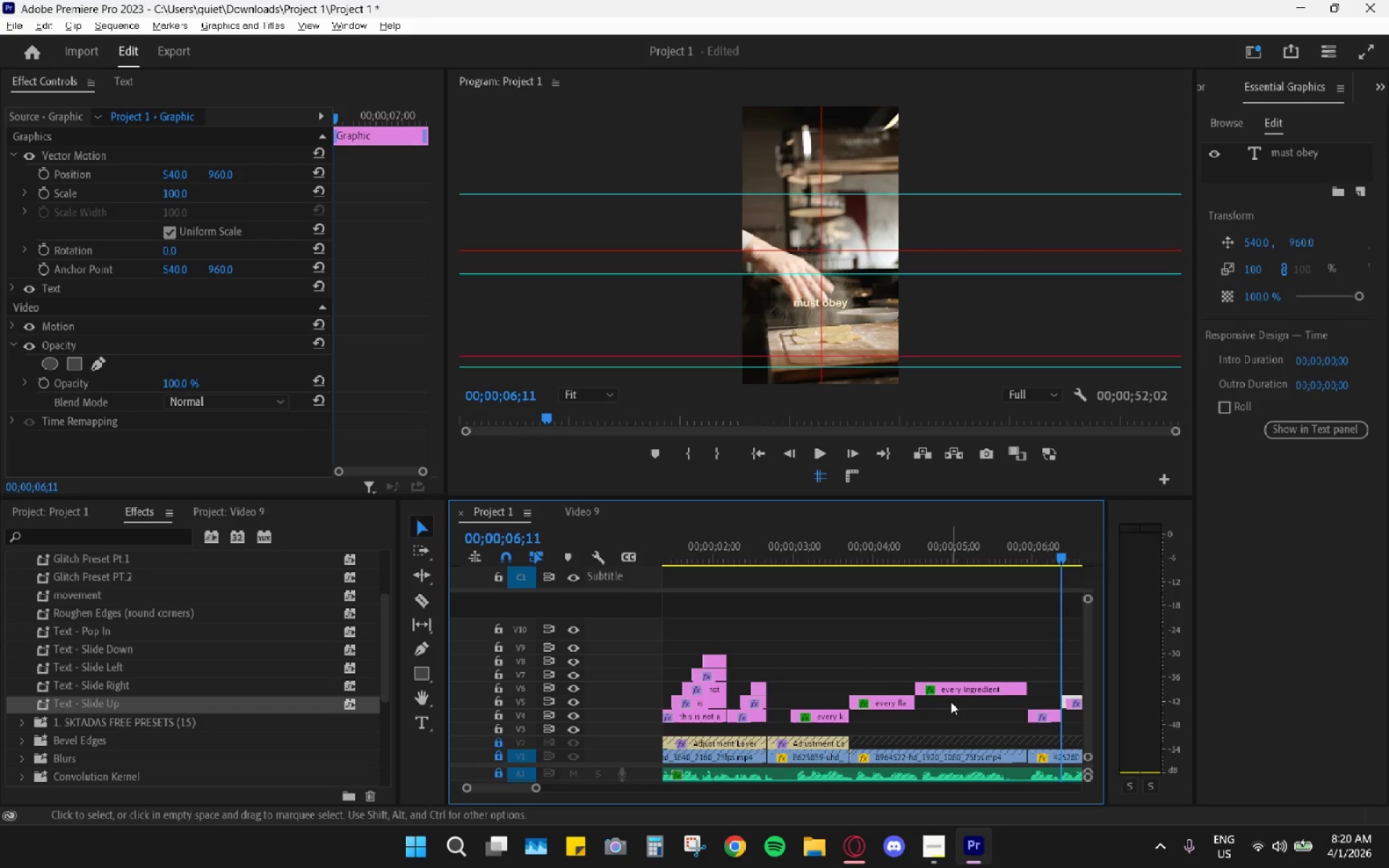 
scroll: coordinate [925, 704], scroll_direction: down, amount: 6.0
 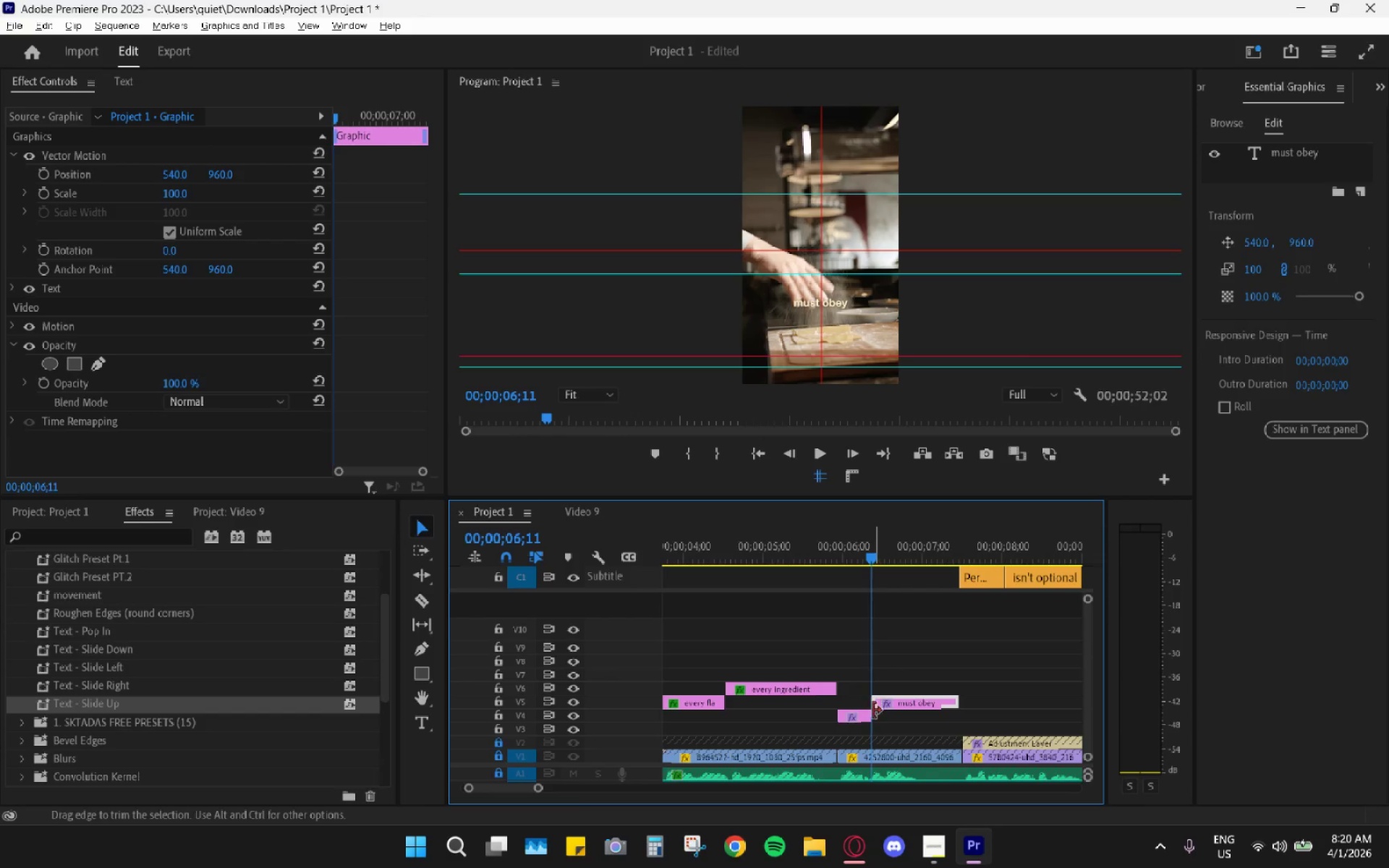 
left_click_drag(start_coordinate=[868, 715], to_coordinate=[953, 719])
 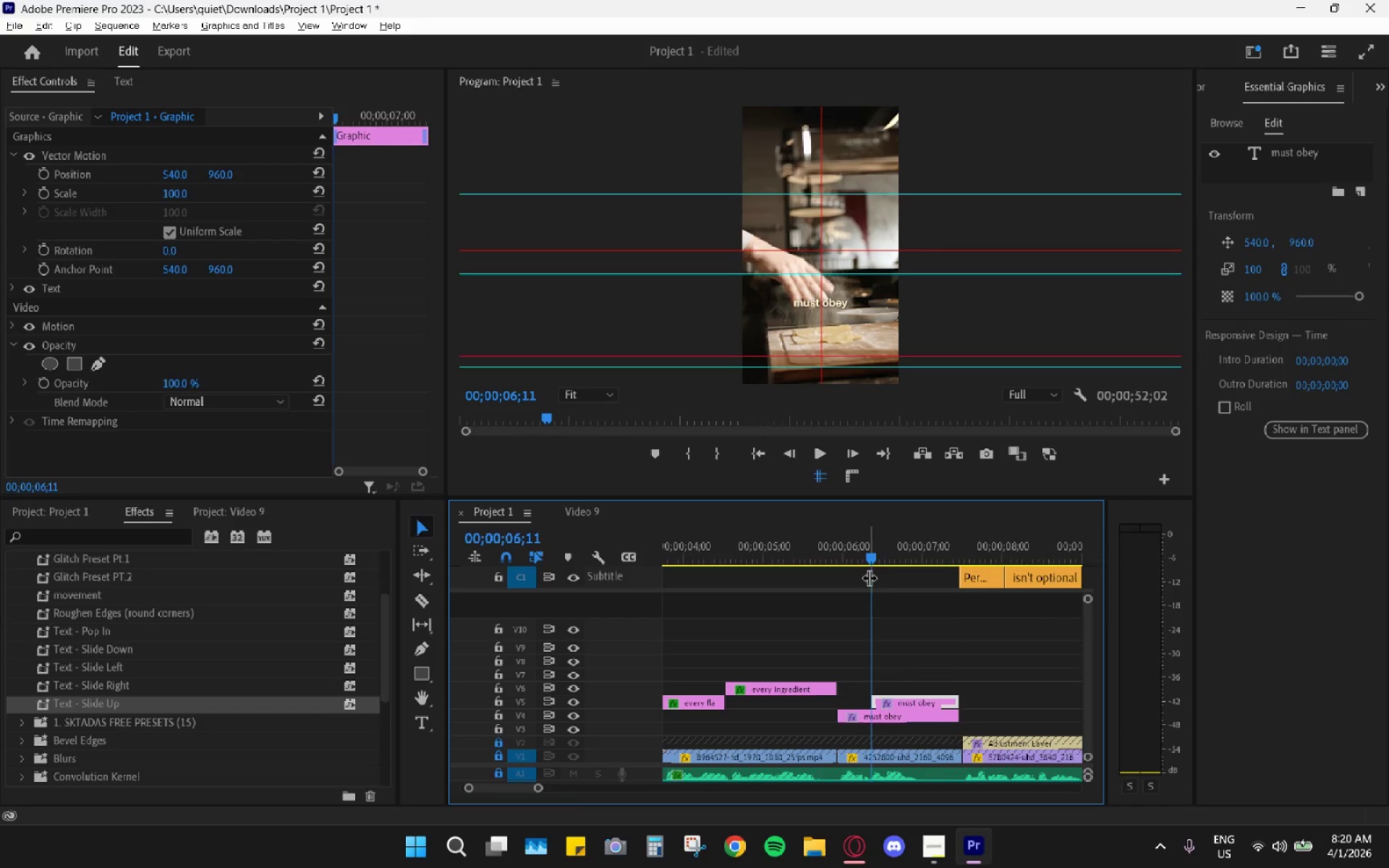 
left_click_drag(start_coordinate=[871, 561], to_coordinate=[863, 559])
 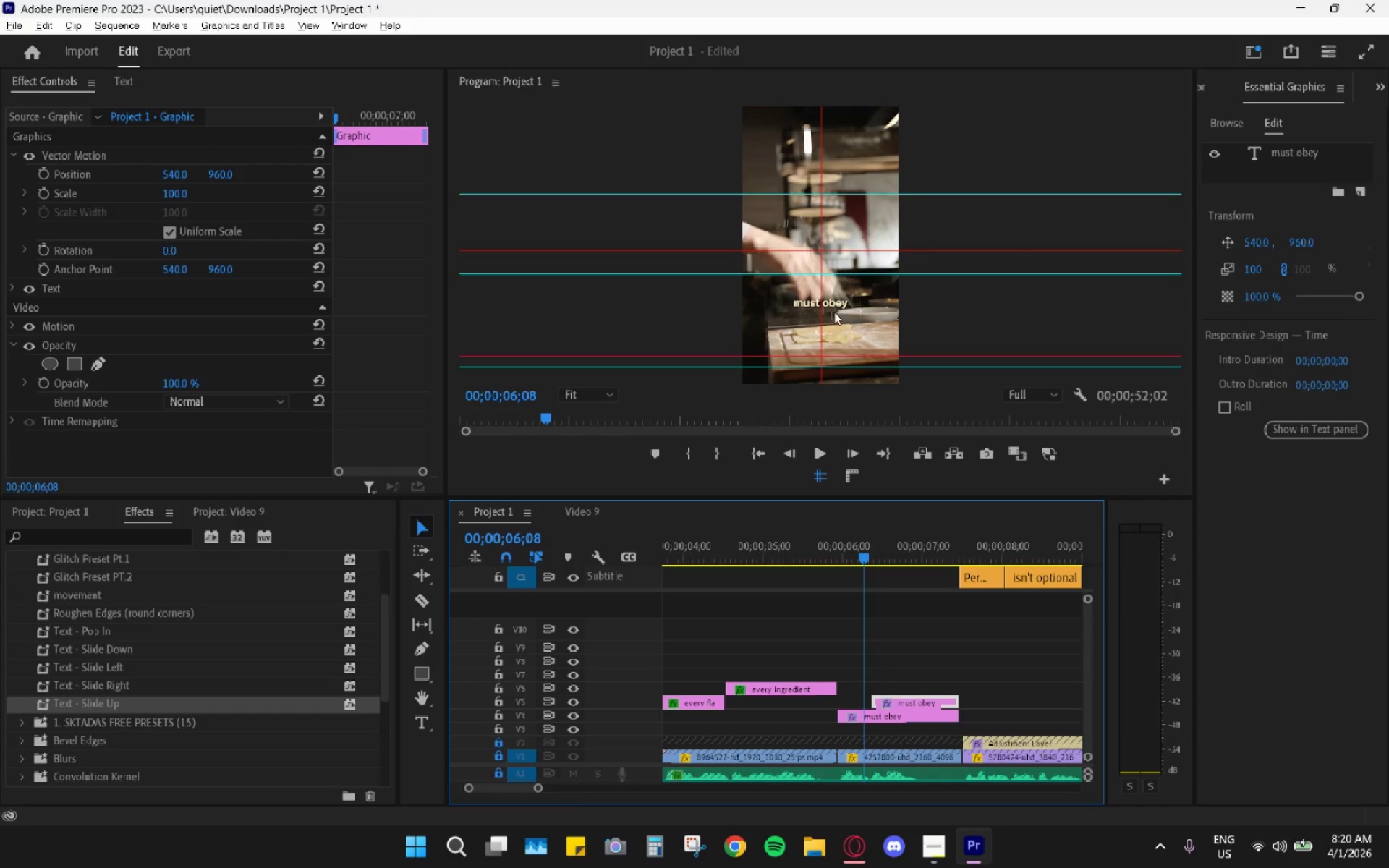 
left_click([833, 305])
 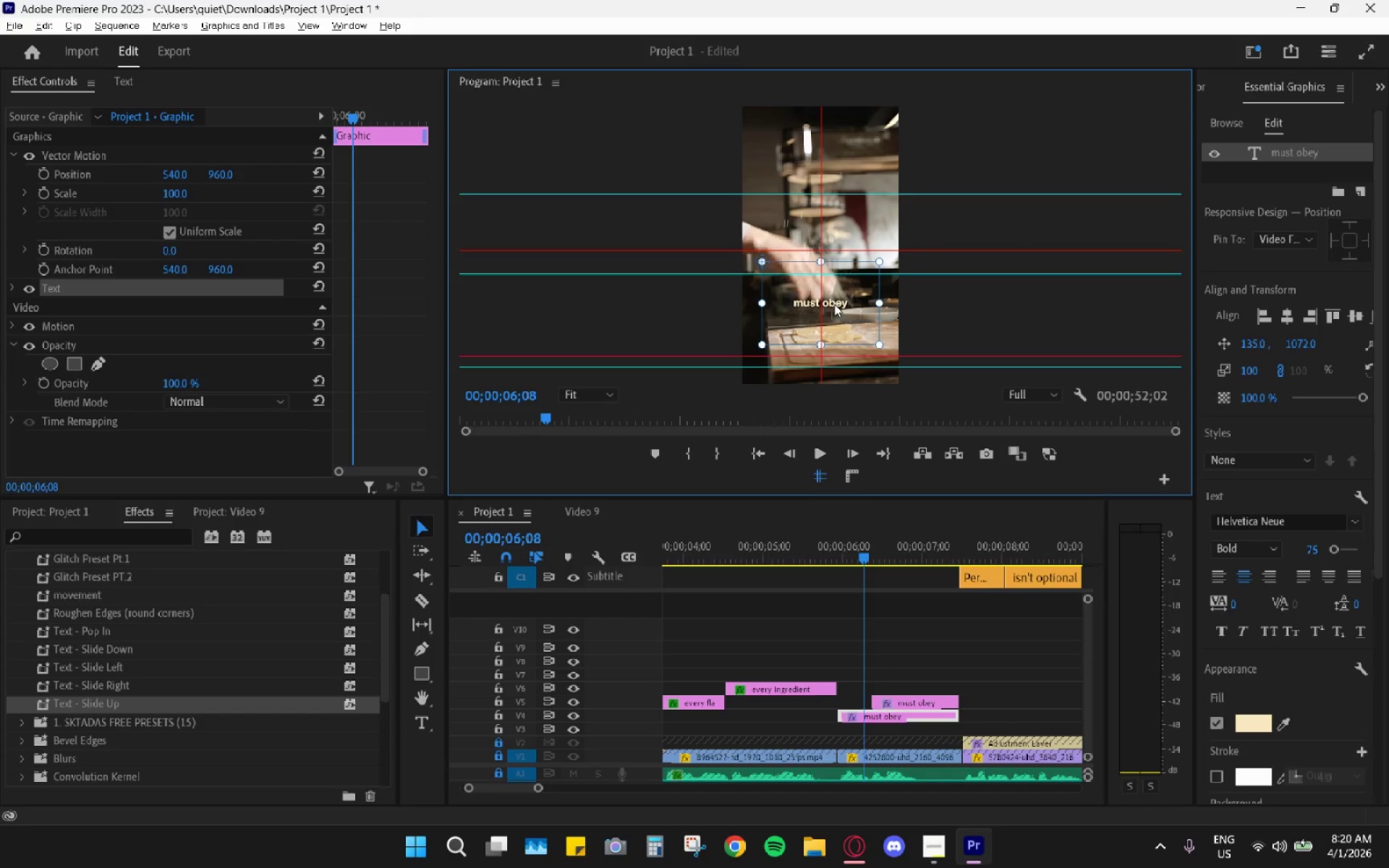 
double_click([840, 301])
 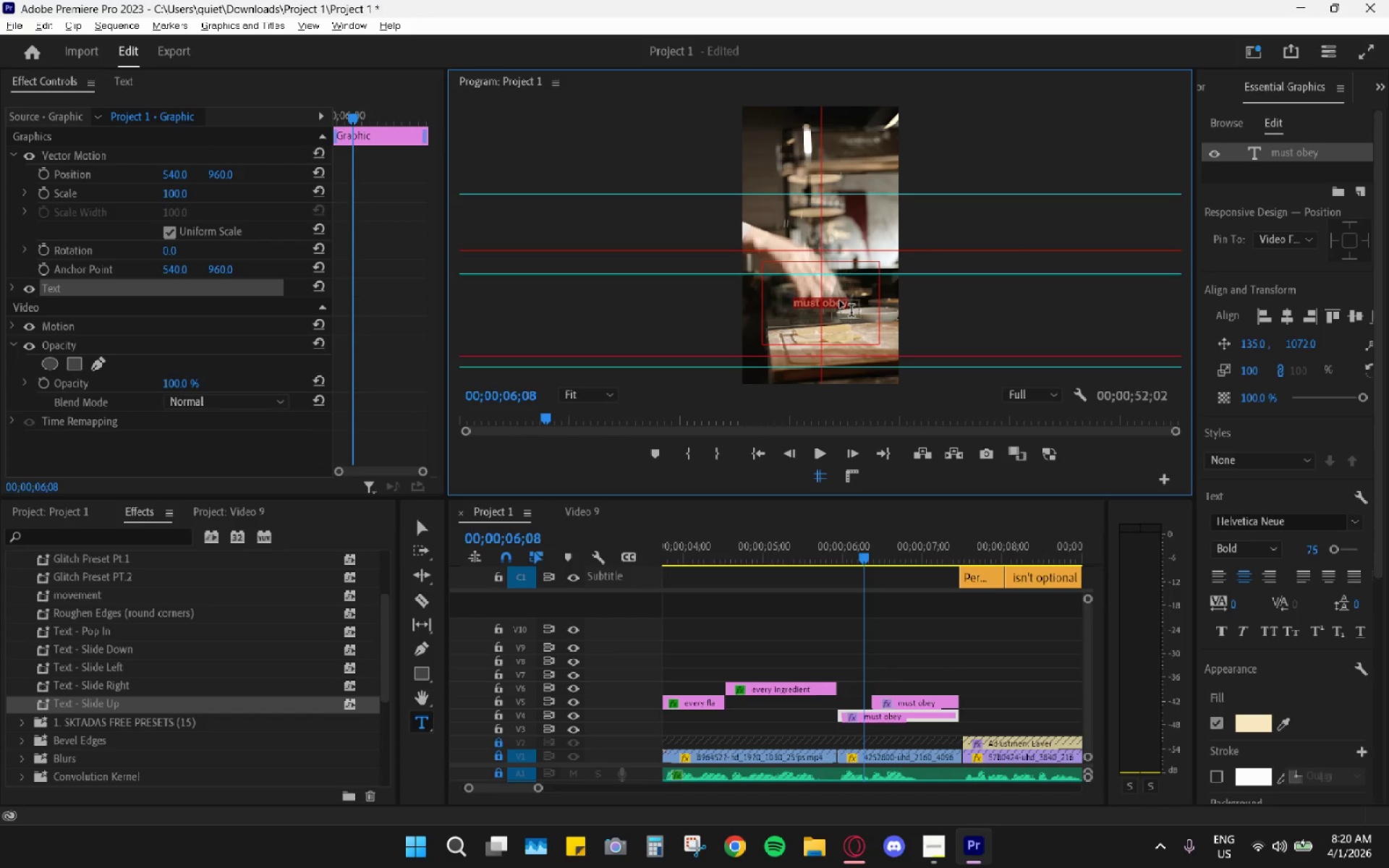 
type(must)
 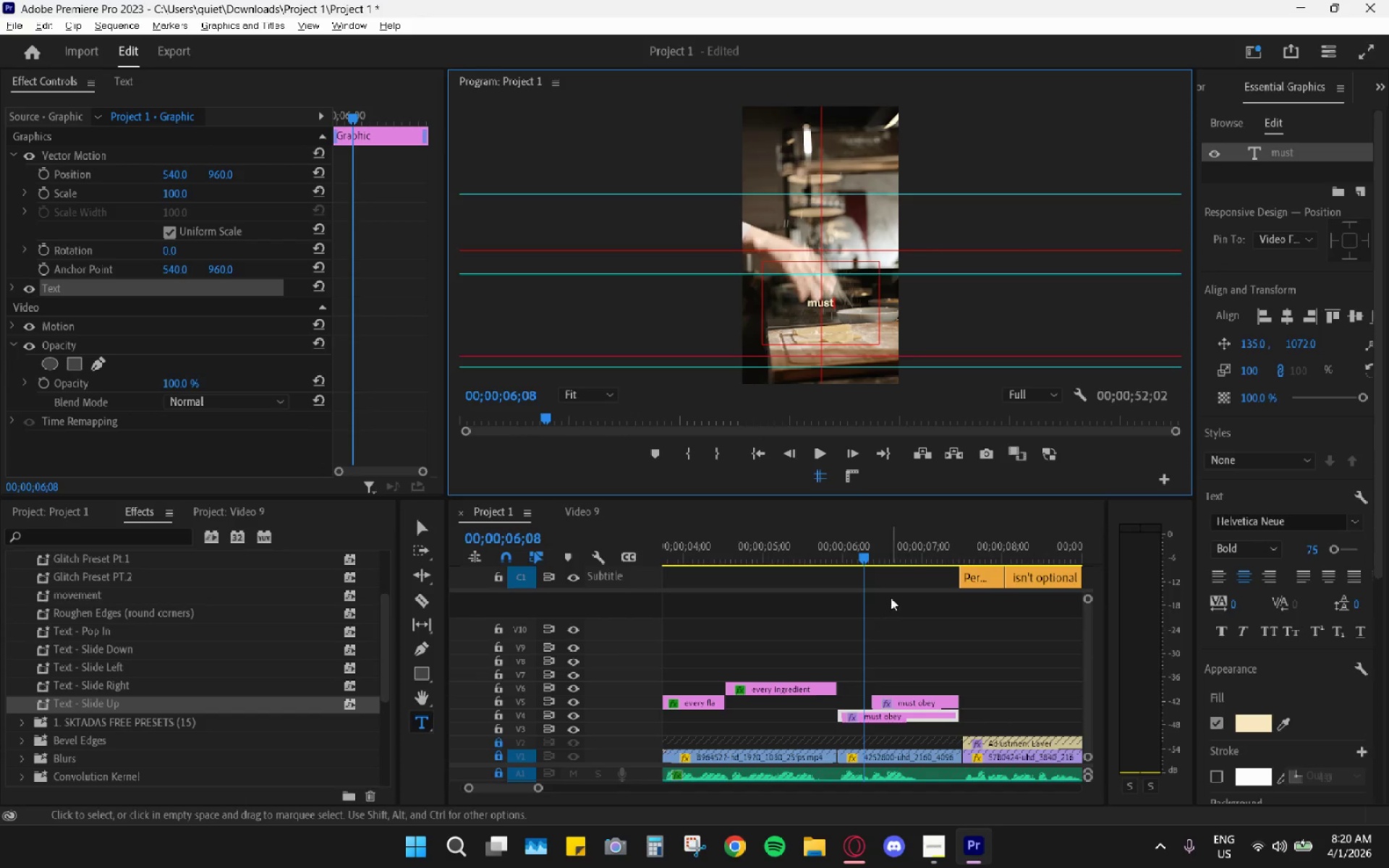 
left_click([909, 545])
 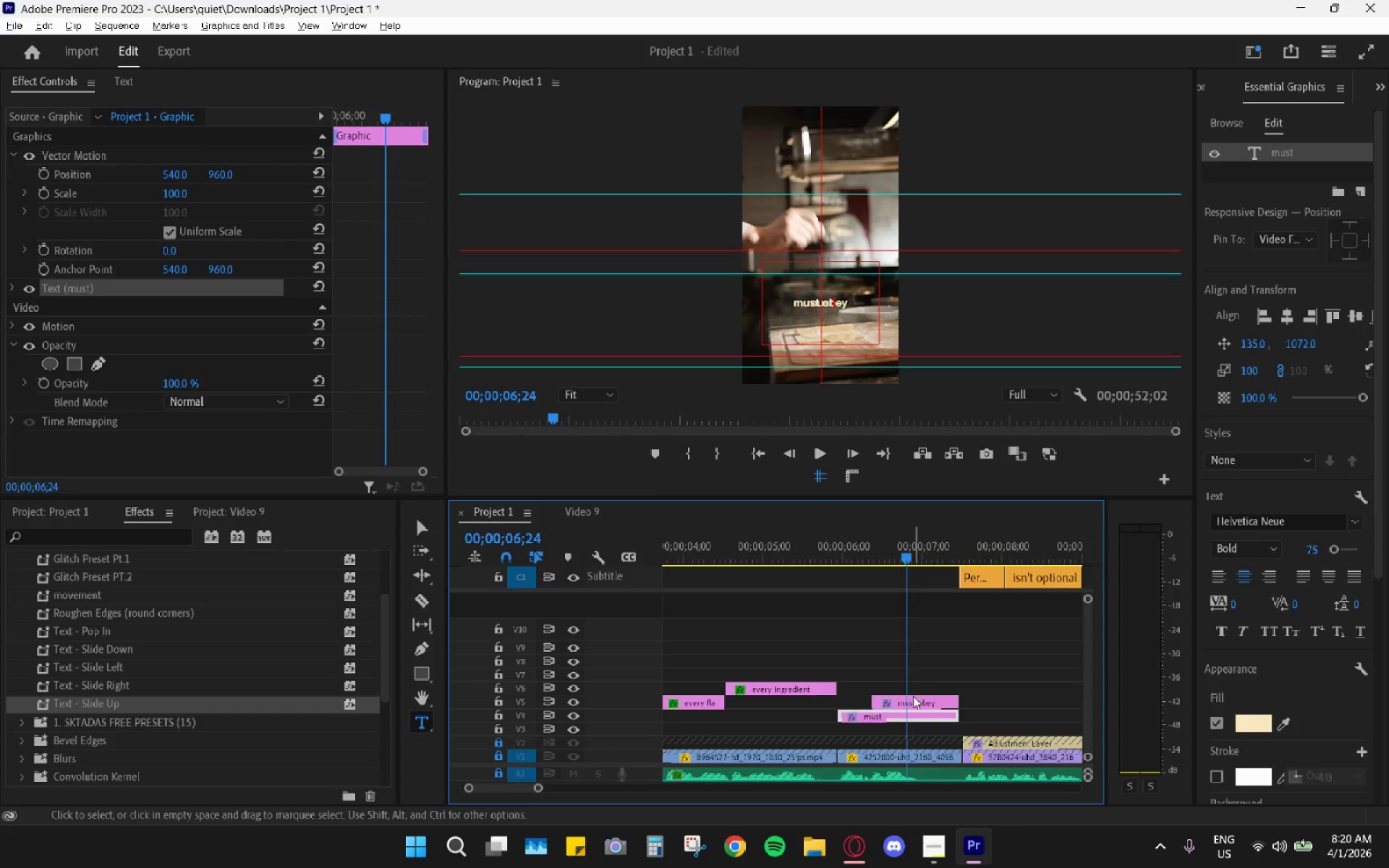 
left_click([915, 702])
 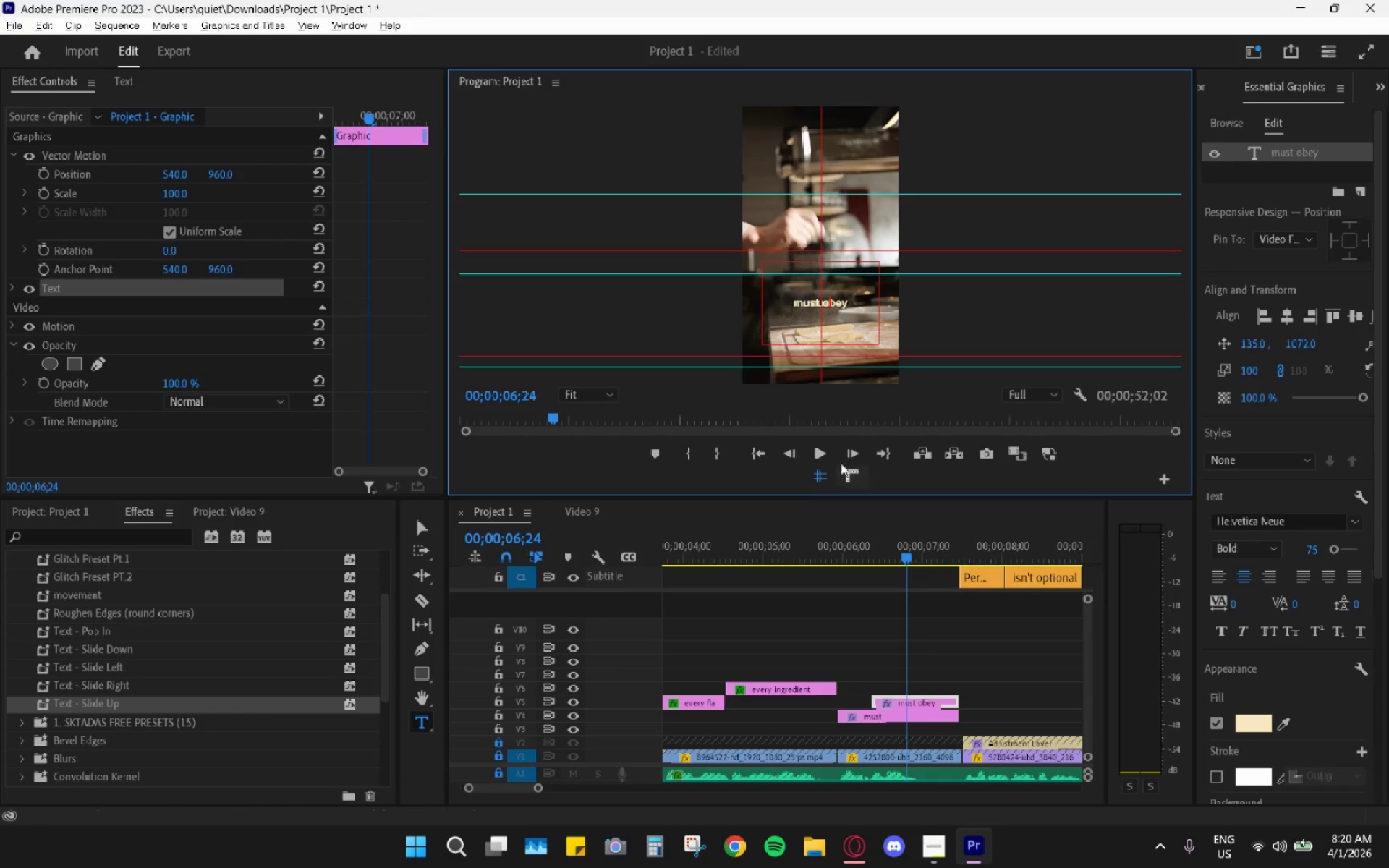 
double_click([844, 305])
 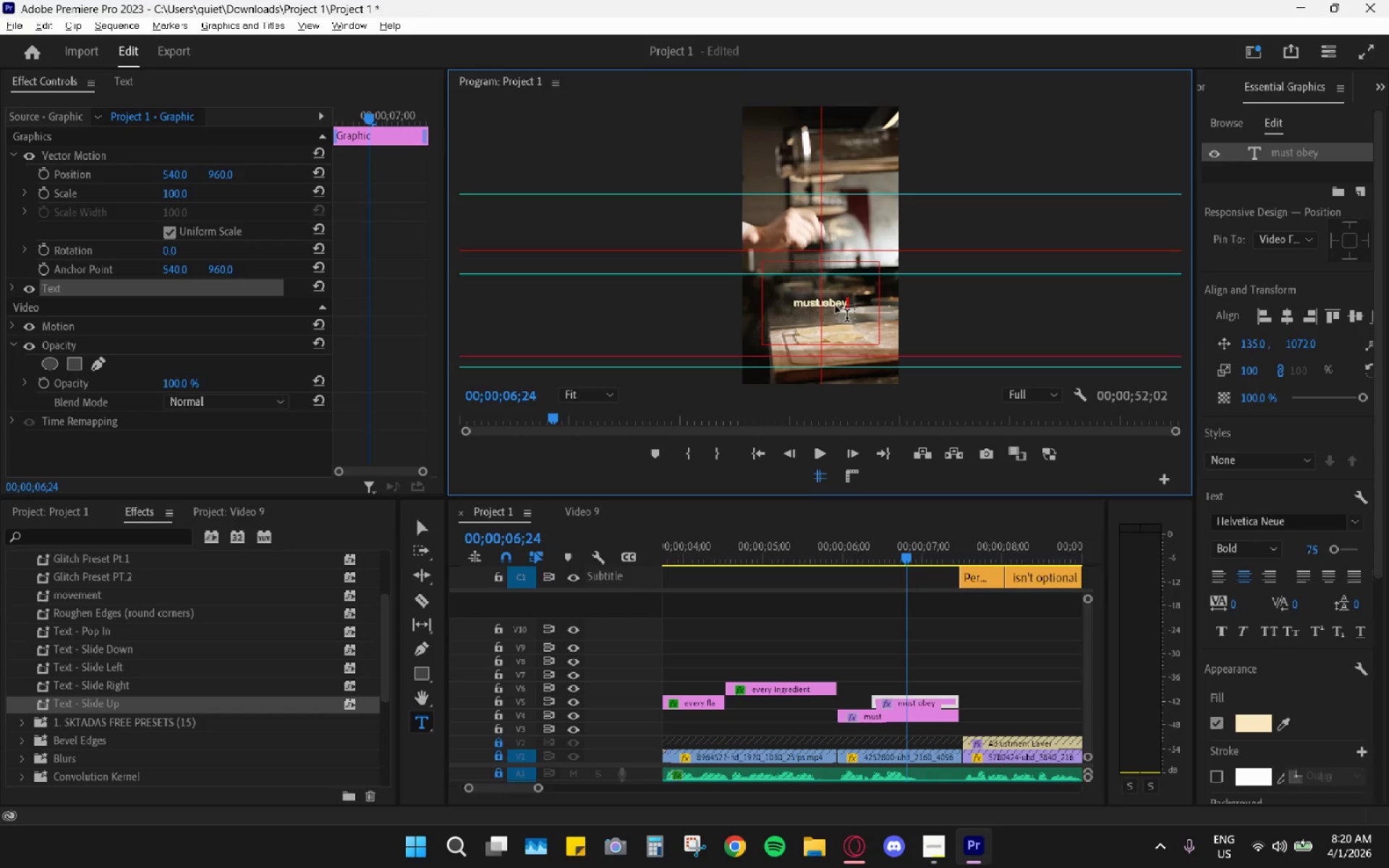 
hold_key(key=Backspace, duration=1.02)
 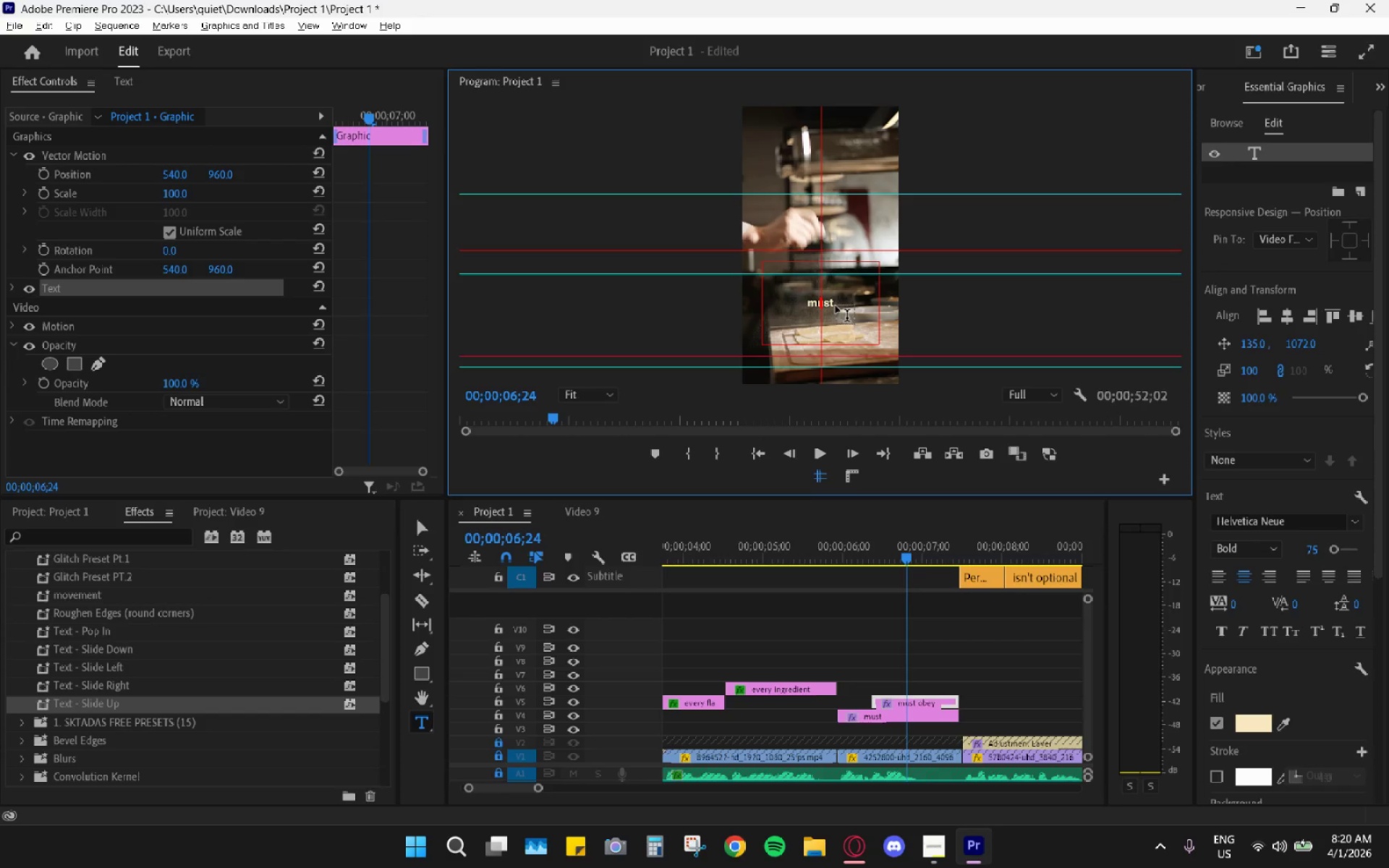 
type(obey)
 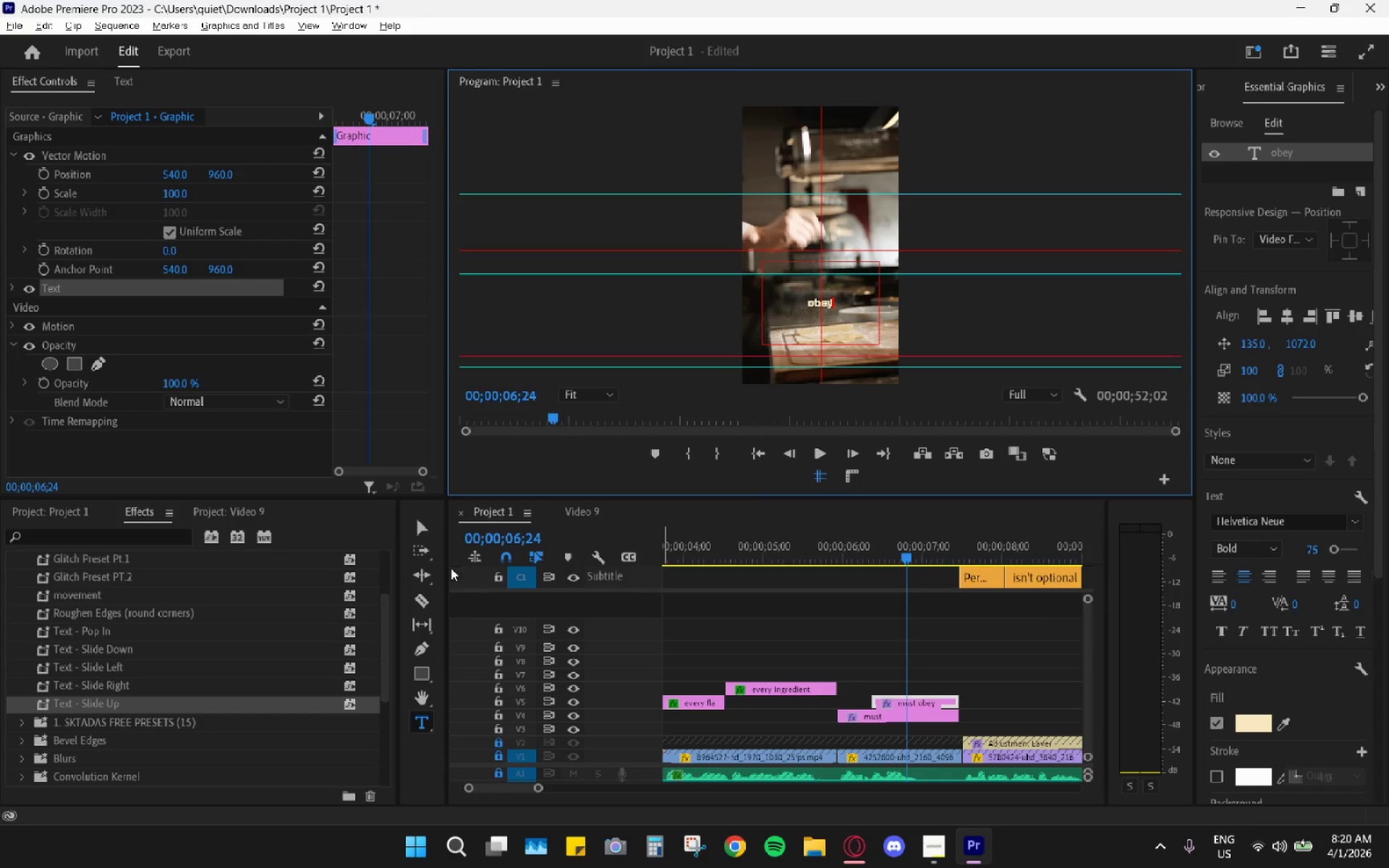 
left_click([428, 530])
 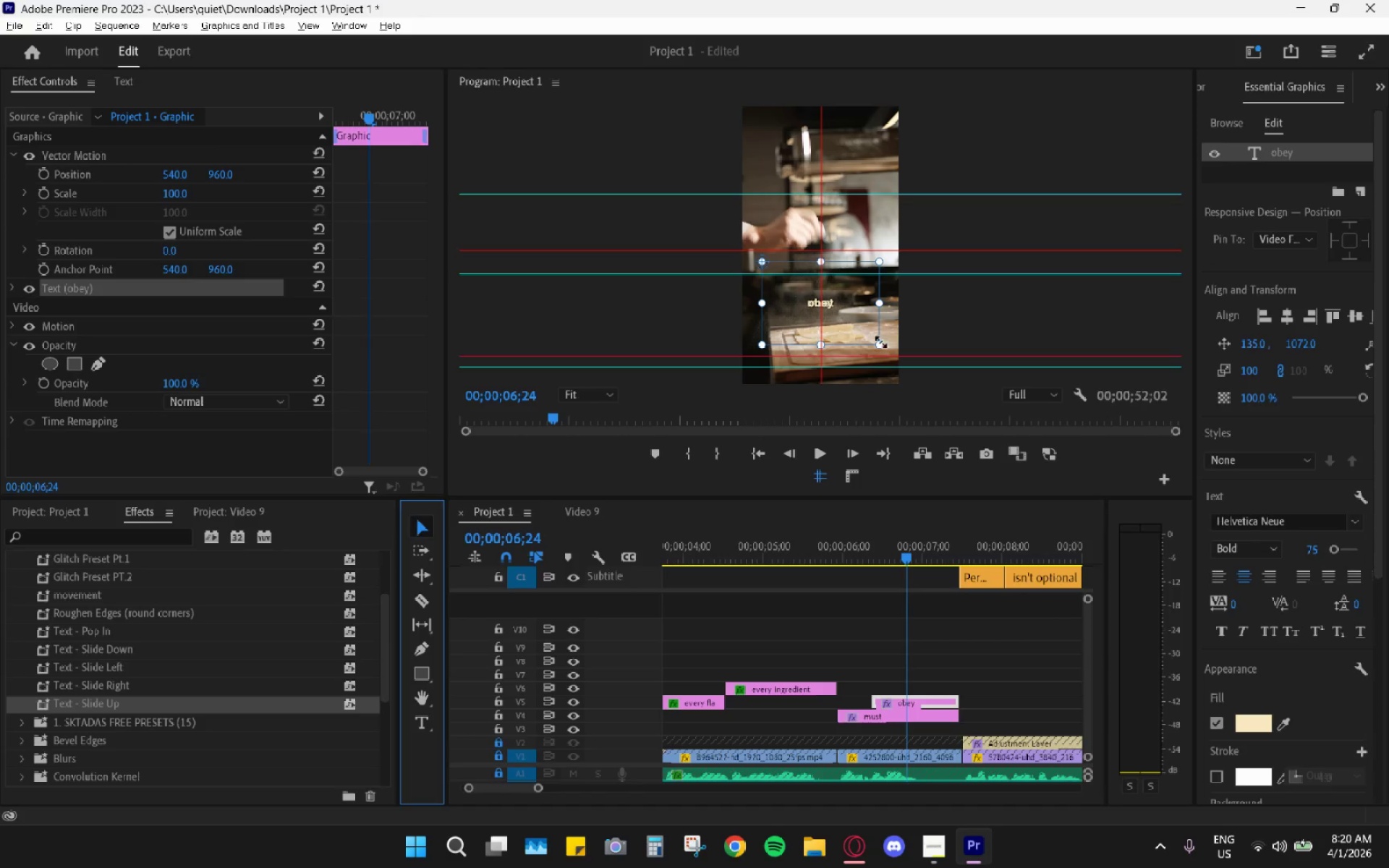 
left_click_drag(start_coordinate=[880, 348], to_coordinate=[846, 320])
 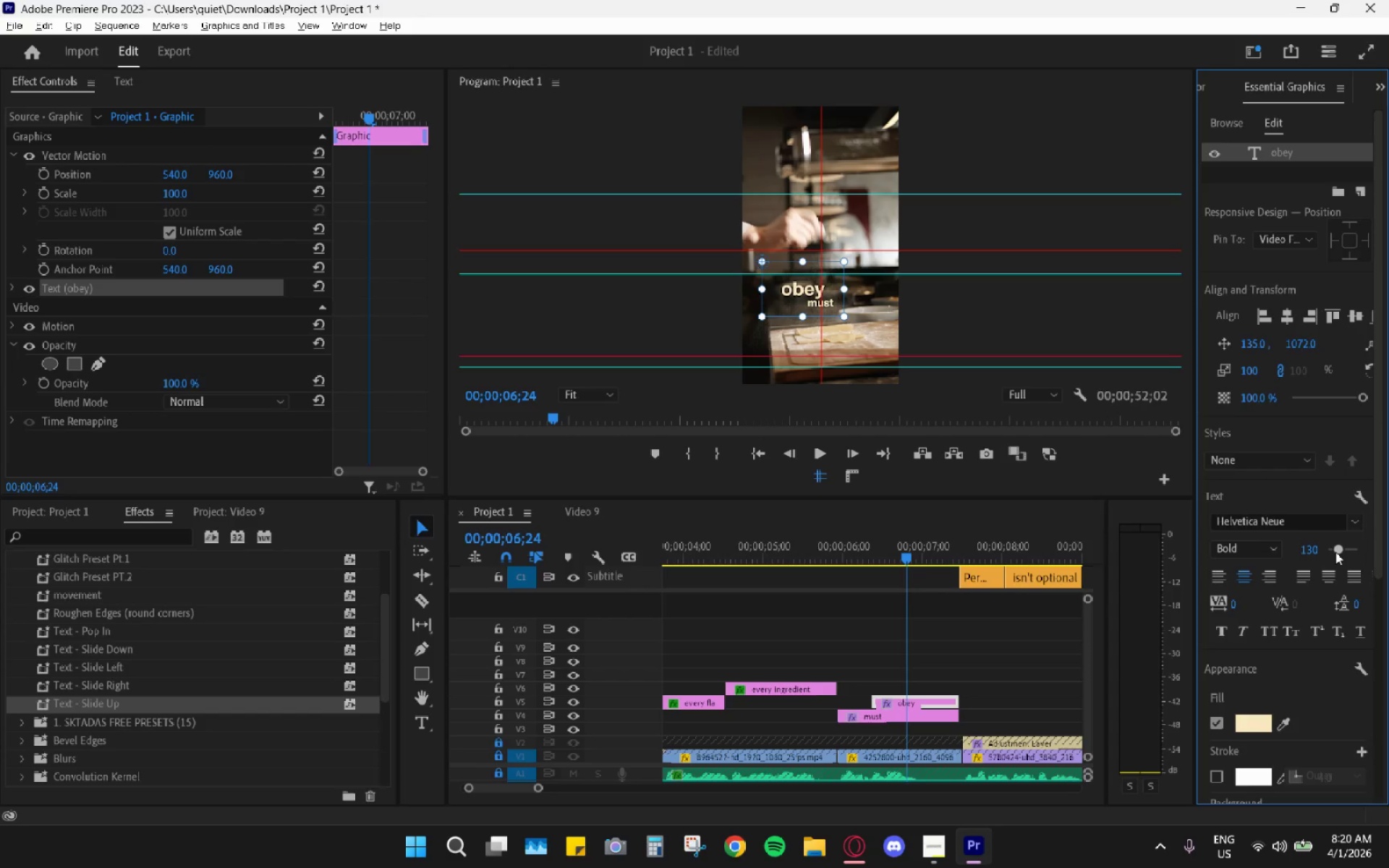 
wait(6.69)
 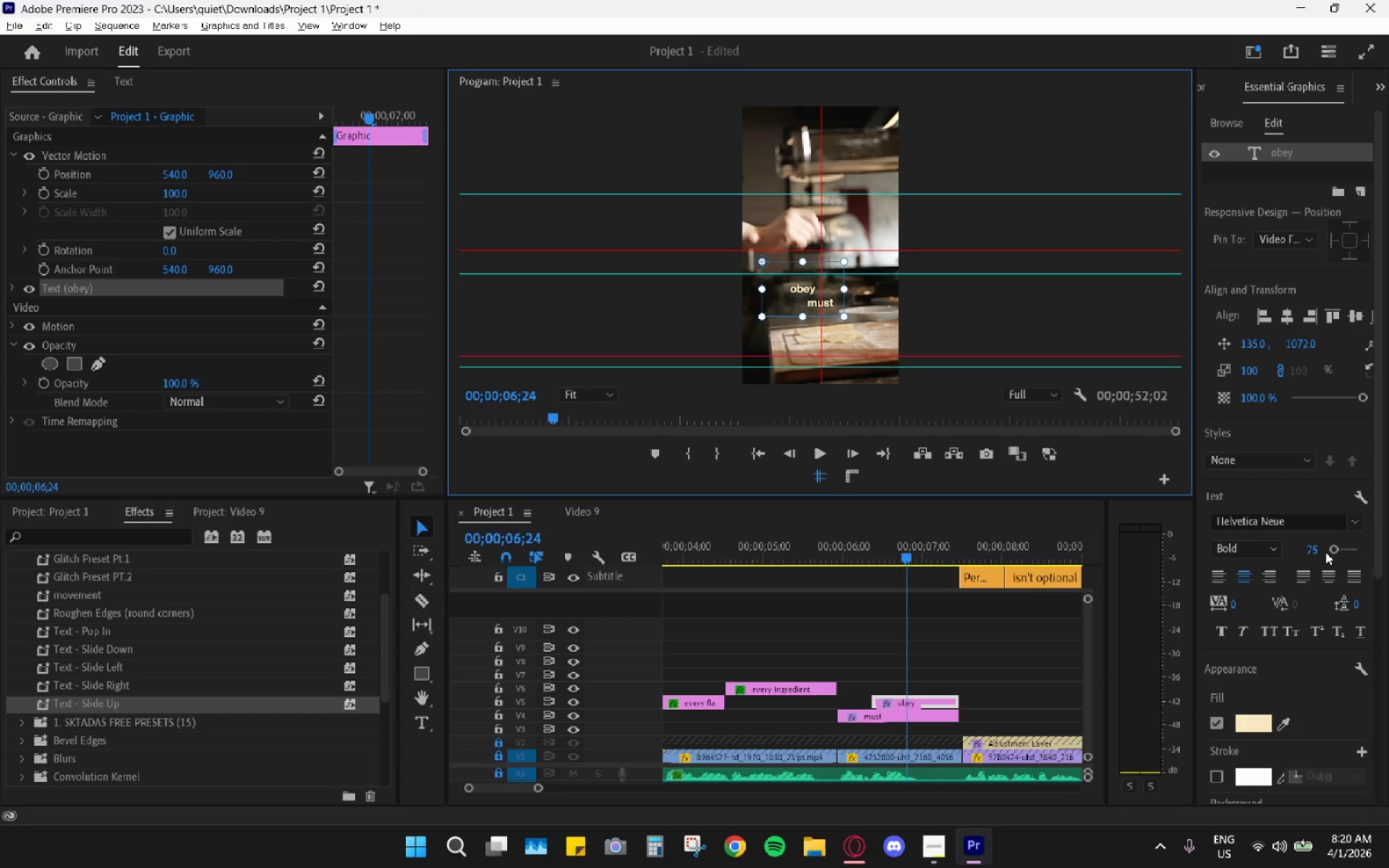 
left_click_drag(start_coordinate=[796, 293], to_coordinate=[820, 292])
 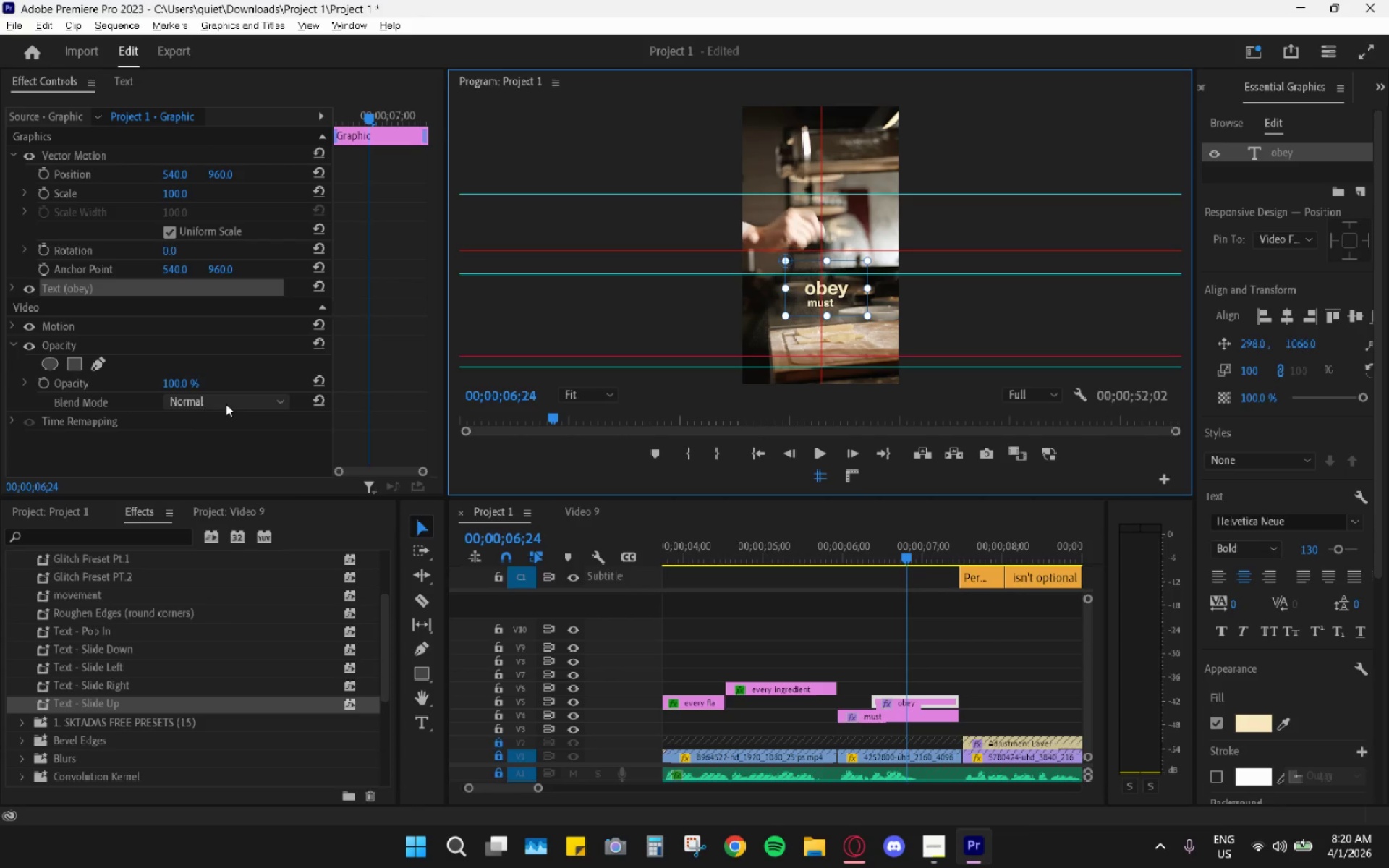 
scroll: coordinate [237, 637], scroll_direction: down, amount: 6.0
 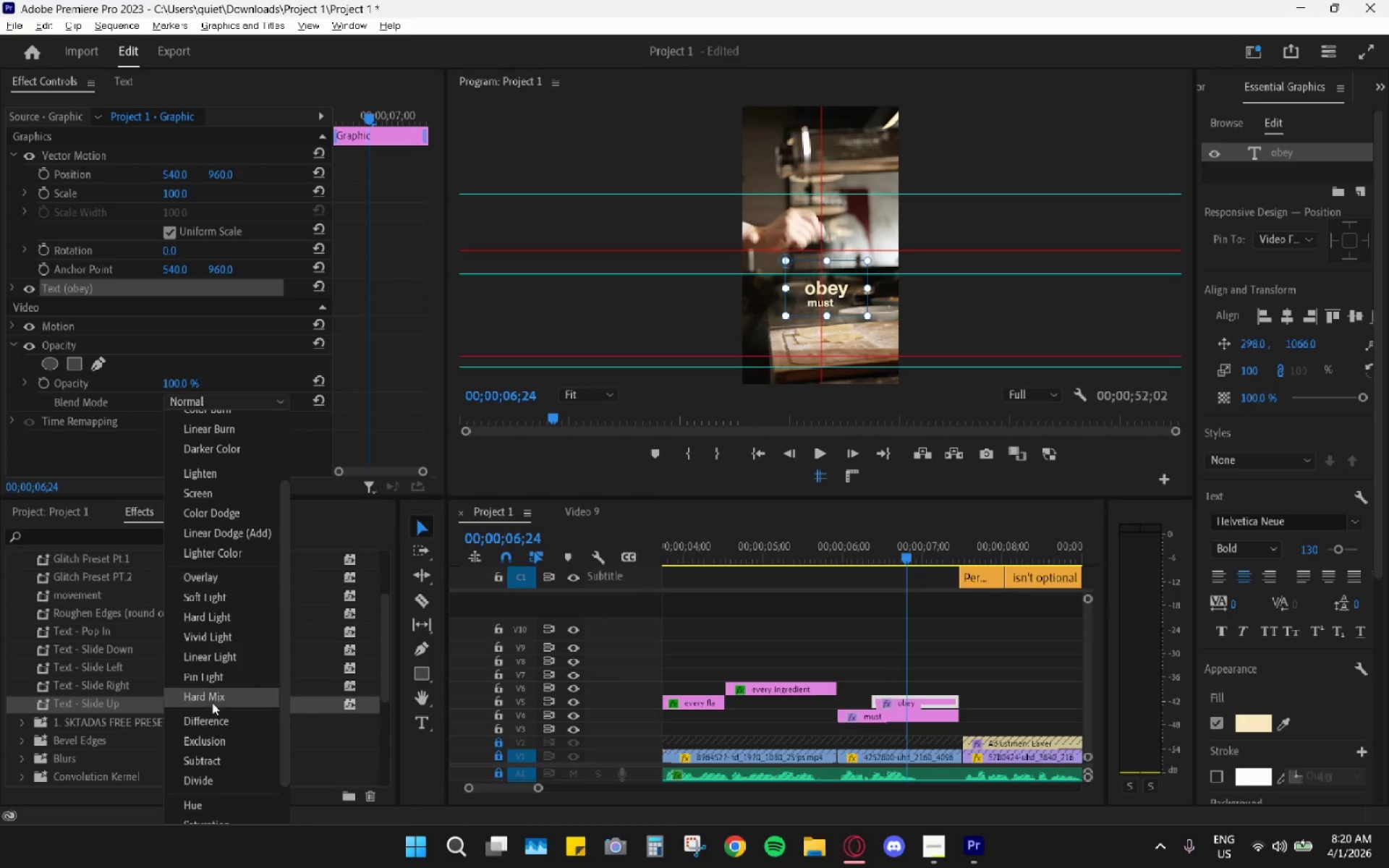 
left_click([229, 743])
 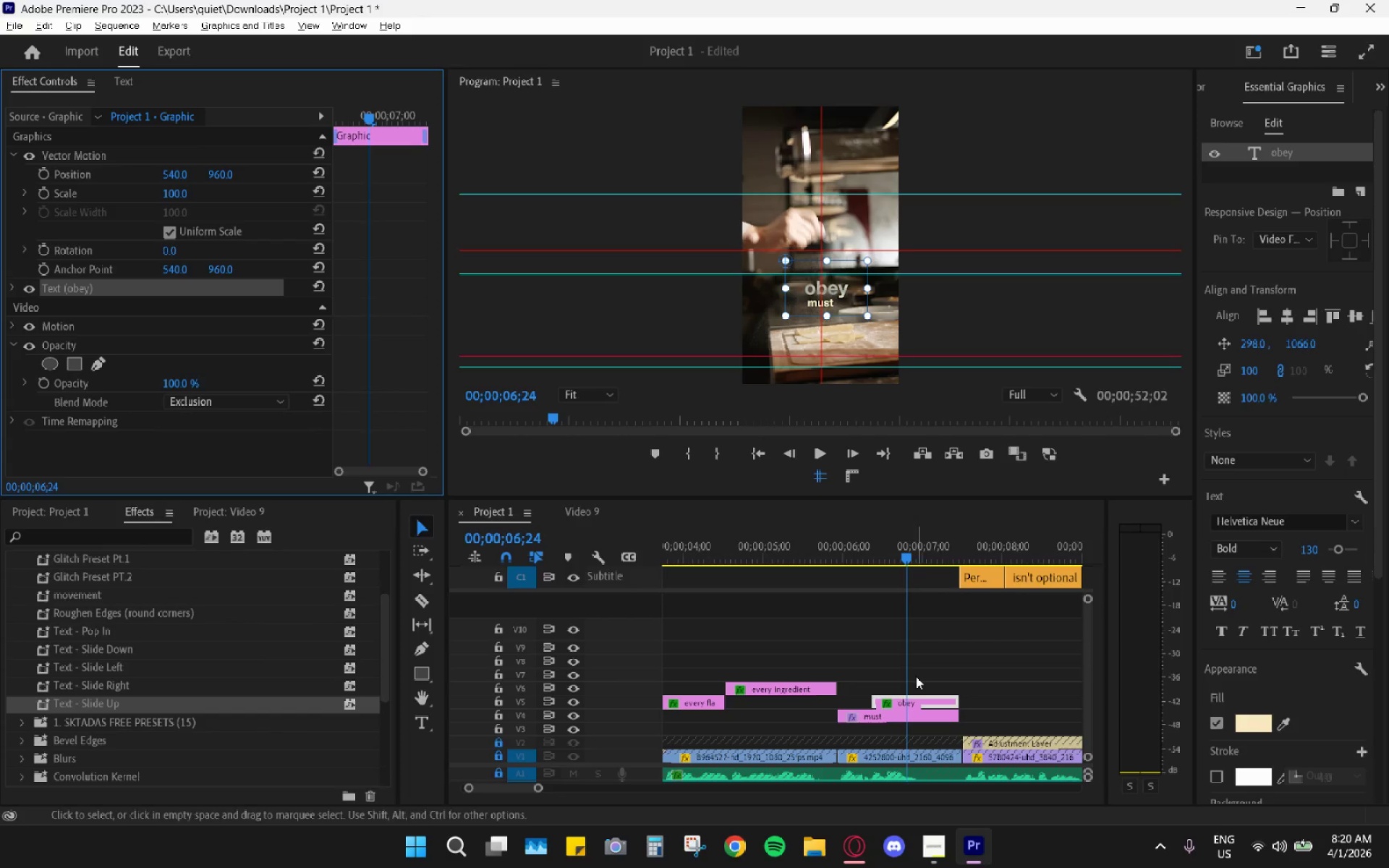 
left_click_drag(start_coordinate=[867, 545], to_coordinate=[878, 543])
 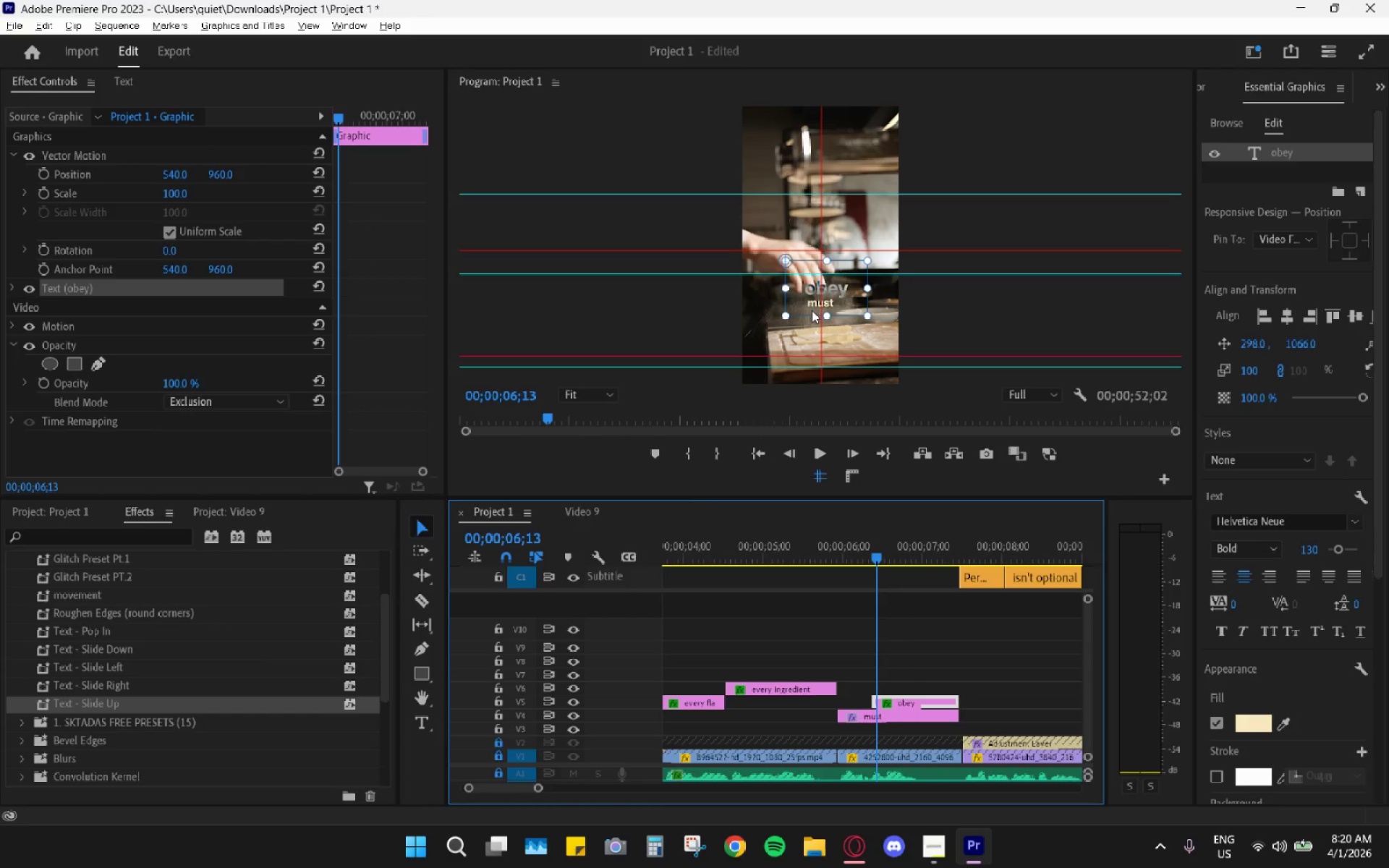 
left_click([812, 310])
 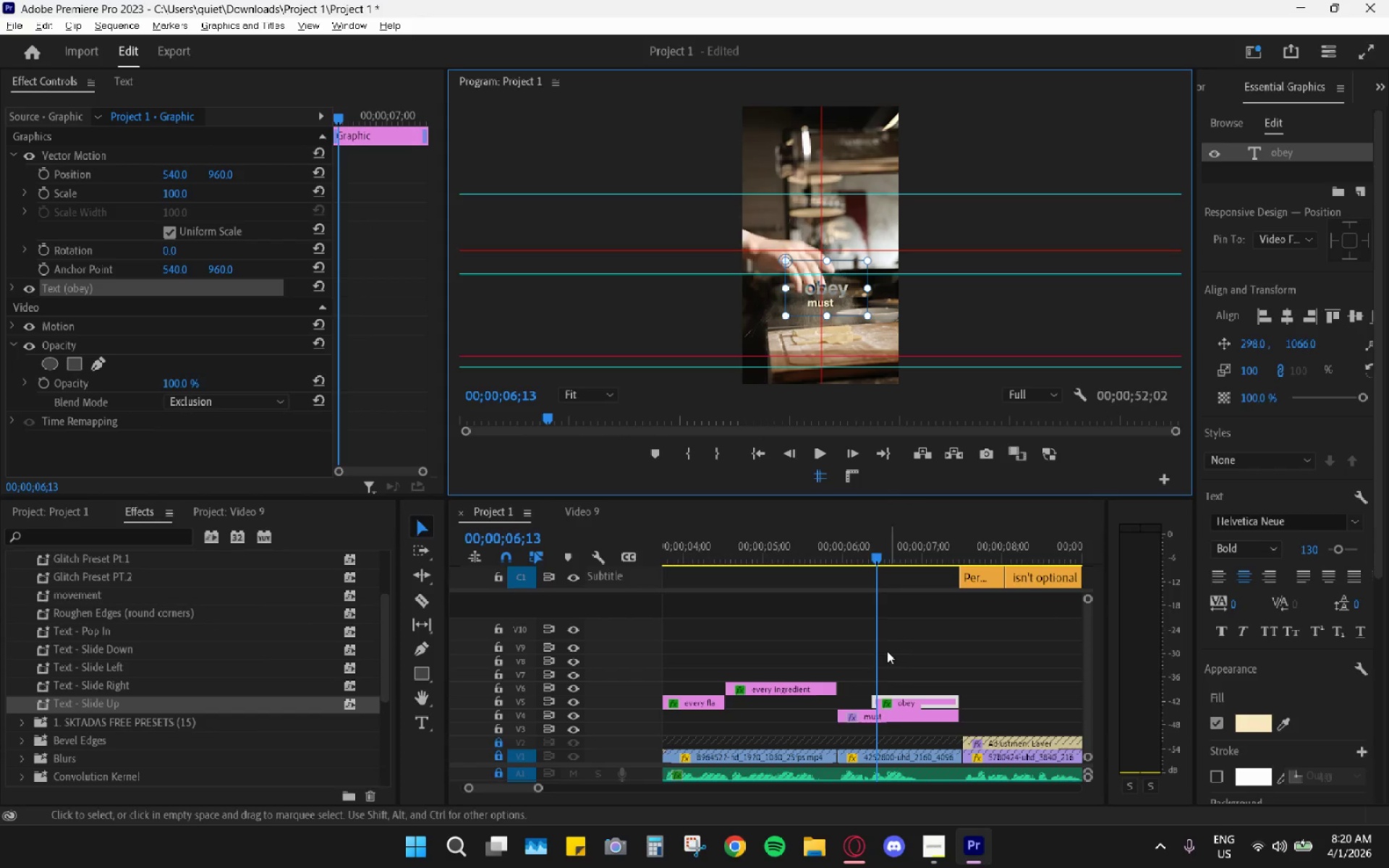 
left_click_drag(start_coordinate=[831, 524], to_coordinate=[765, 527])
 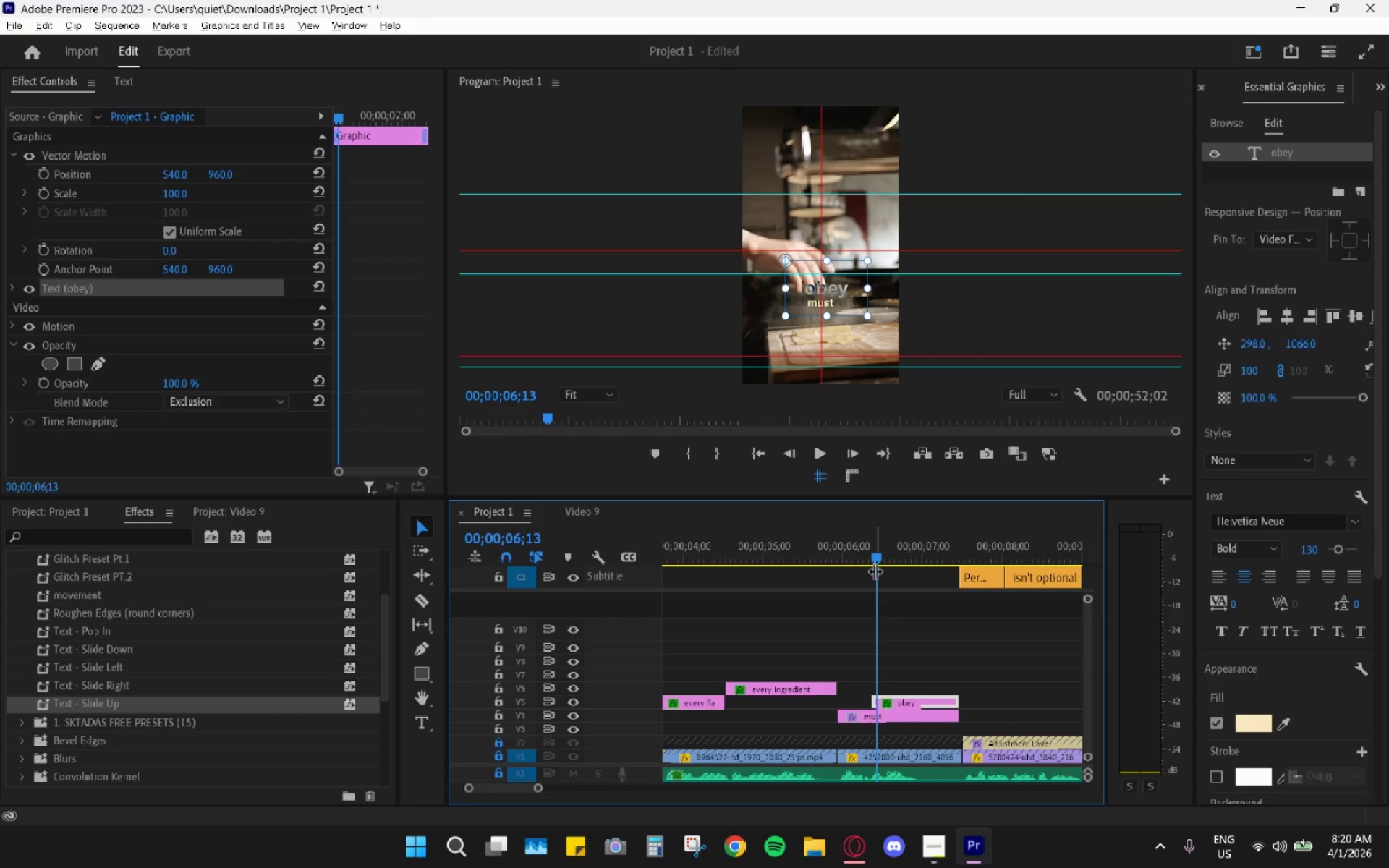 
left_click_drag(start_coordinate=[869, 550], to_coordinate=[862, 550])
 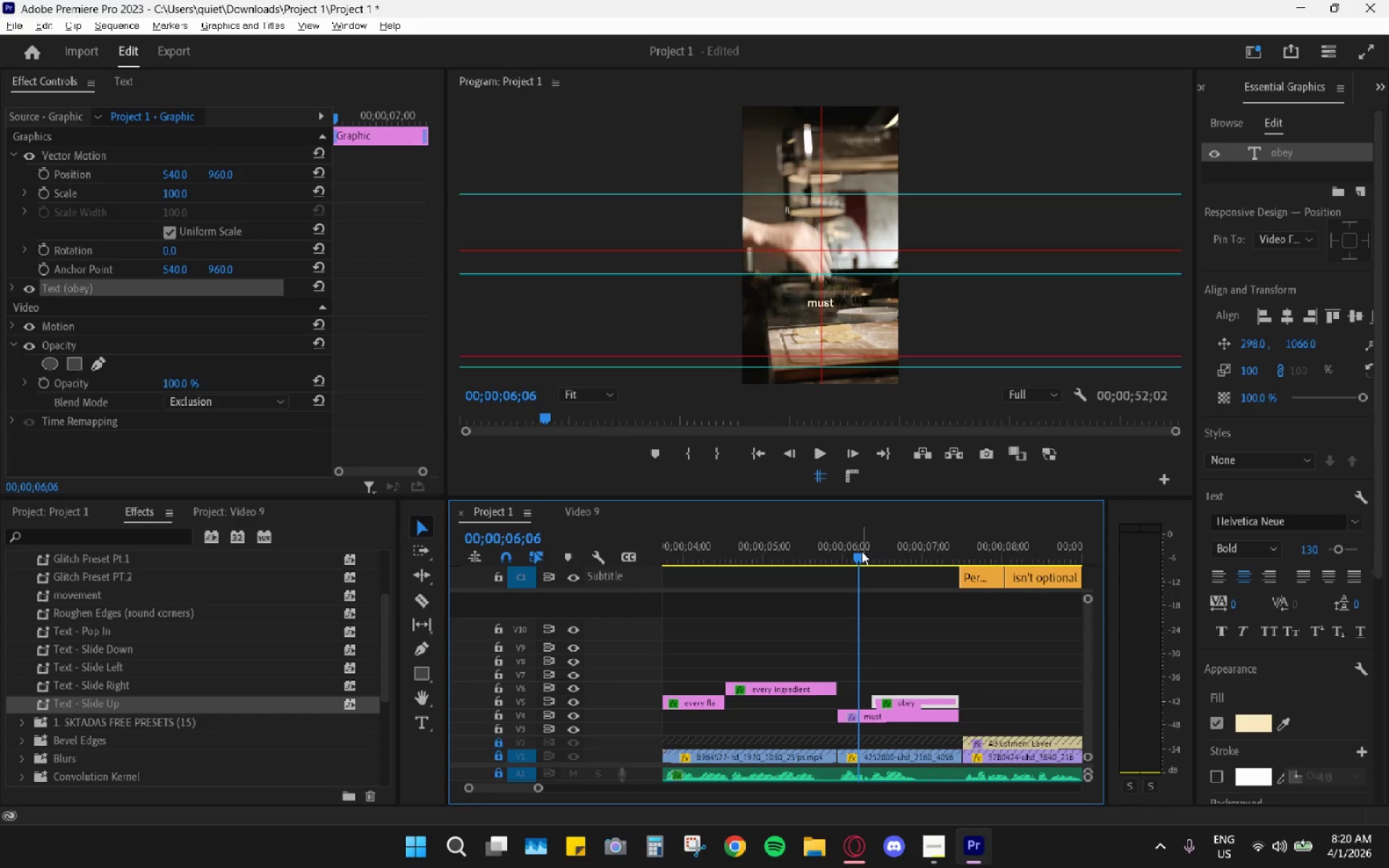 
key(Space)
 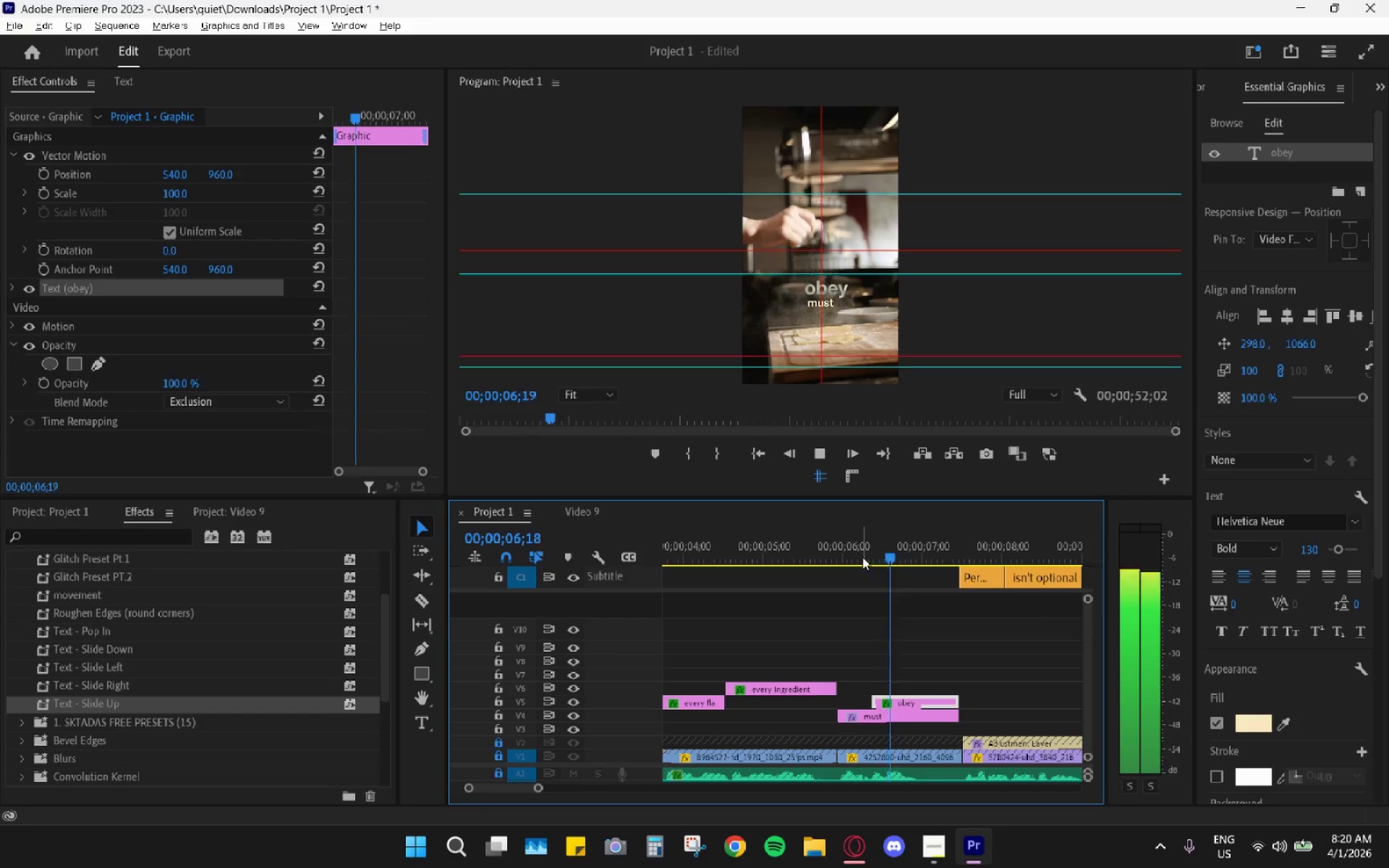 
key(Space)
 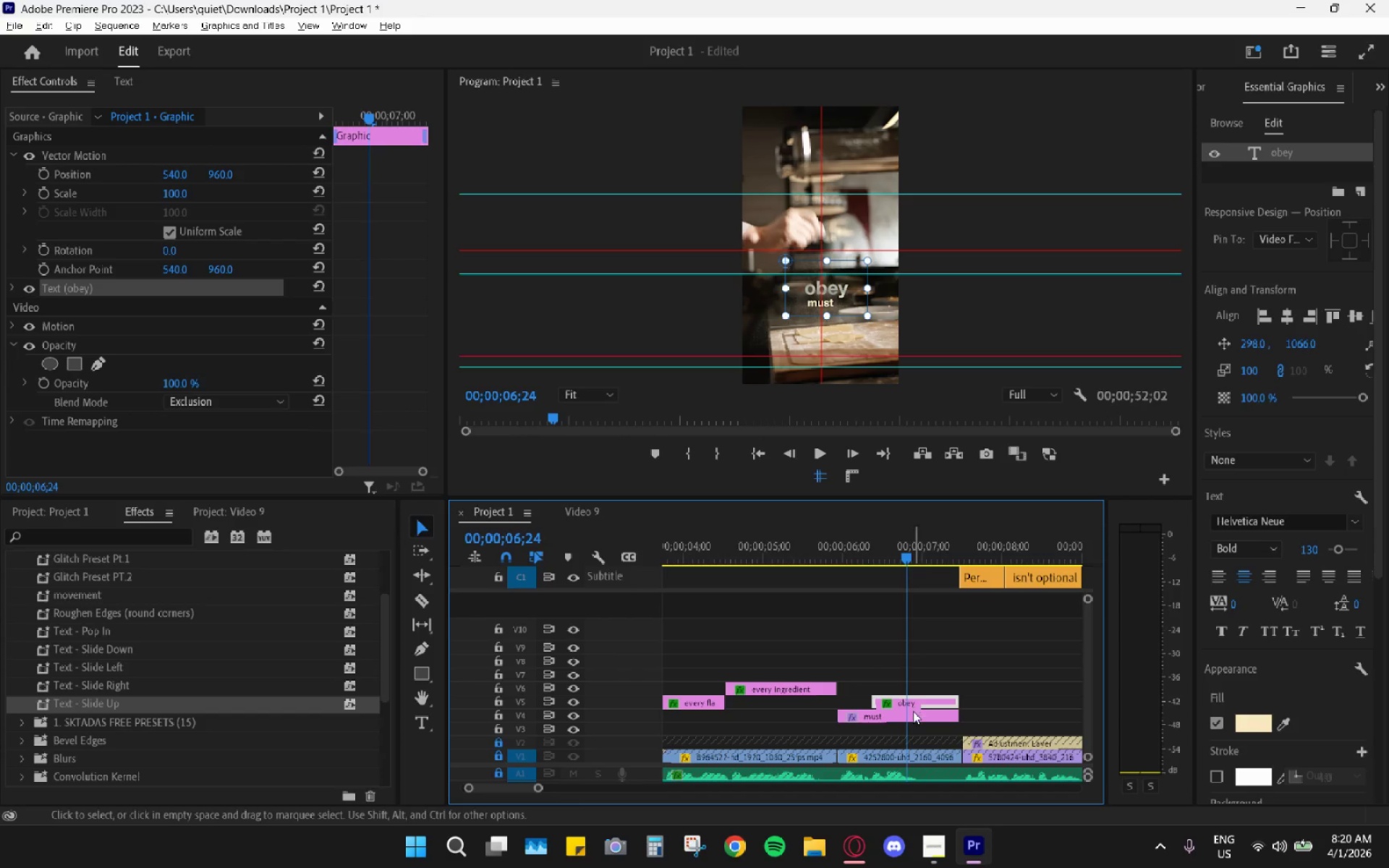 
left_click([912, 715])
 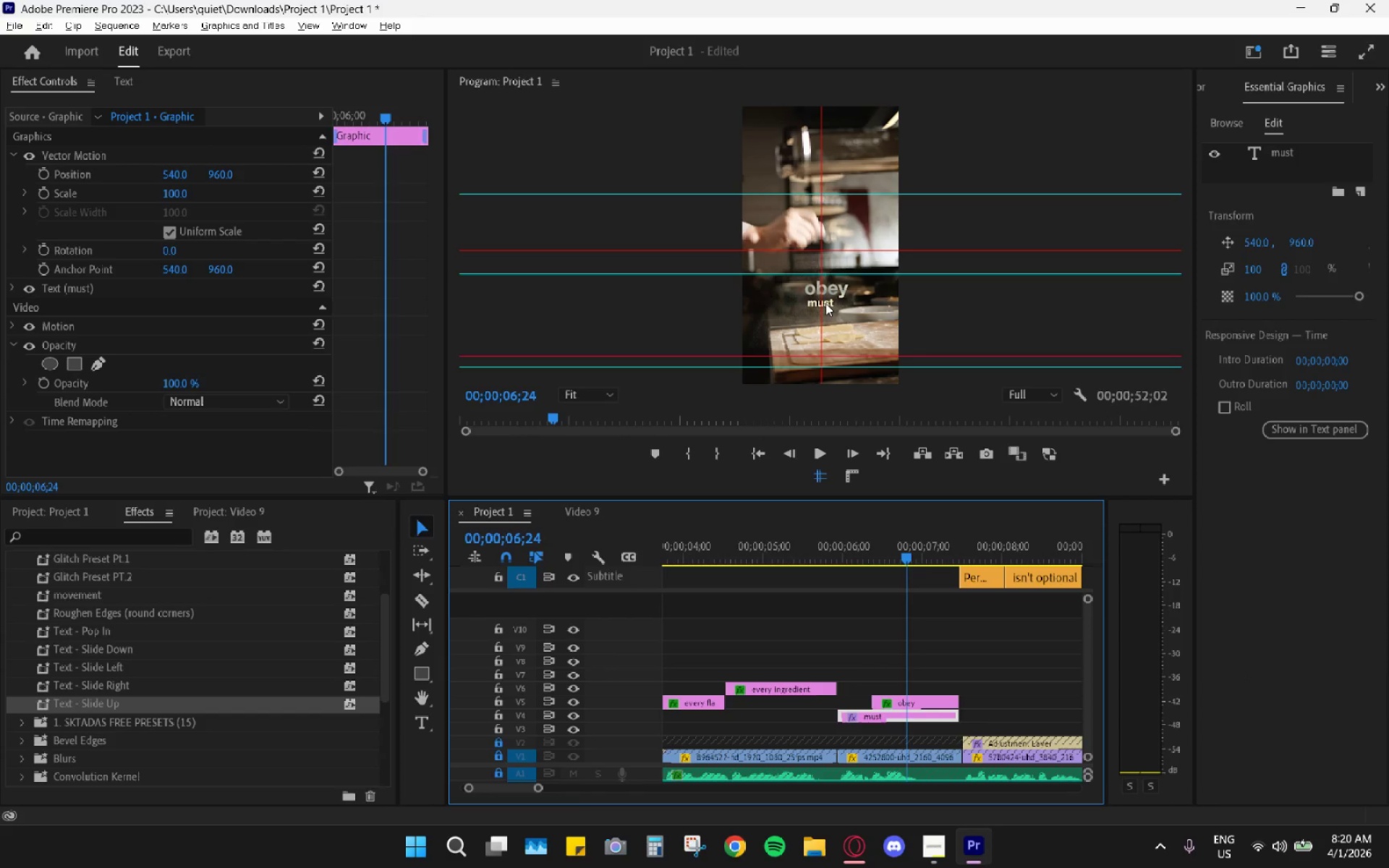 
left_click([833, 314])
 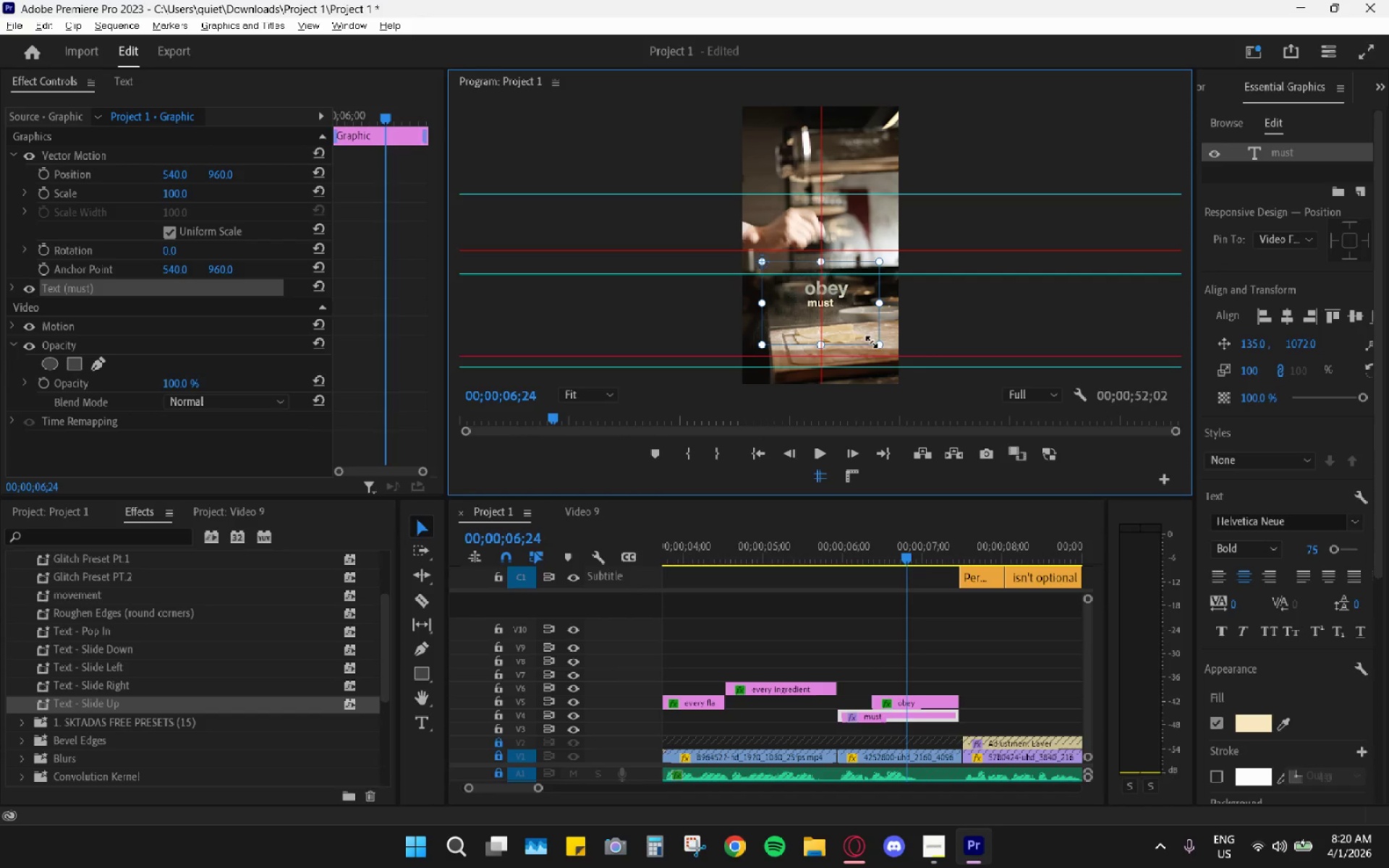 
left_click_drag(start_coordinate=[876, 345], to_coordinate=[812, 289])
 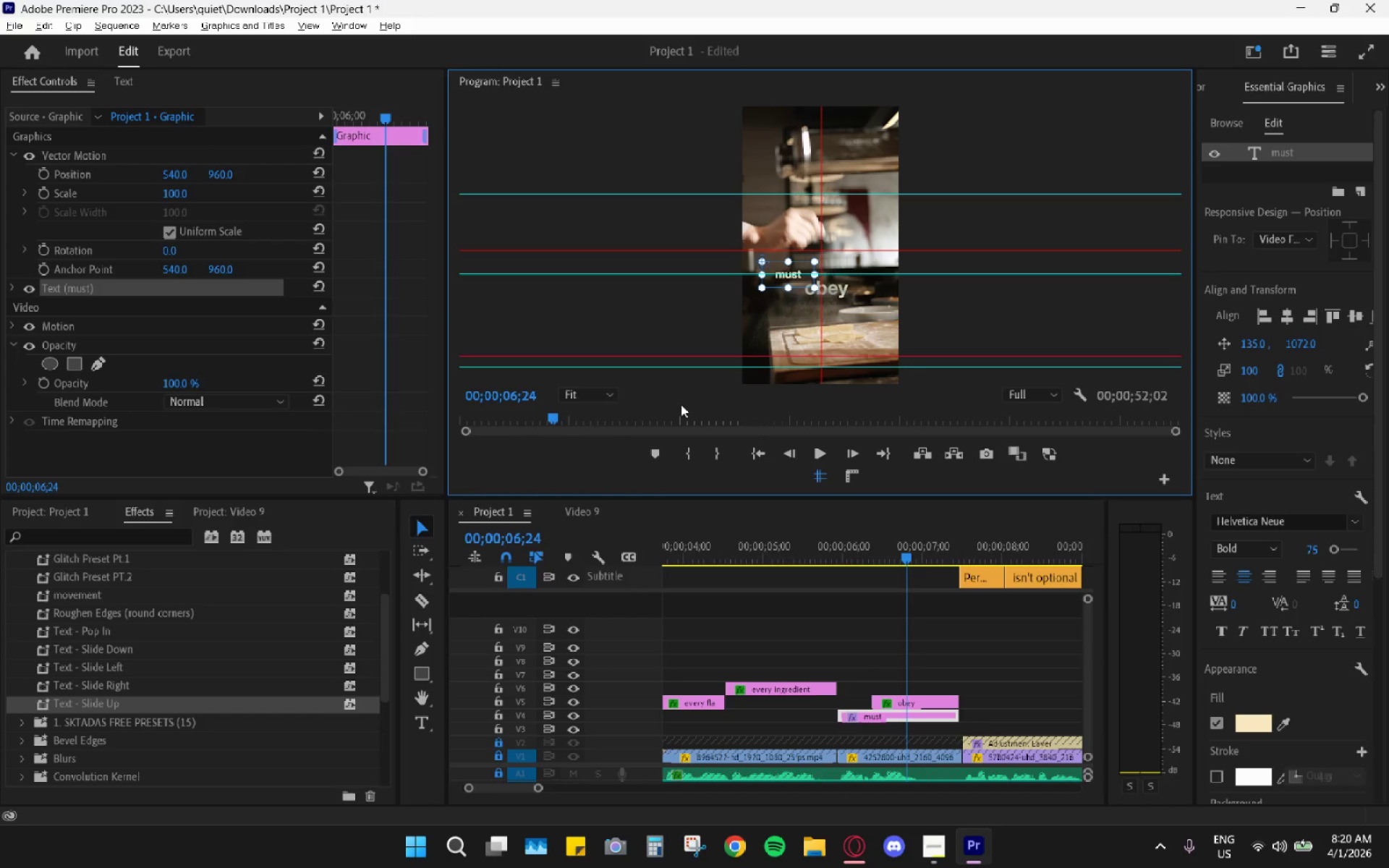 
left_click([611, 397])
 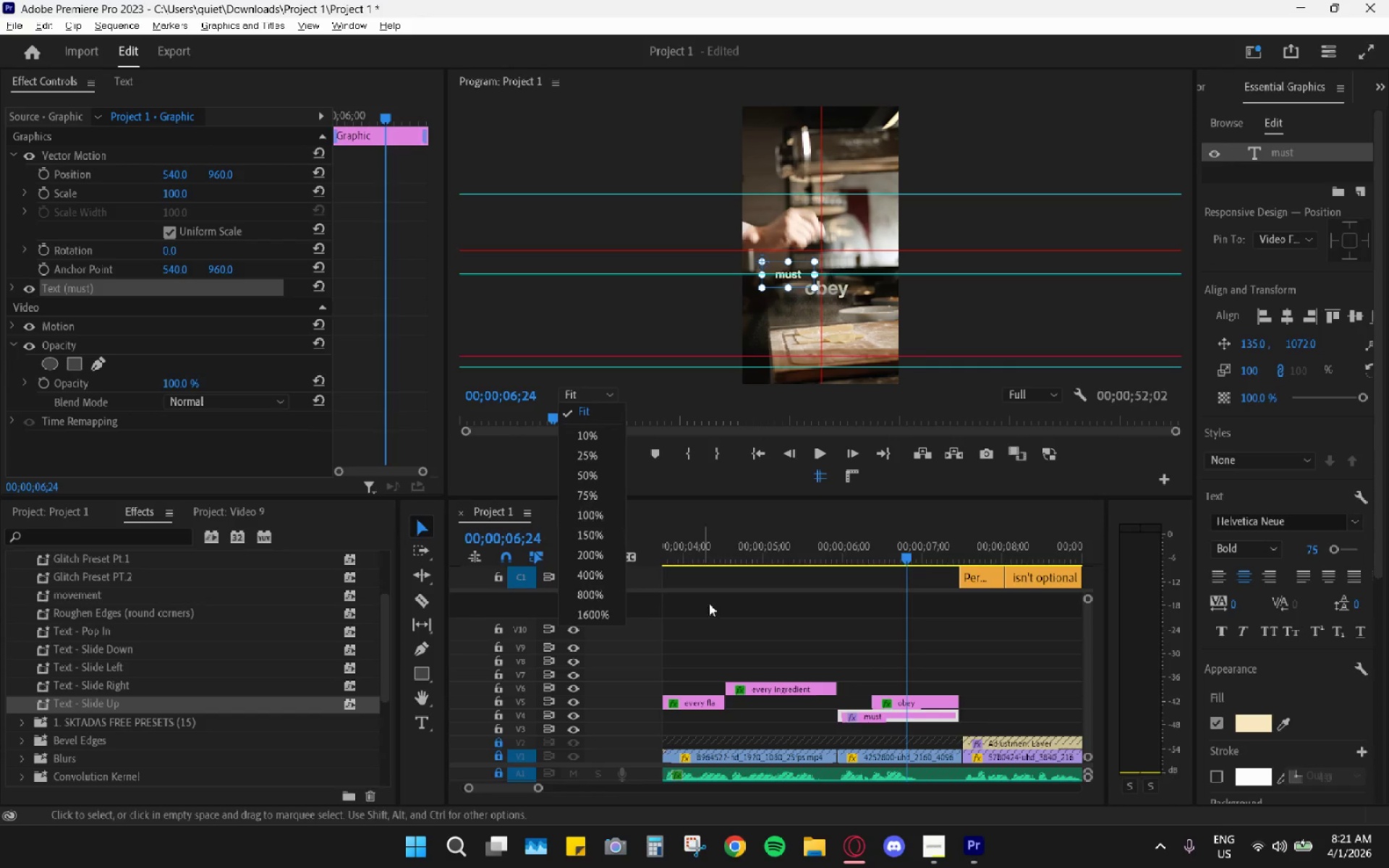 
left_click_drag(start_coordinate=[783, 539], to_coordinate=[760, 539])
 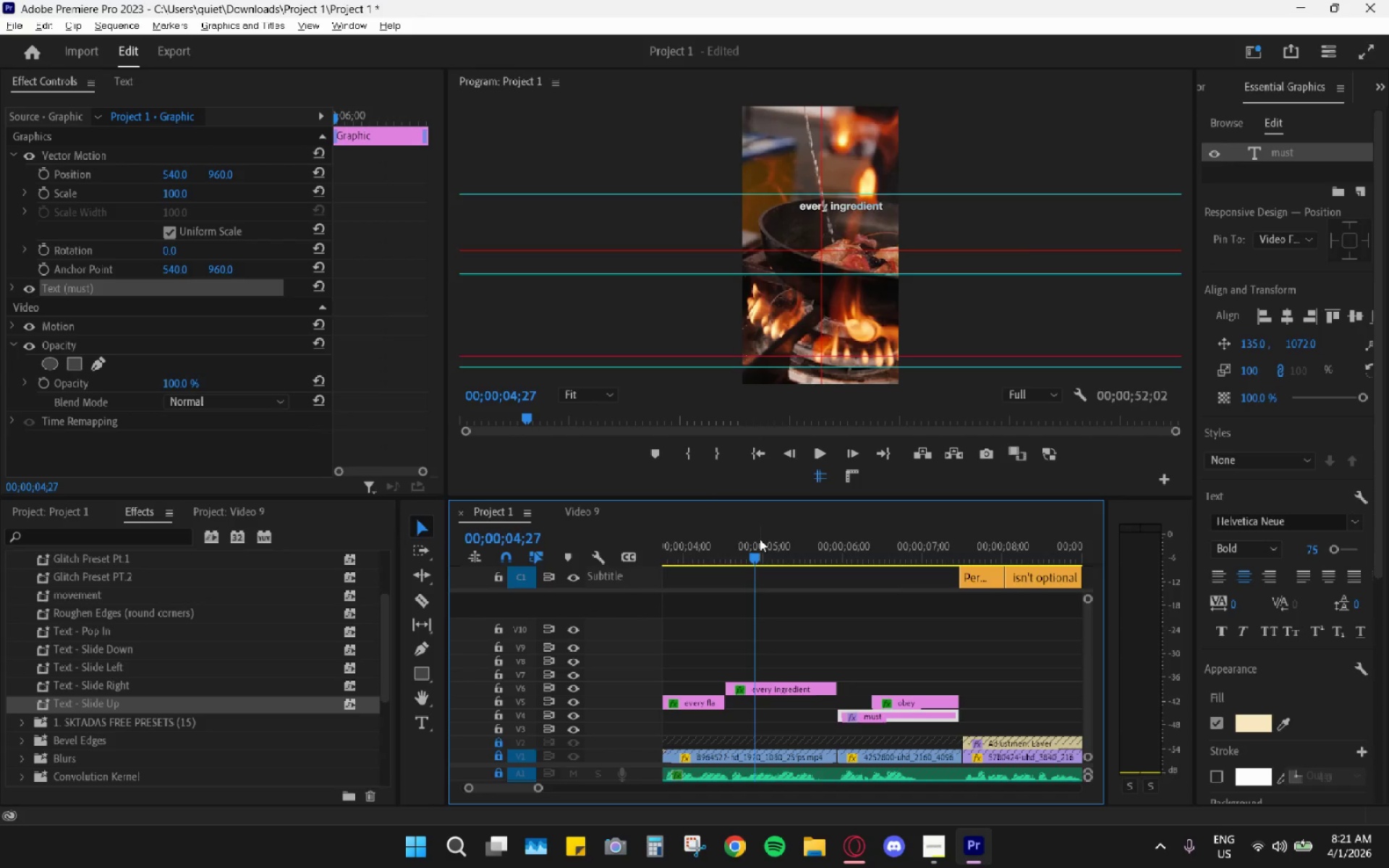 
key(Space)
 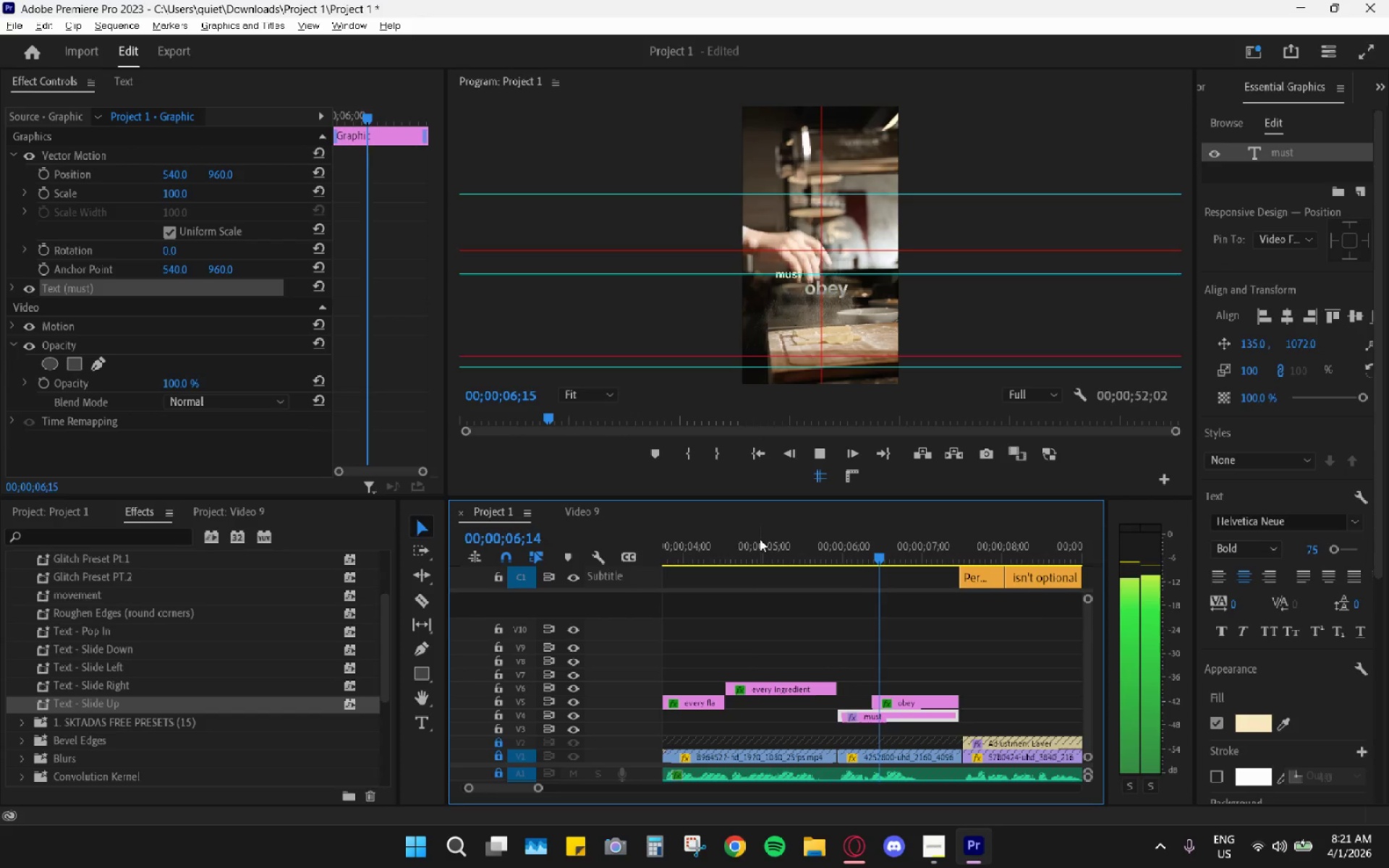 
key(Space)
 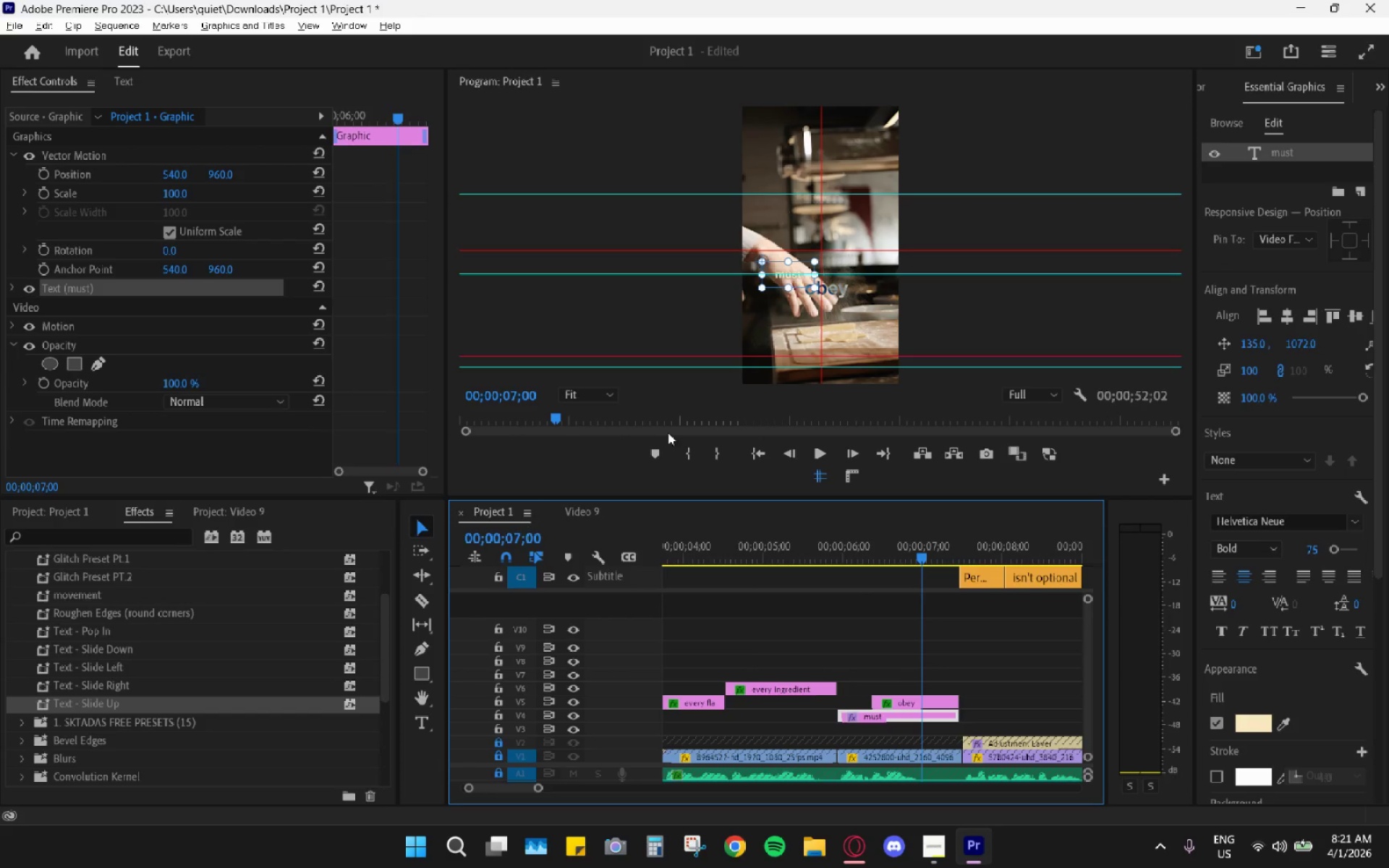 
left_click([598, 396])
 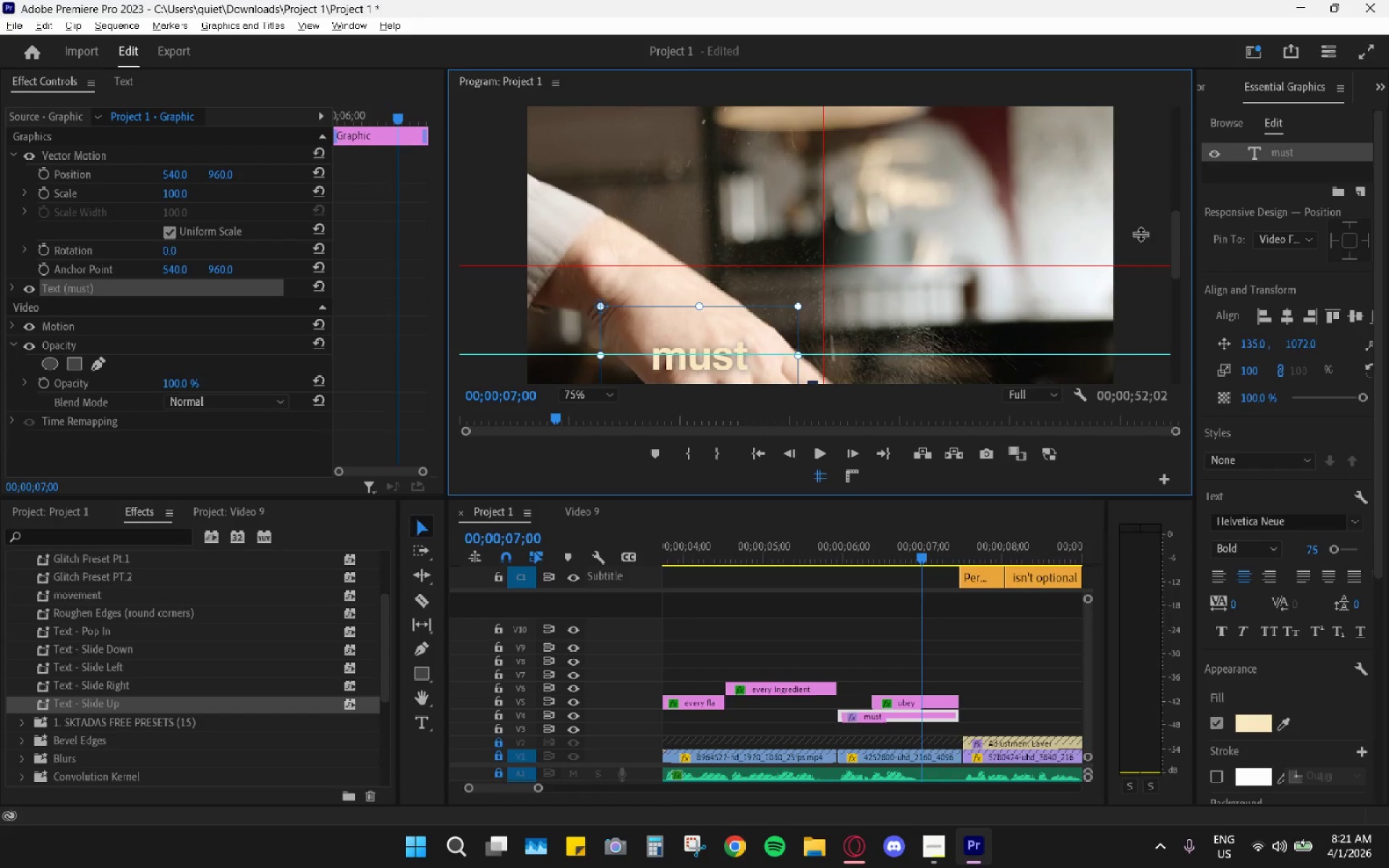 
left_click_drag(start_coordinate=[1176, 246], to_coordinate=[1176, 289])
 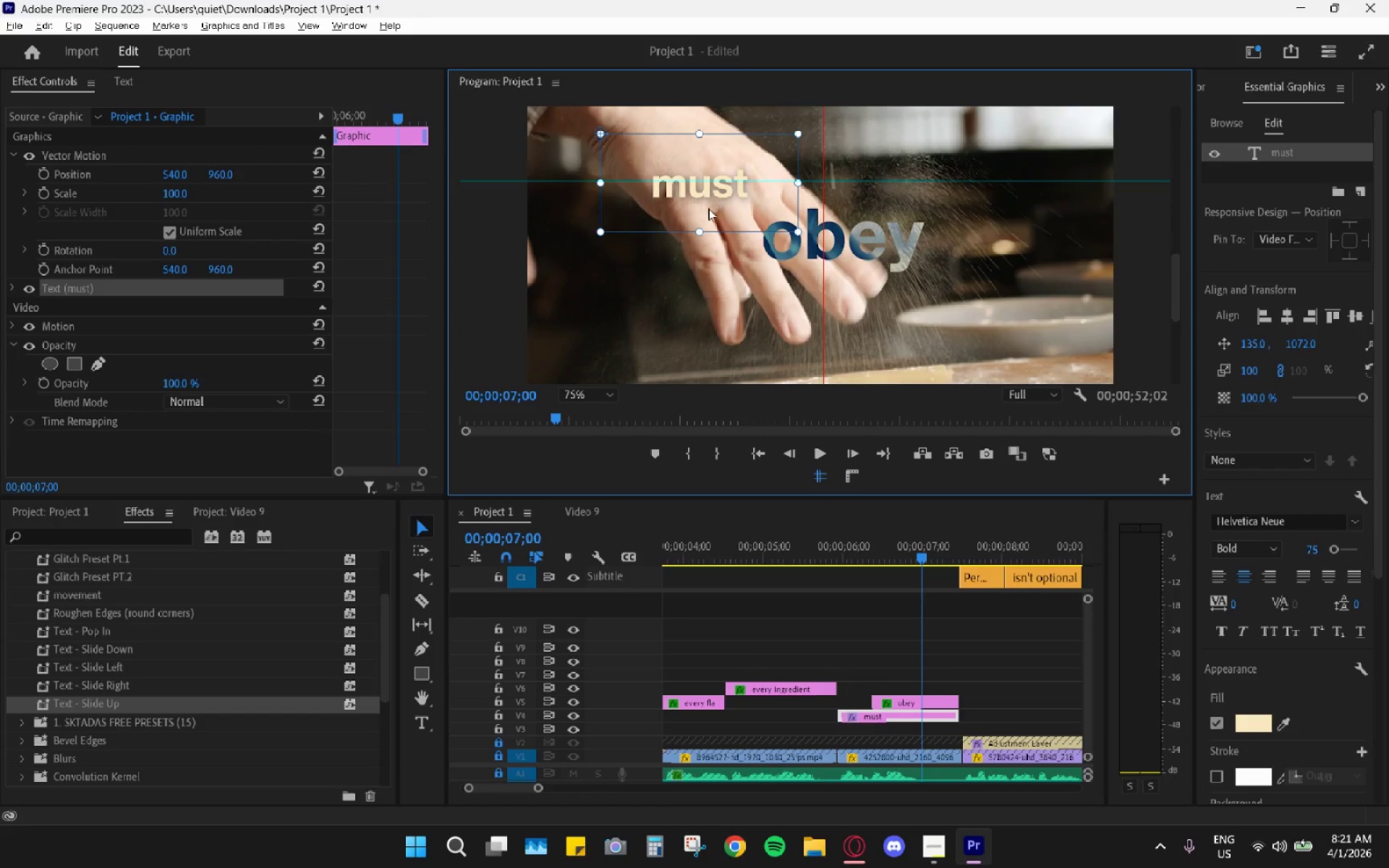 
left_click_drag(start_coordinate=[702, 205], to_coordinate=[742, 262])
 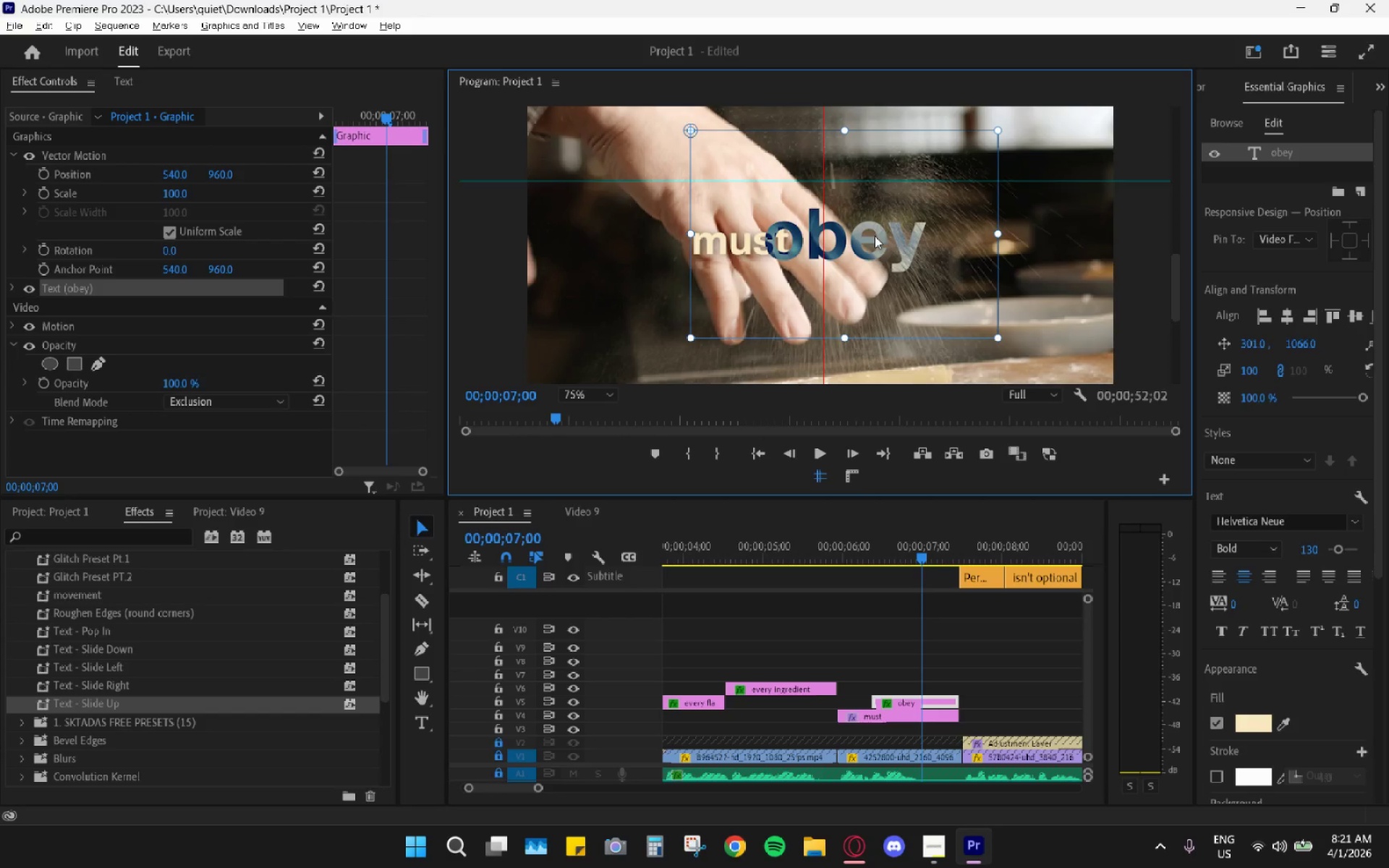 
left_click_drag(start_coordinate=[880, 239], to_coordinate=[865, 295])
 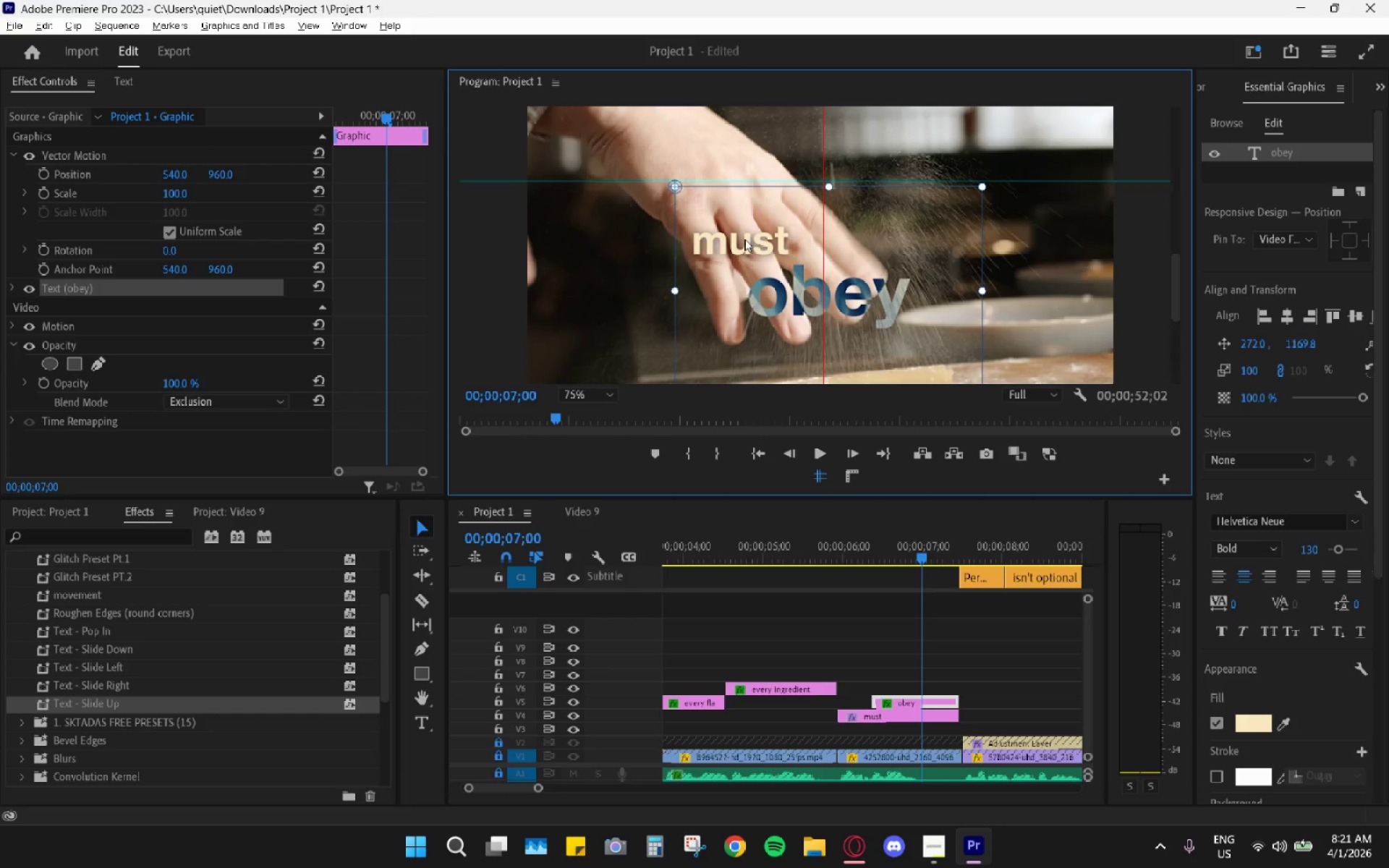 
left_click_drag(start_coordinate=[744, 239], to_coordinate=[731, 242])
 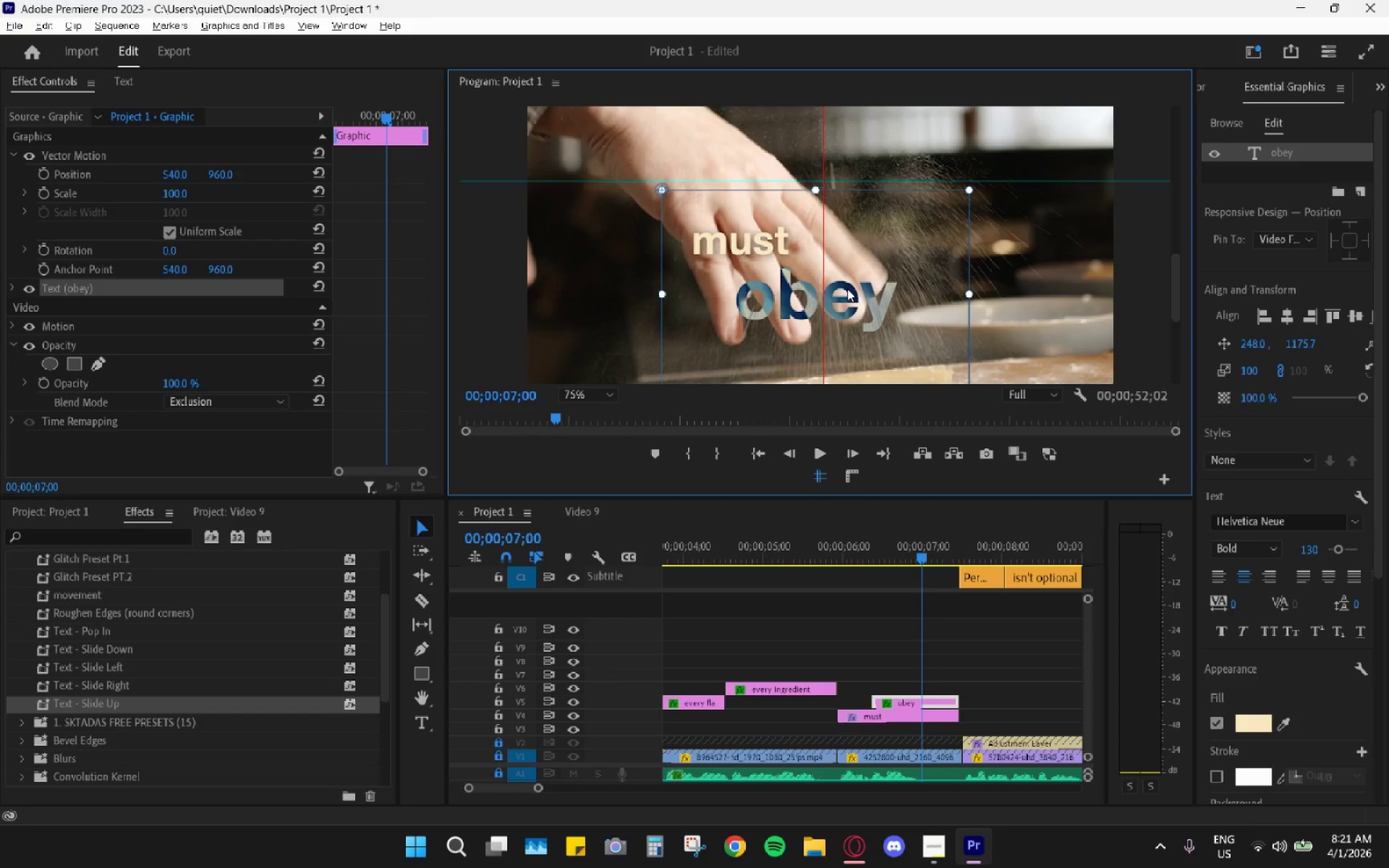 
left_click_drag(start_coordinate=[853, 289], to_coordinate=[968, 273])
 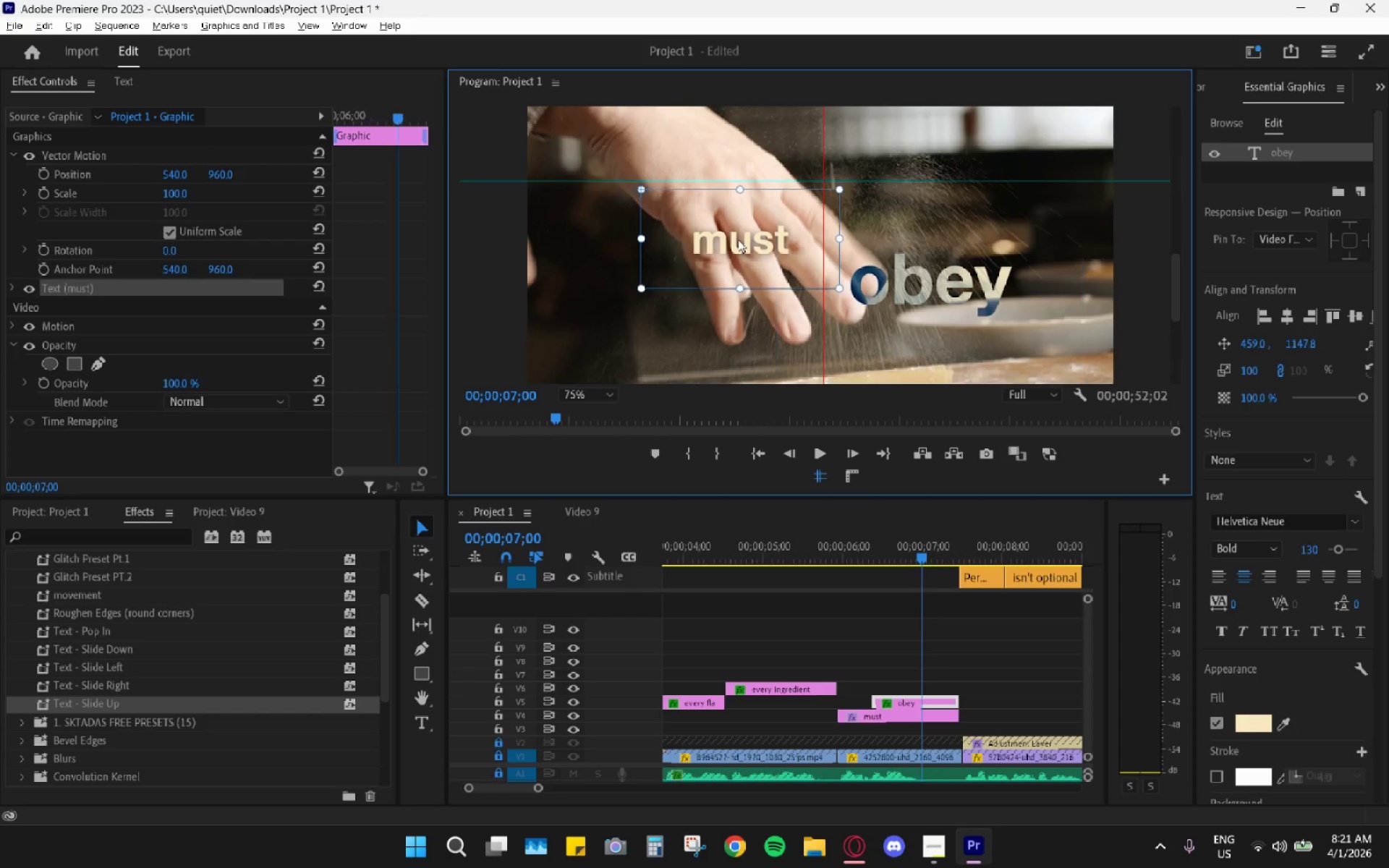 
left_click_drag(start_coordinate=[706, 242], to_coordinate=[927, 251])
 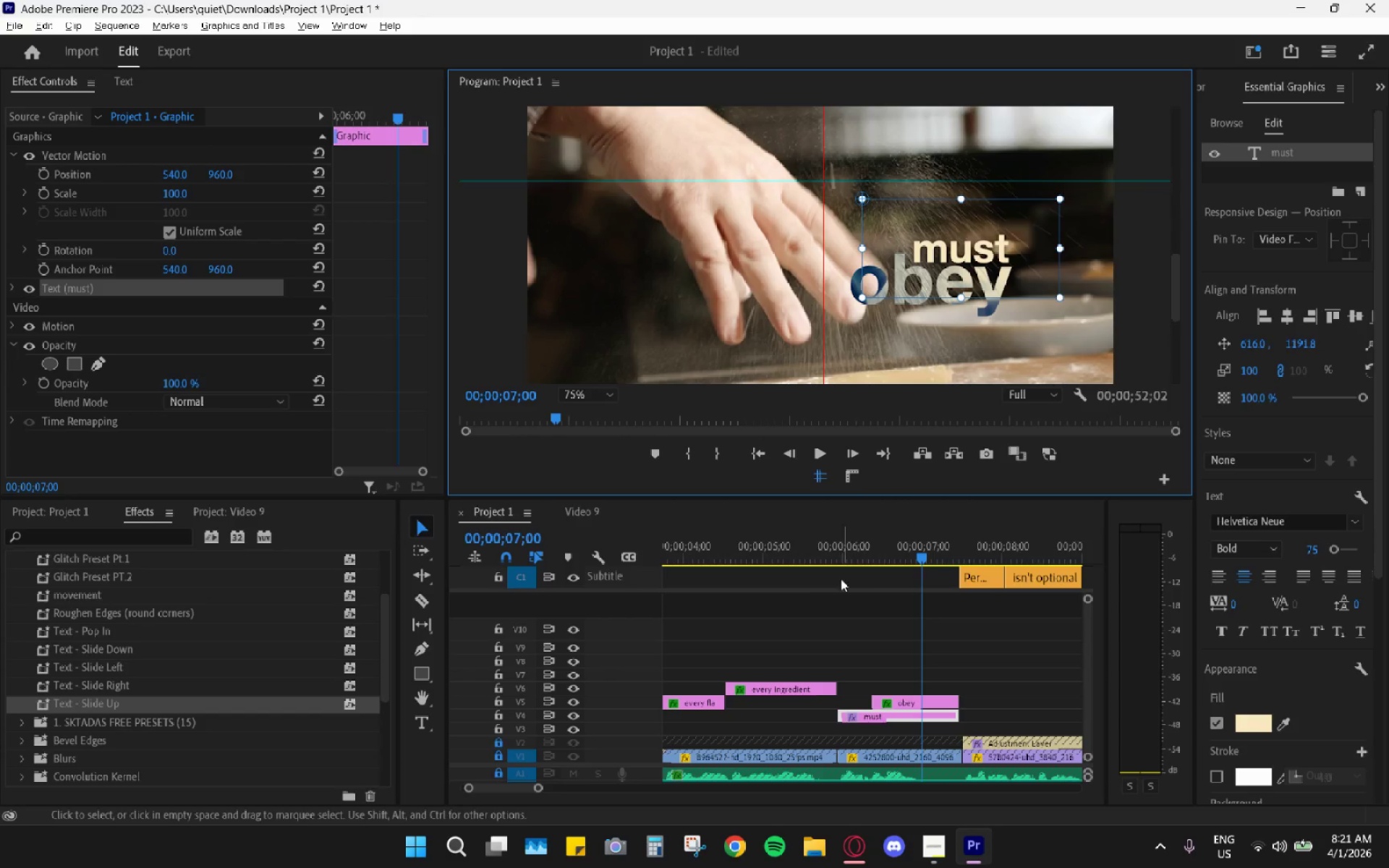 
left_click([836, 541])
 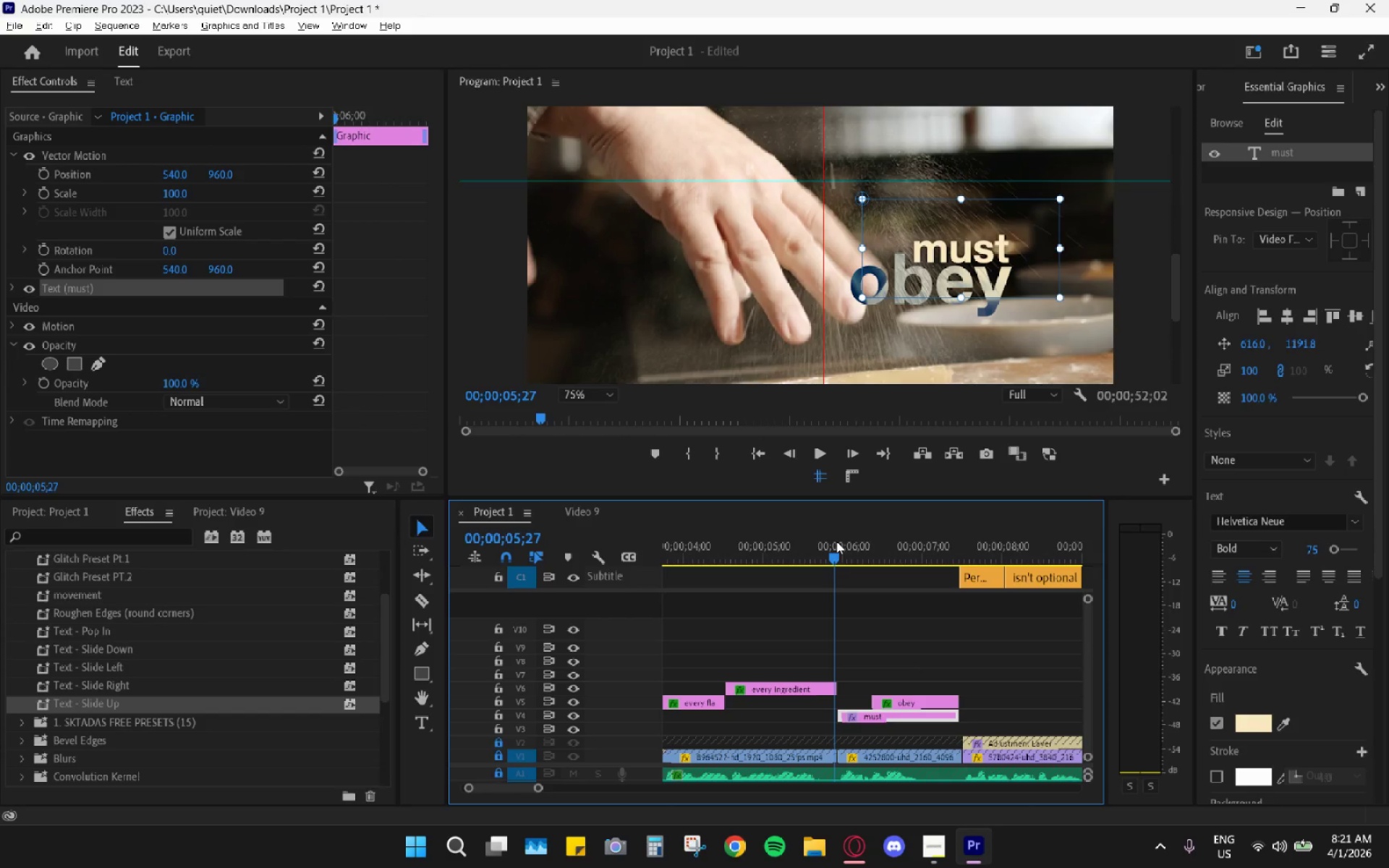 
key(Space)
 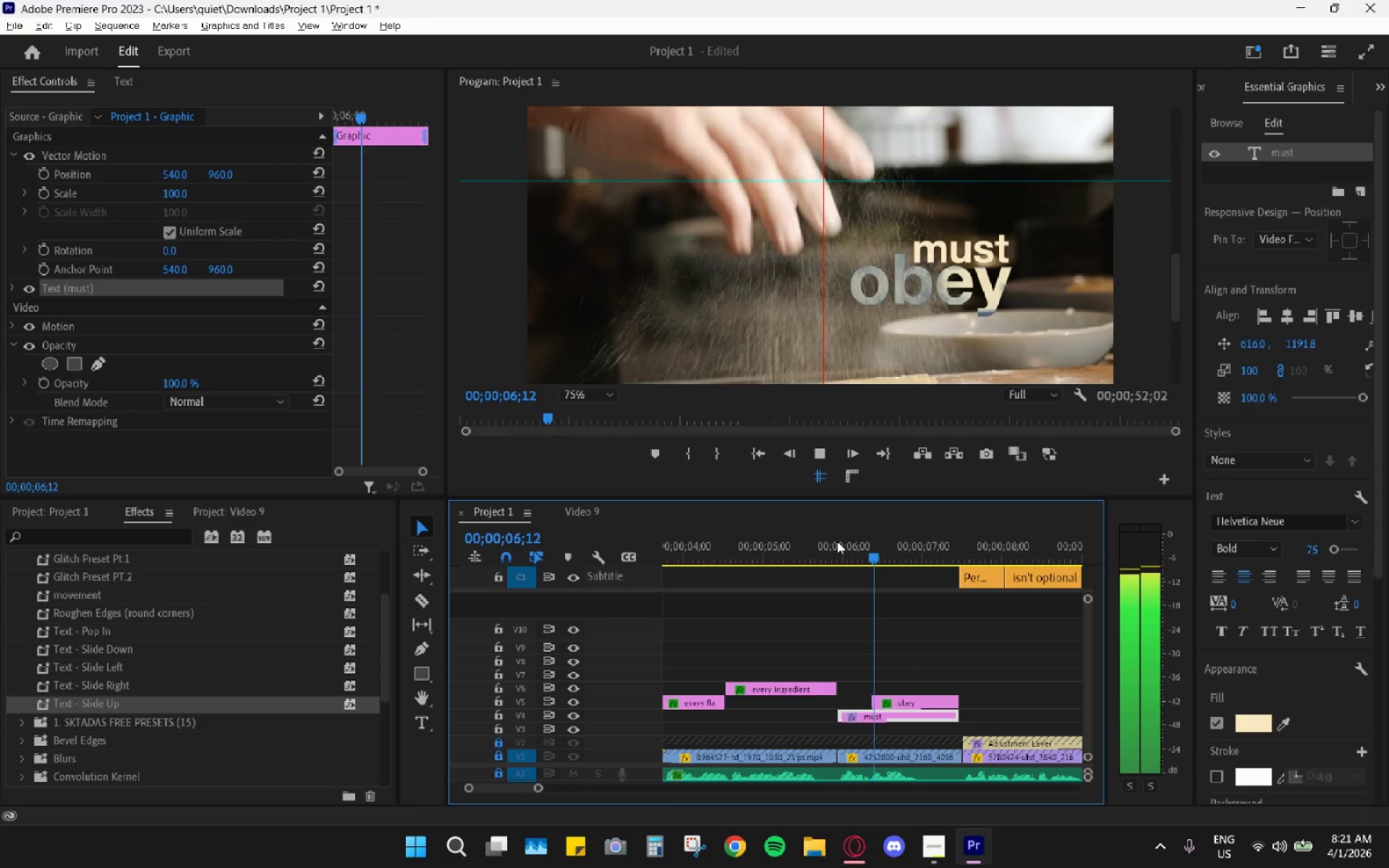 
key(Space)
 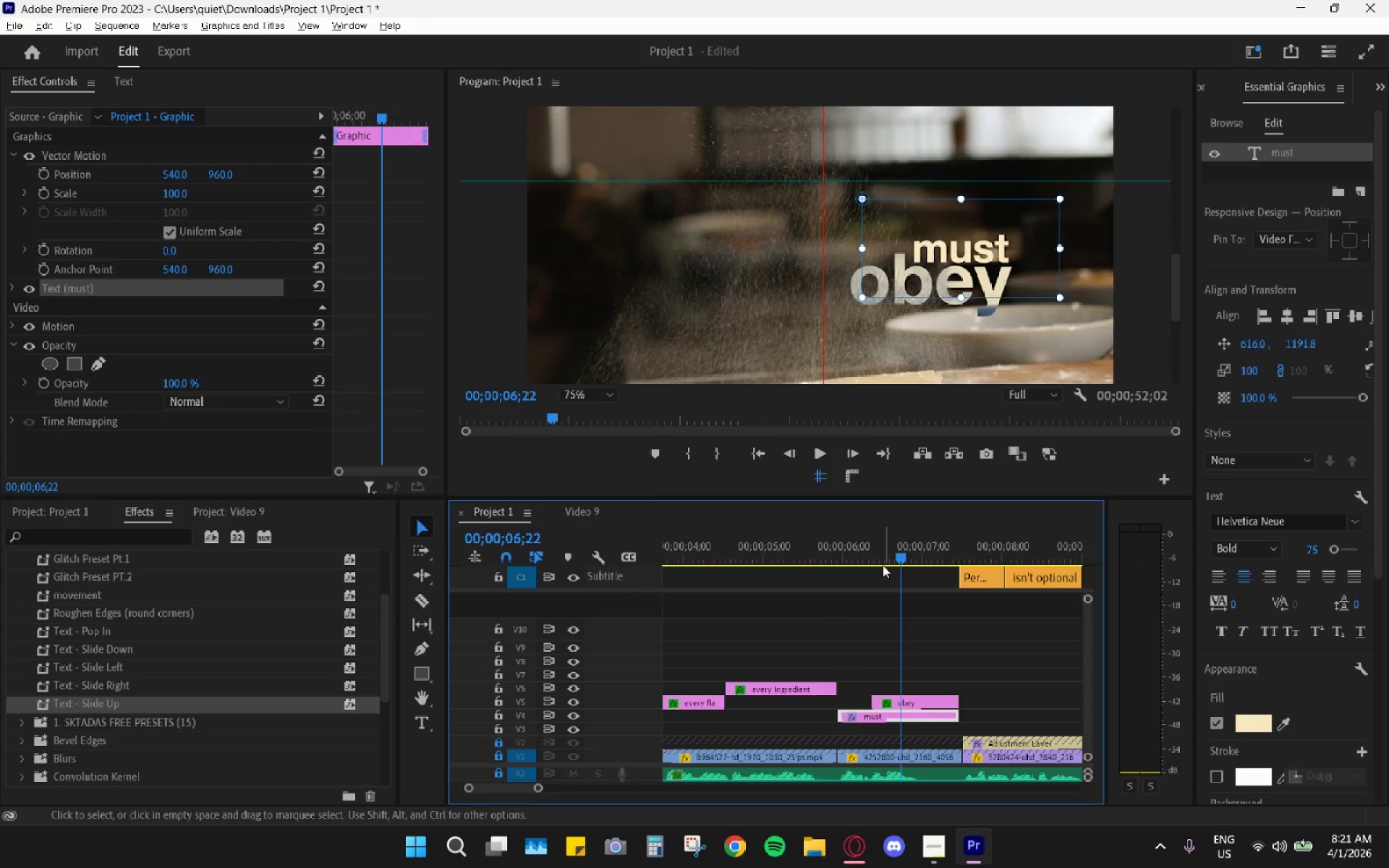 
left_click_drag(start_coordinate=[873, 550], to_coordinate=[866, 549])
 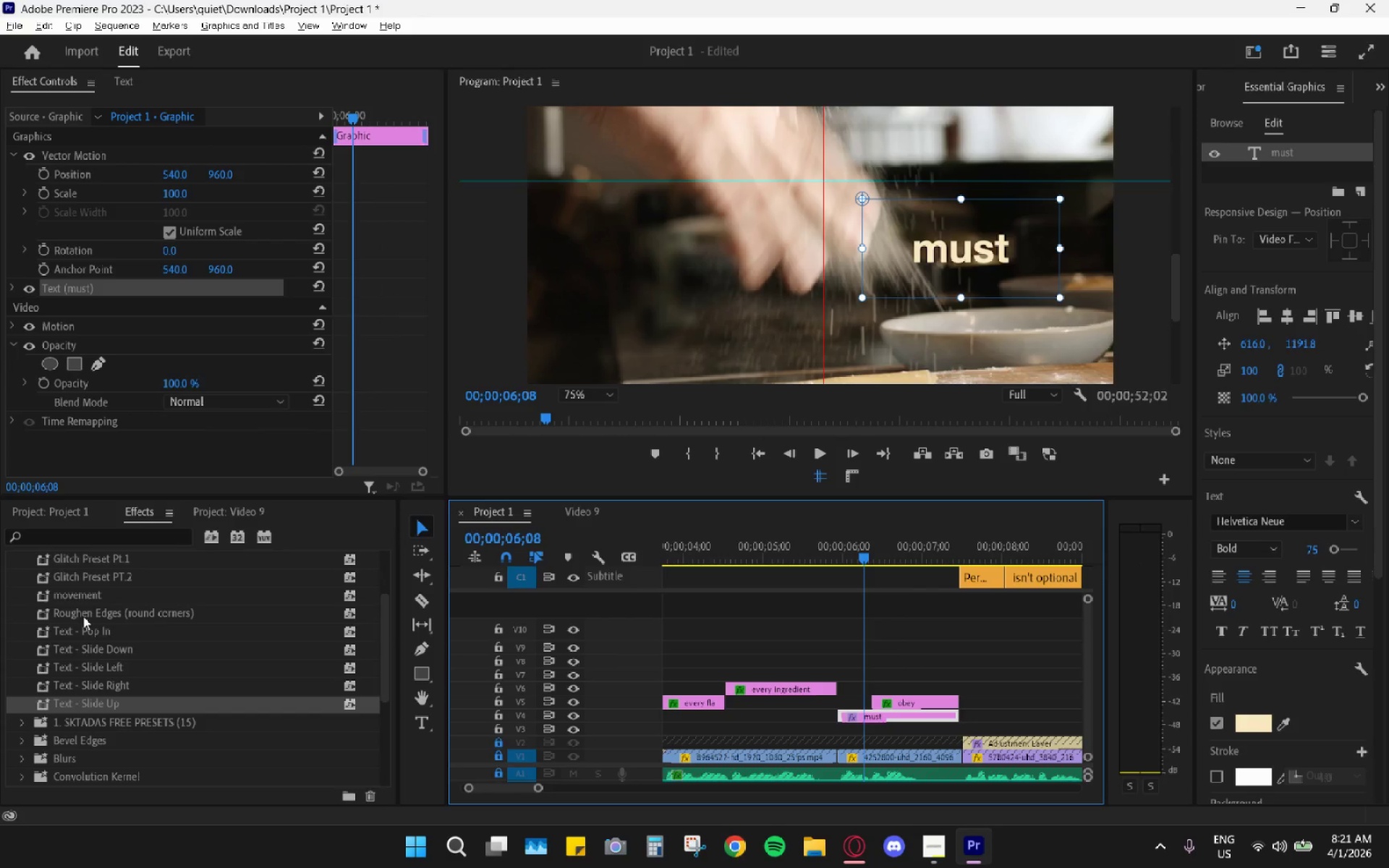 
scroll: coordinate [116, 608], scroll_direction: up, amount: 9.0
 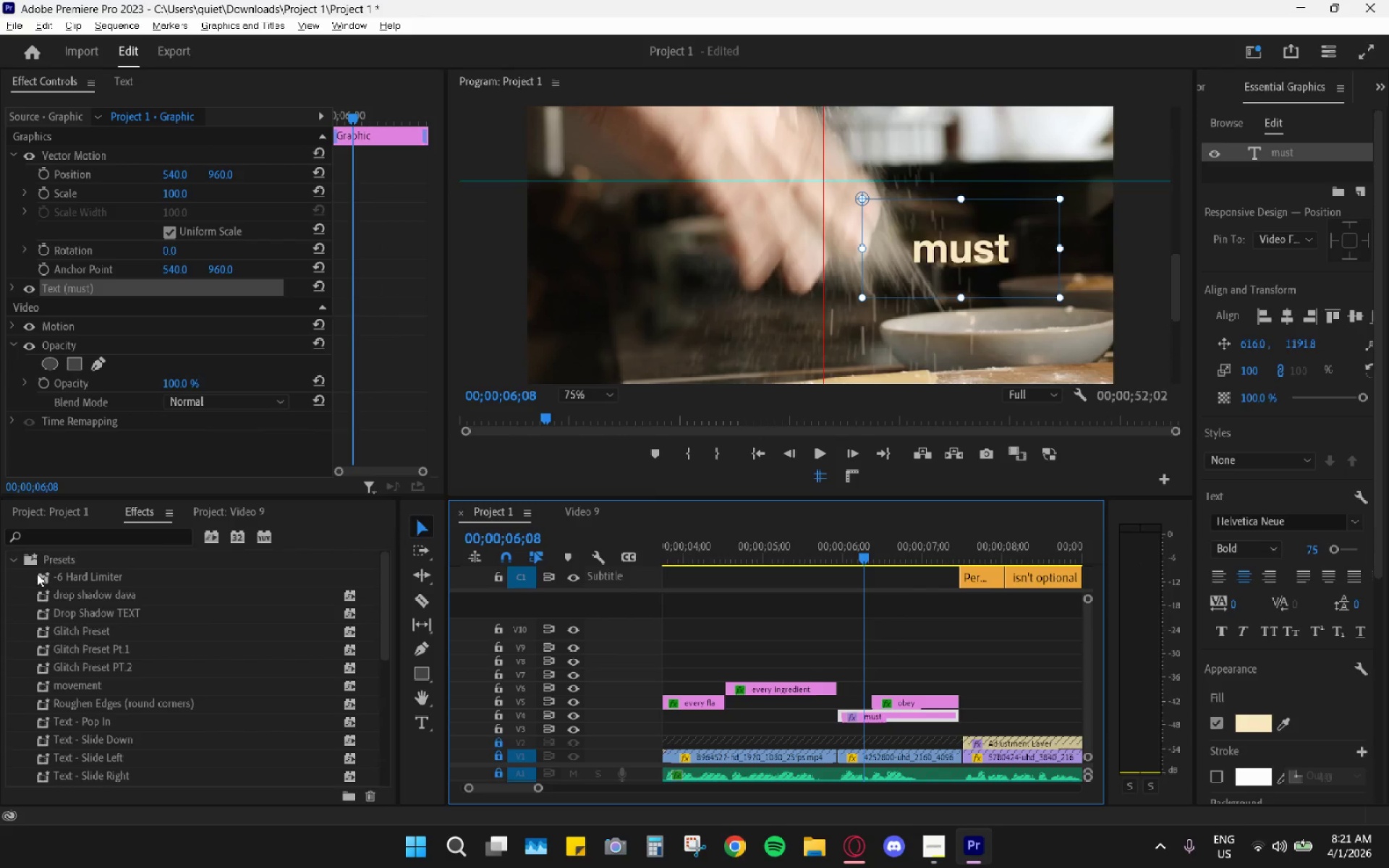 
scroll: coordinate [123, 664], scroll_direction: down, amount: 6.0
 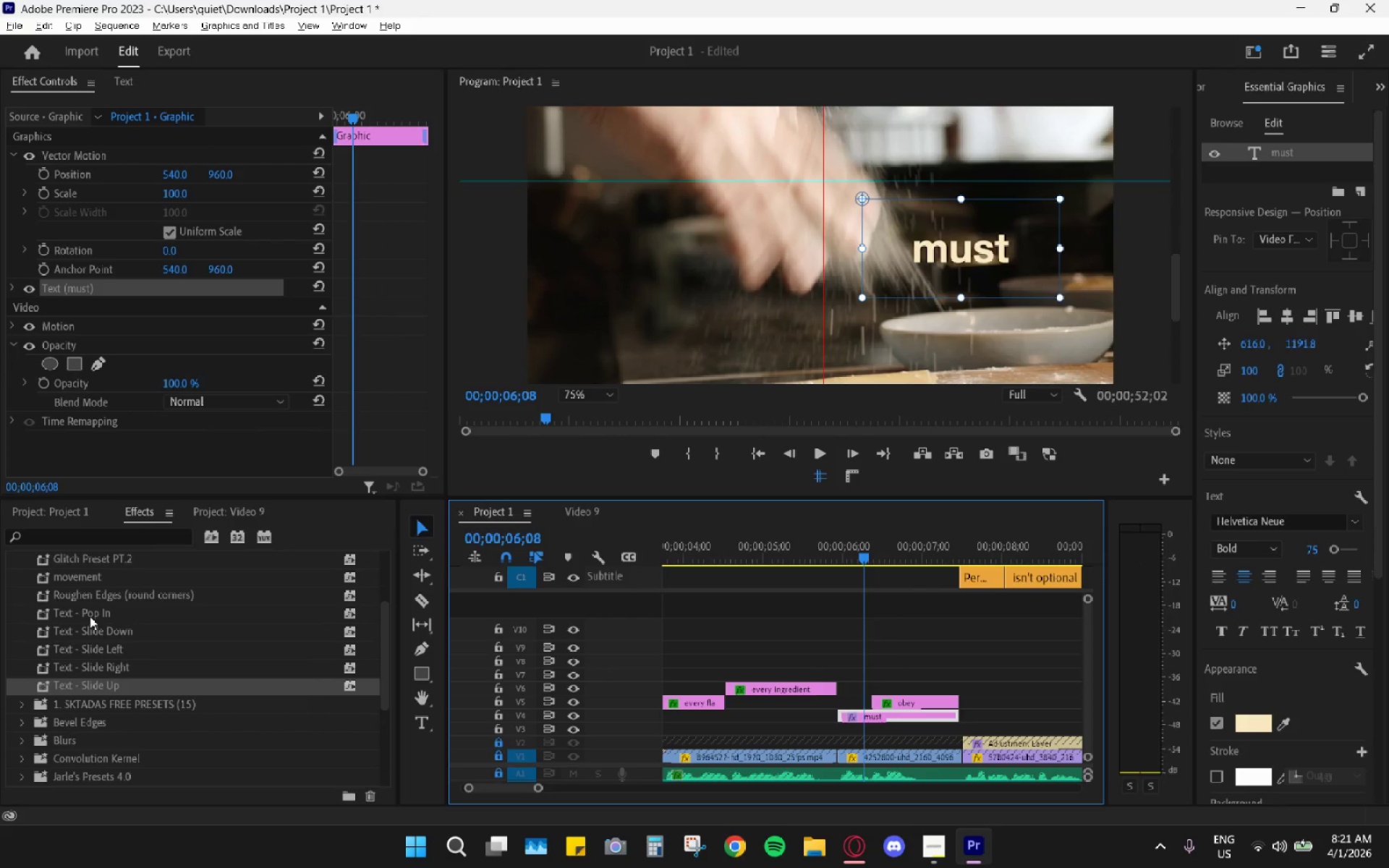 
left_click_drag(start_coordinate=[92, 613], to_coordinate=[846, 716])
 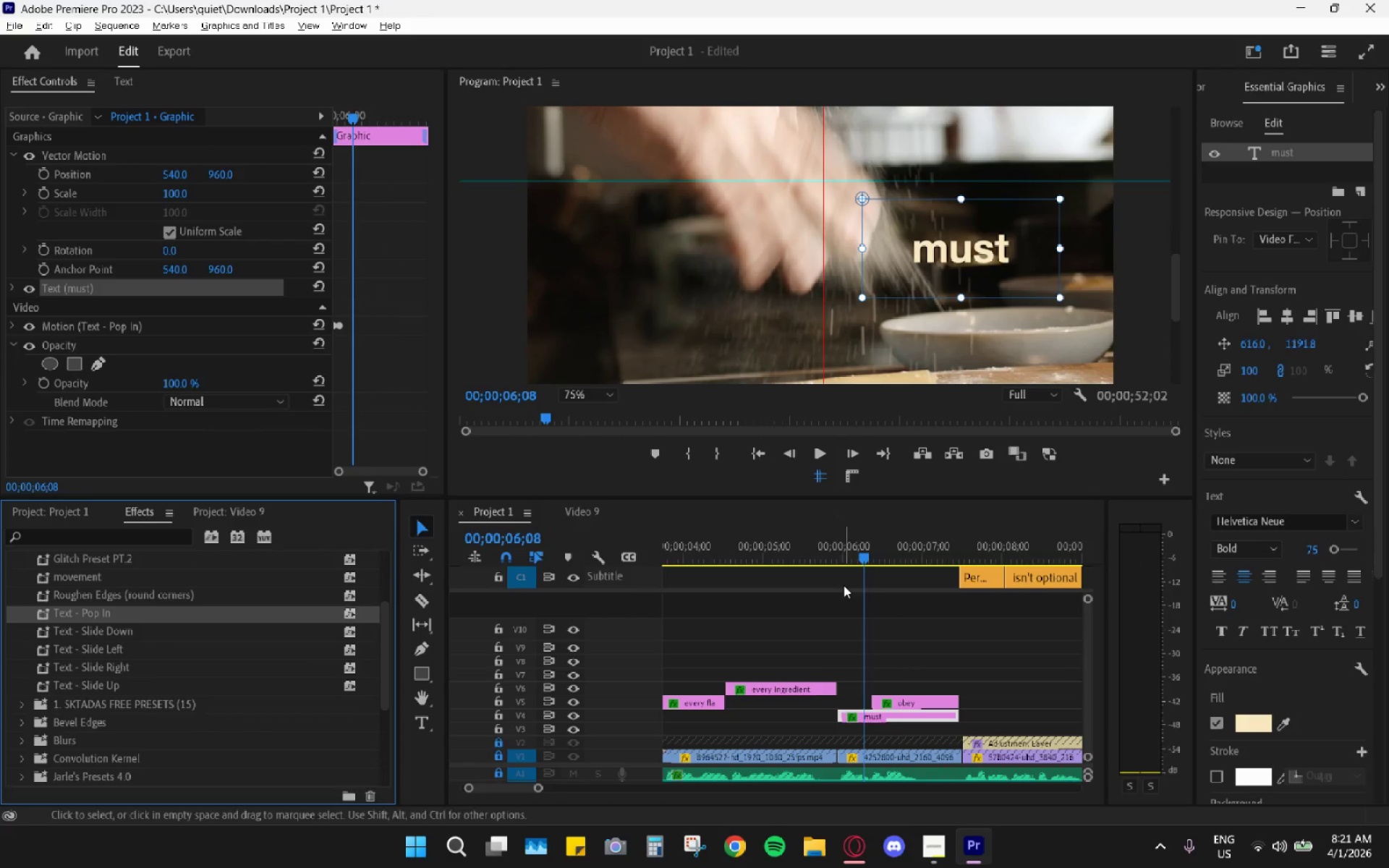 
left_click([842, 550])
 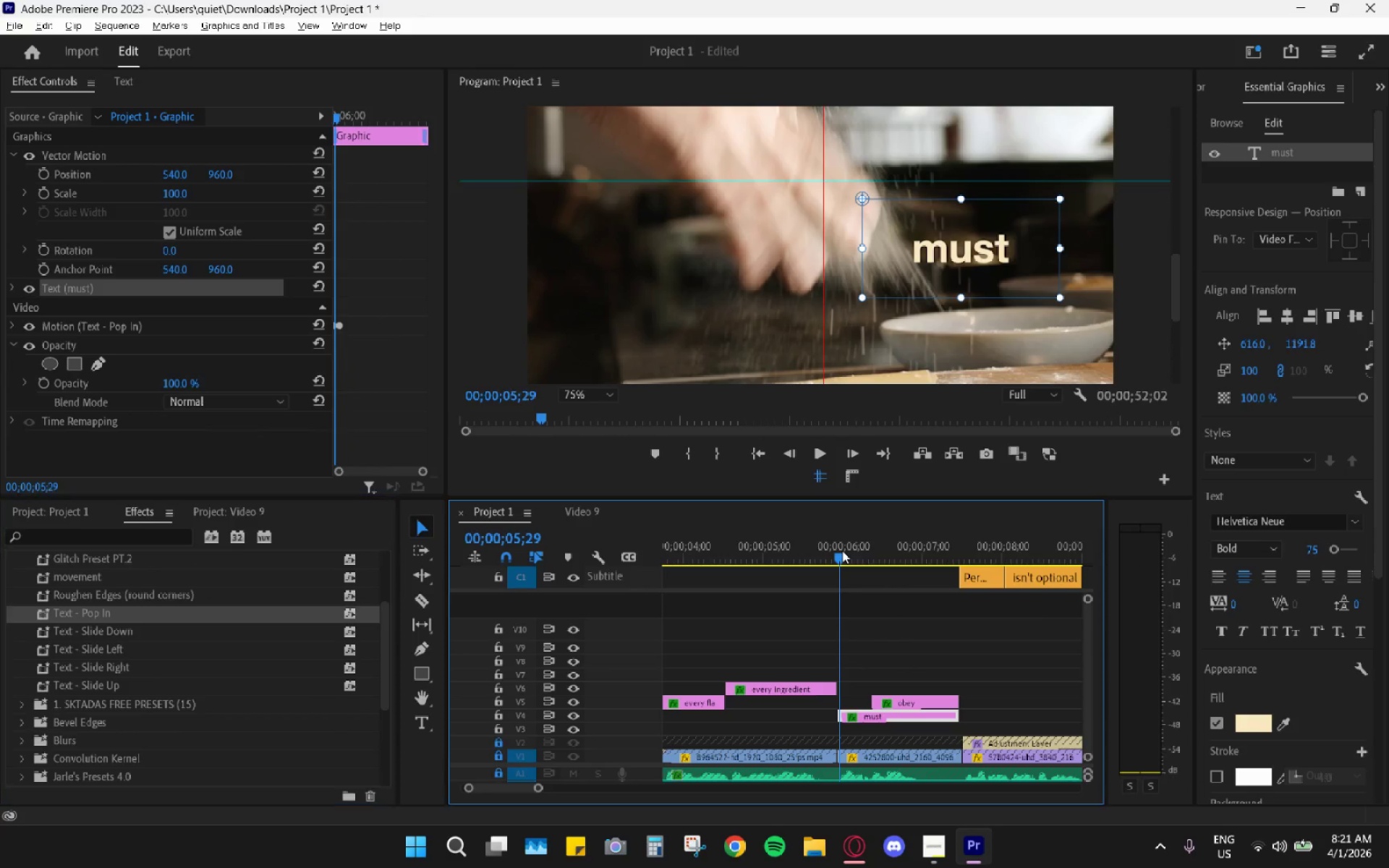 
key(Space)
 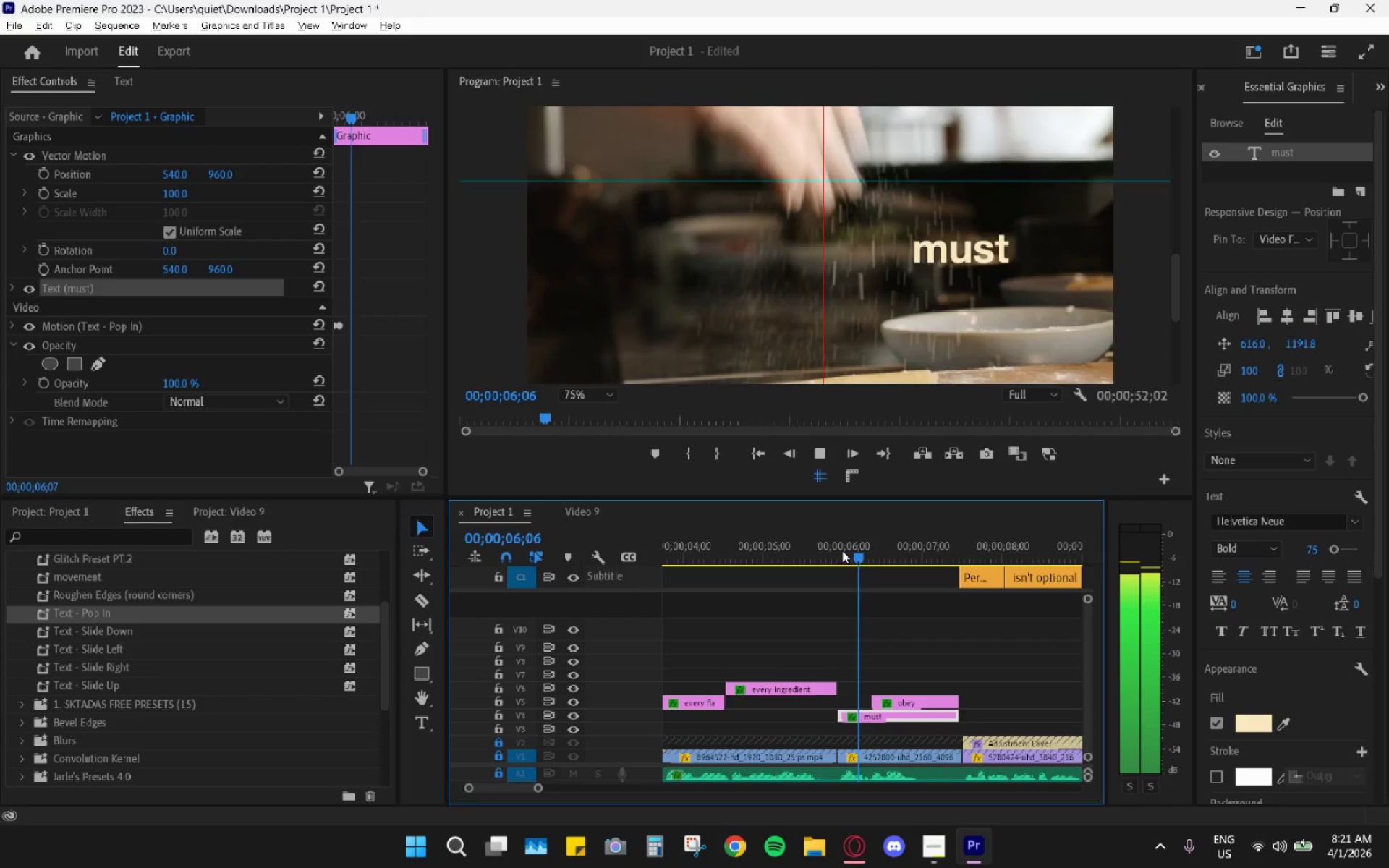 
left_click([842, 550])
 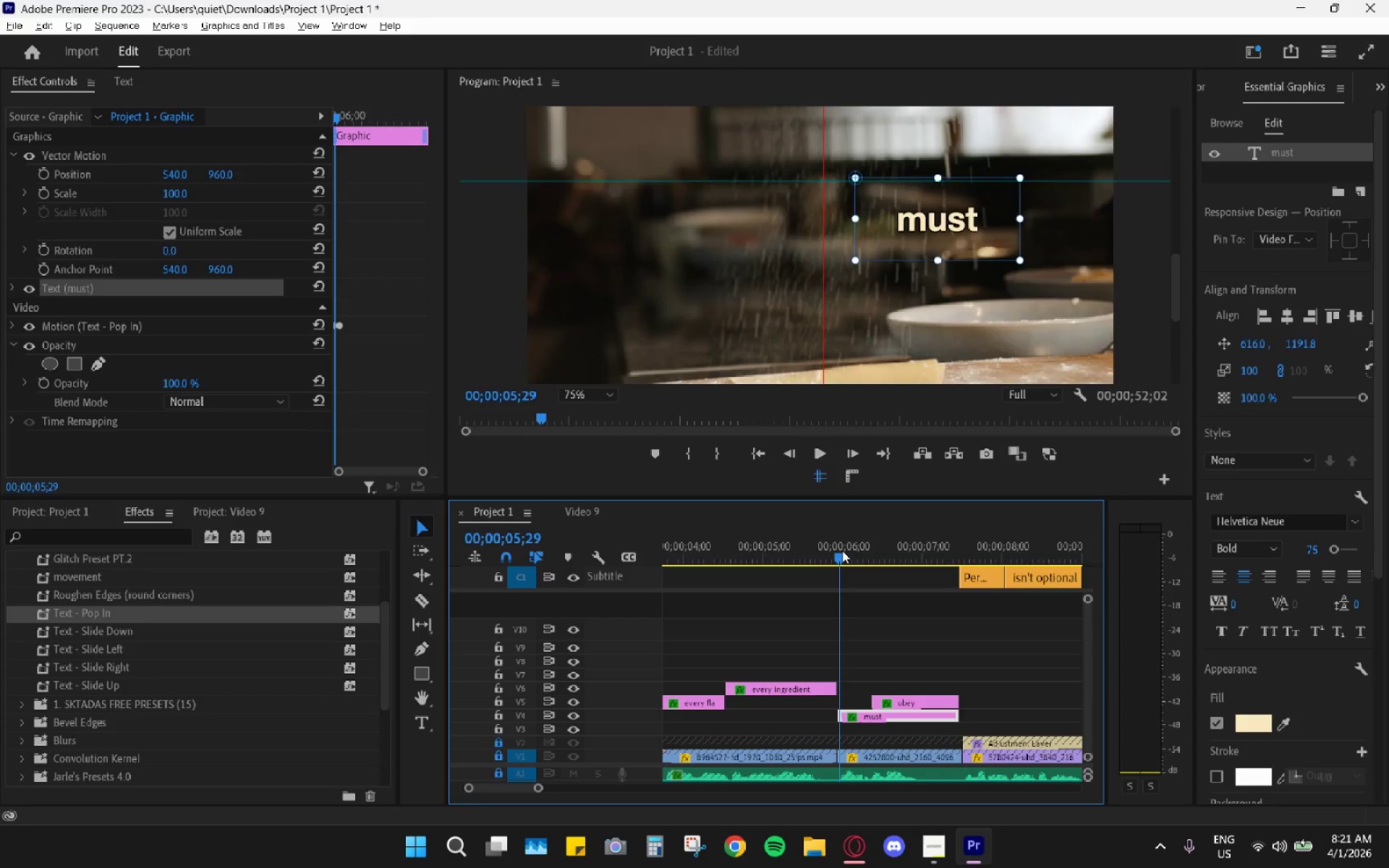 
key(Space)
 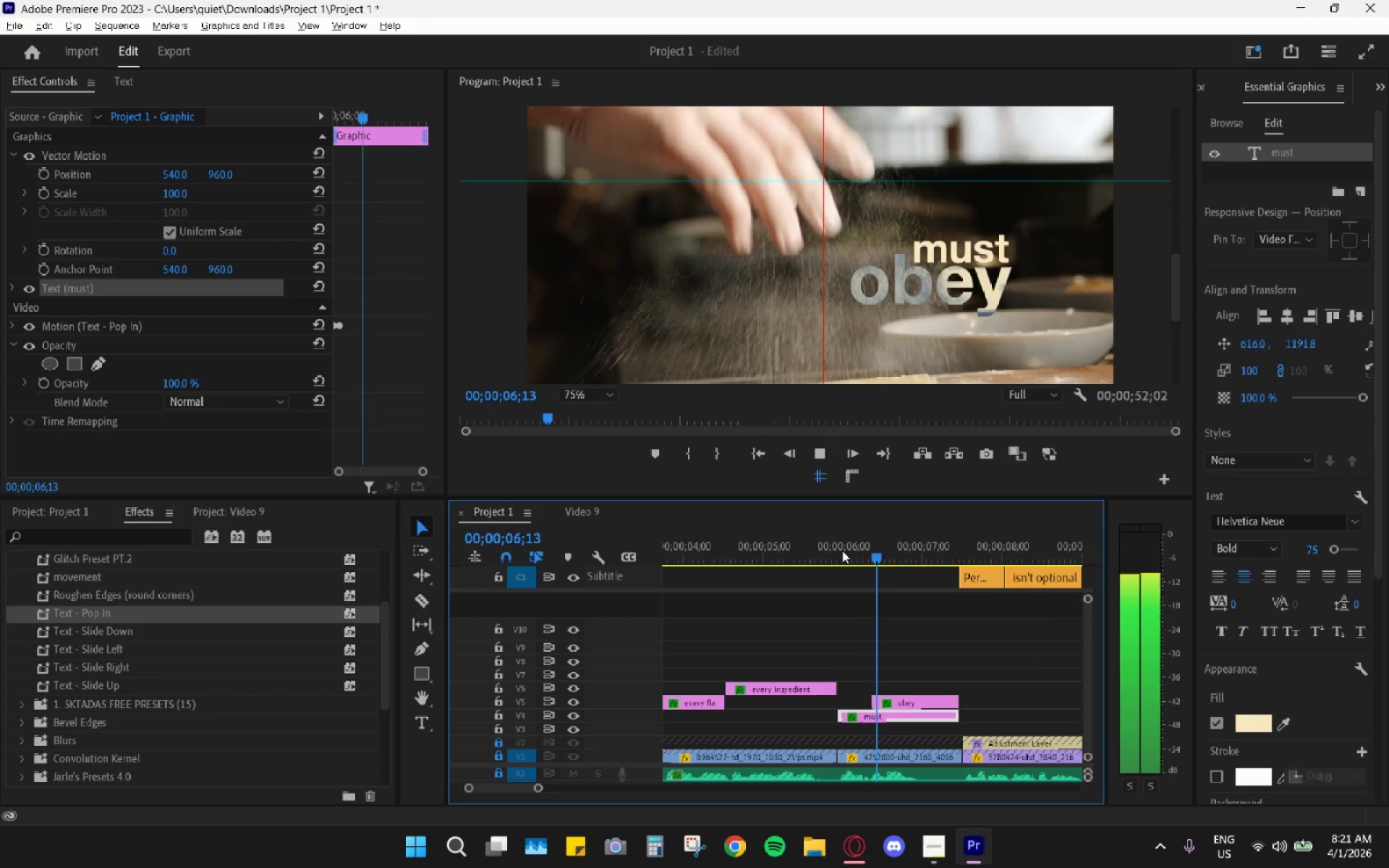 
key(Space)
 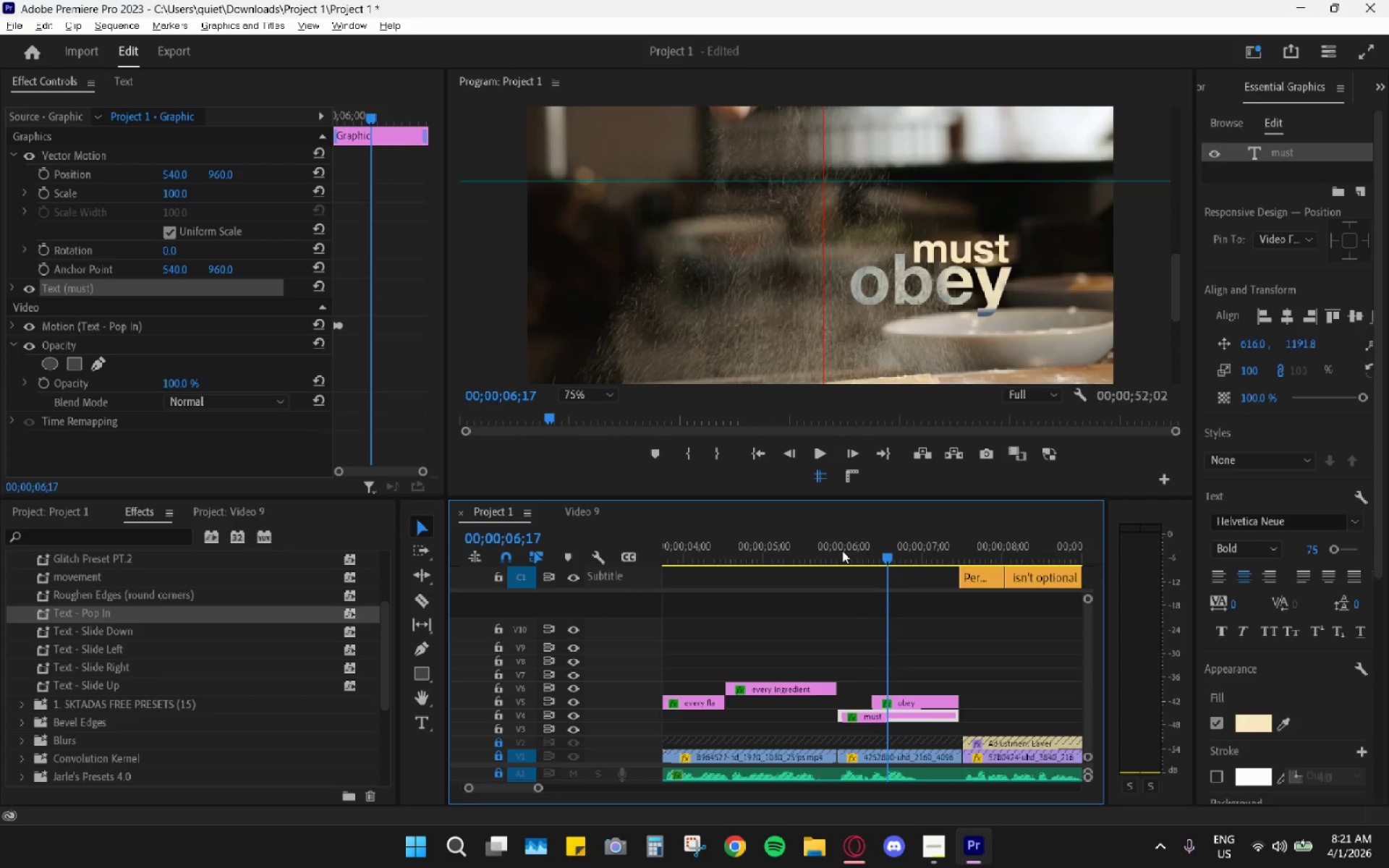 
left_click_drag(start_coordinate=[841, 549], to_coordinate=[847, 556])
 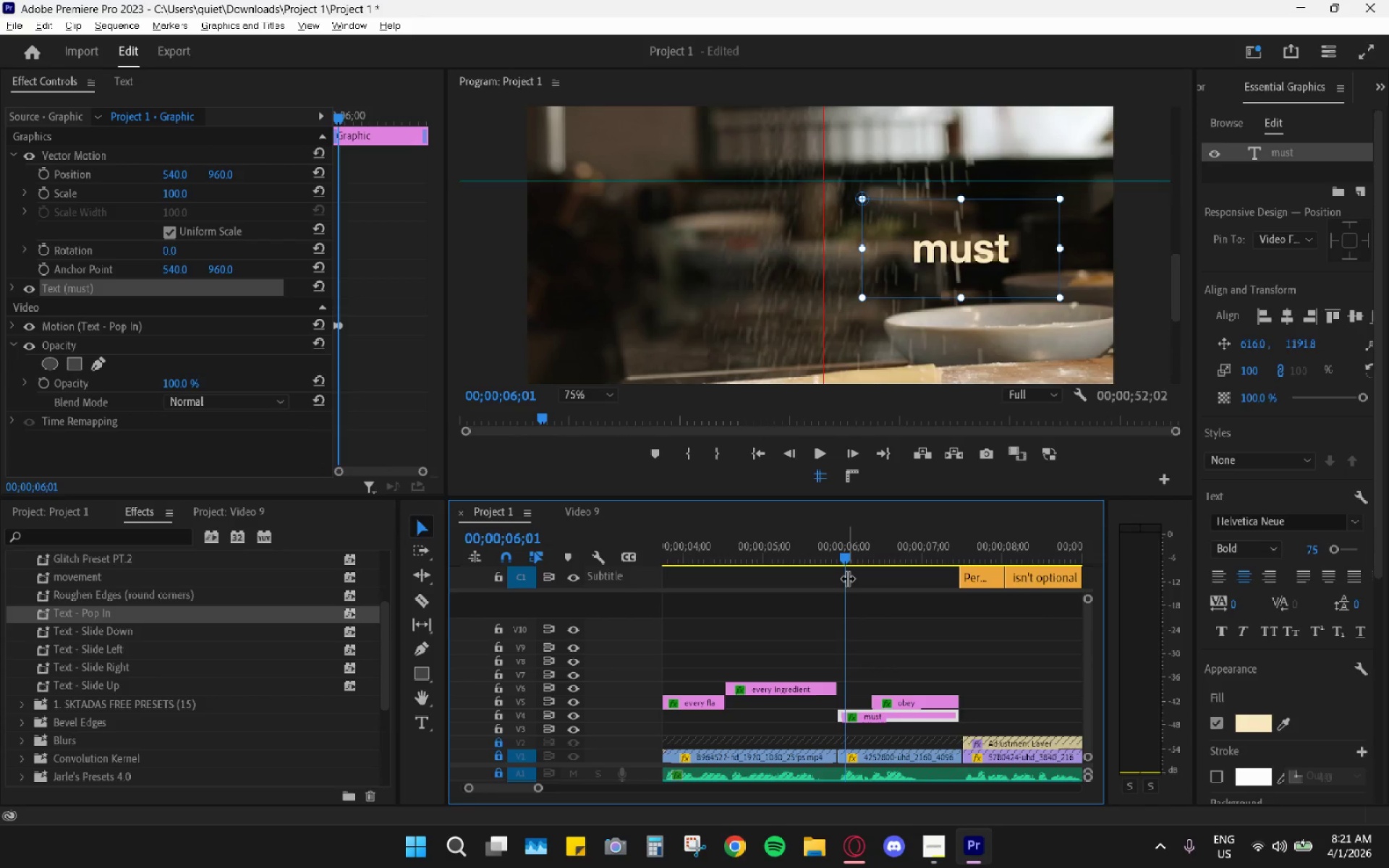 
key(Control+Z)
 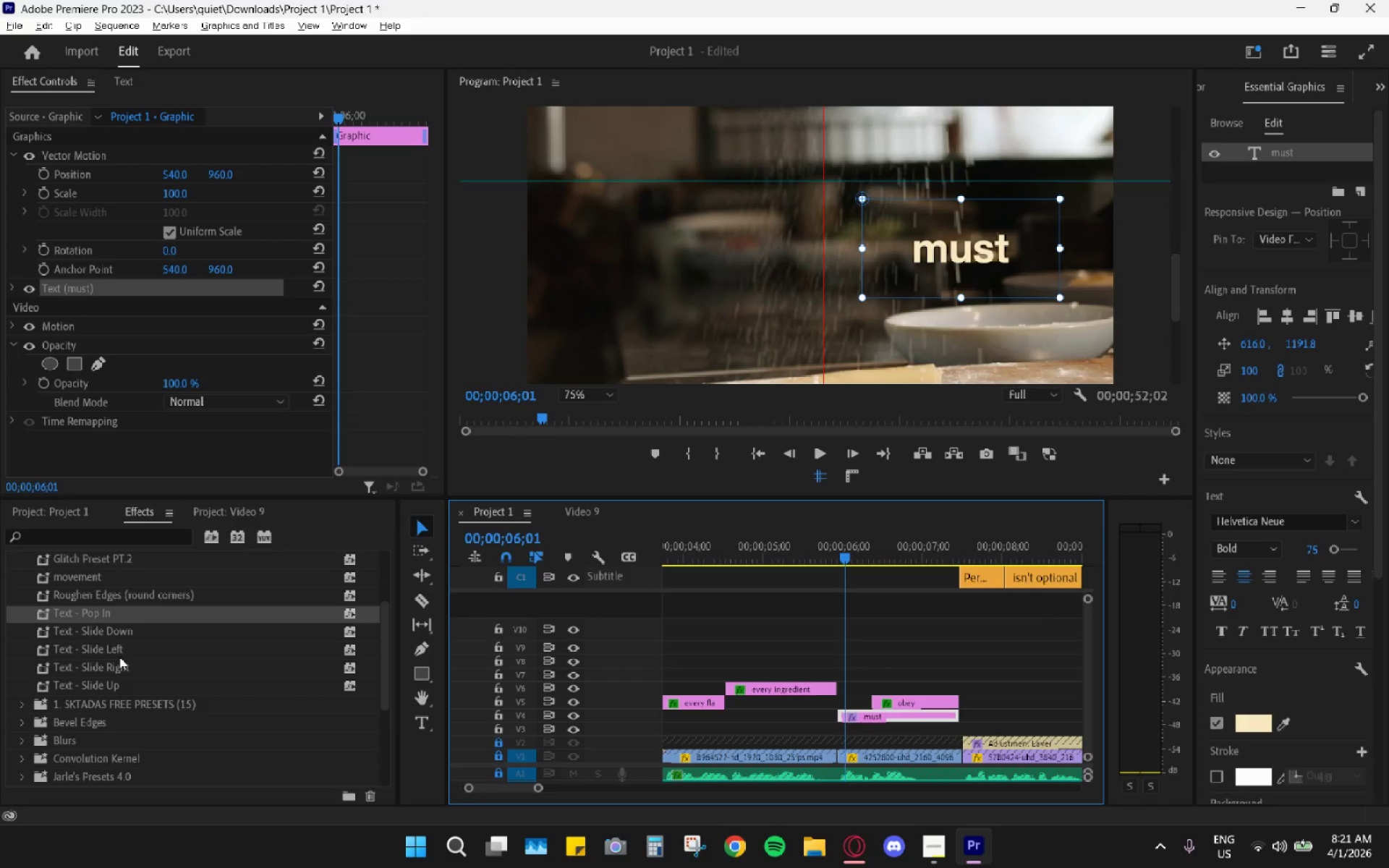 
left_click_drag(start_coordinate=[109, 650], to_coordinate=[852, 712])
 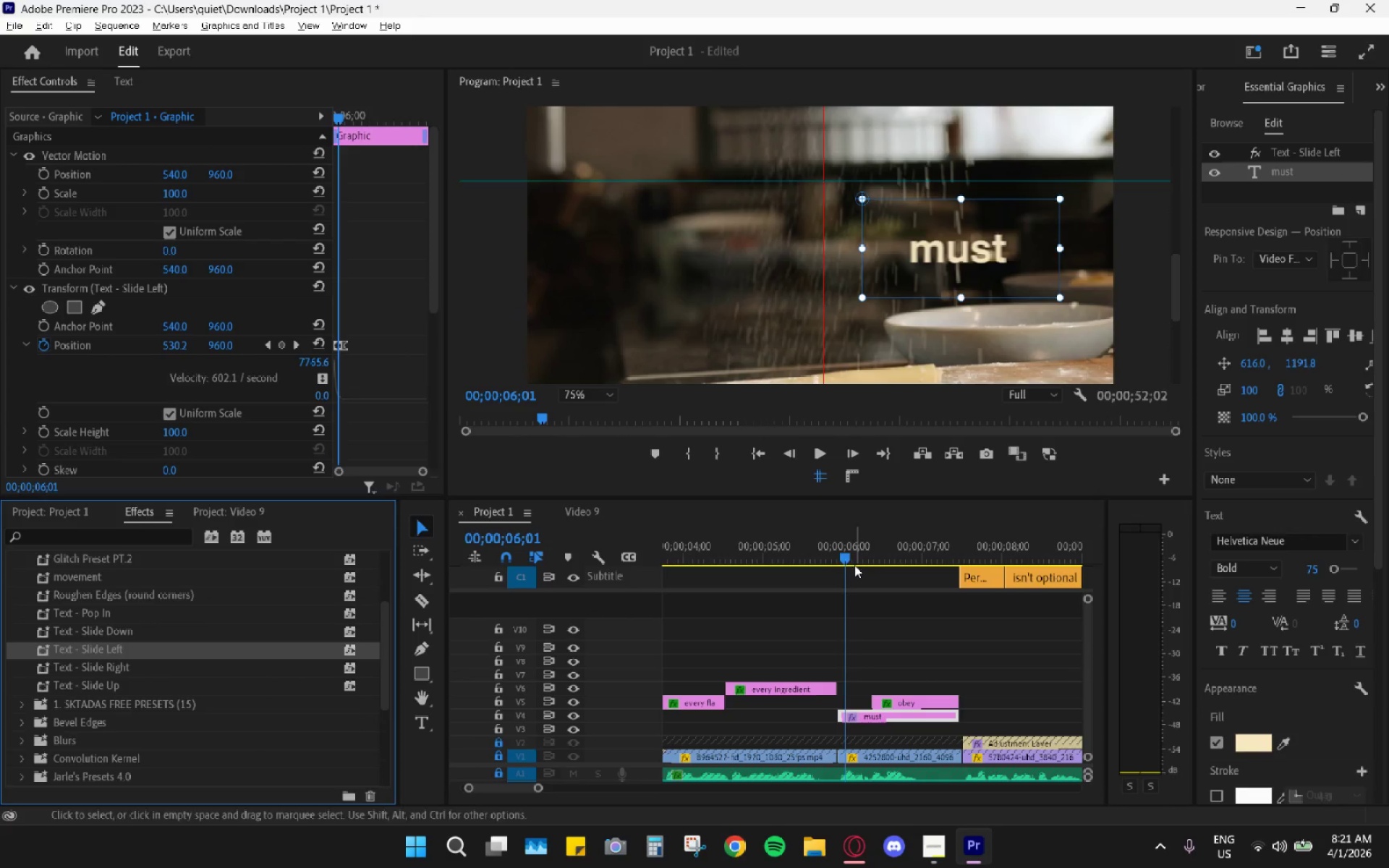 
left_click_drag(start_coordinate=[851, 547], to_coordinate=[845, 547])
 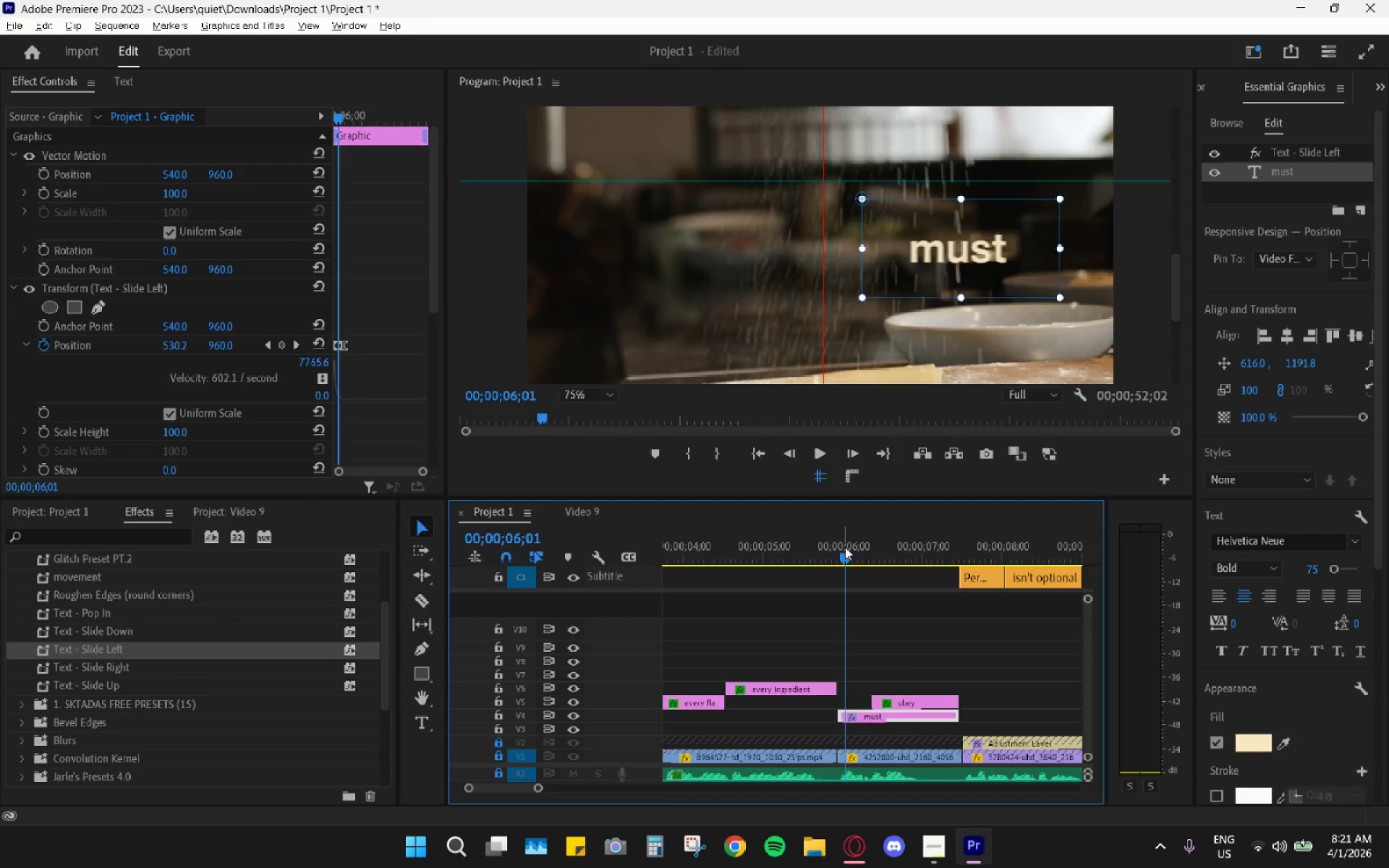 
key(Space)
 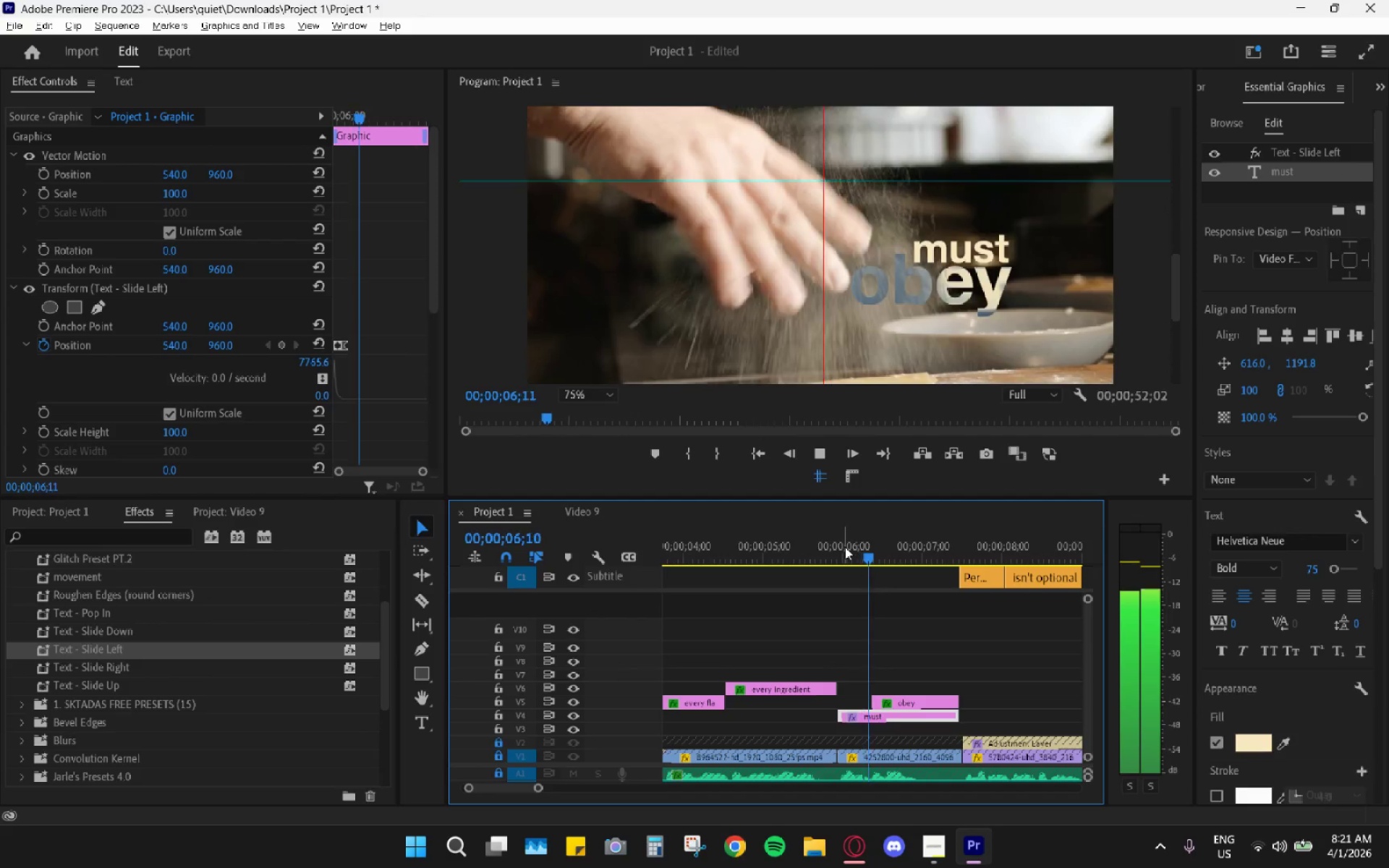 
left_click([845, 547])
 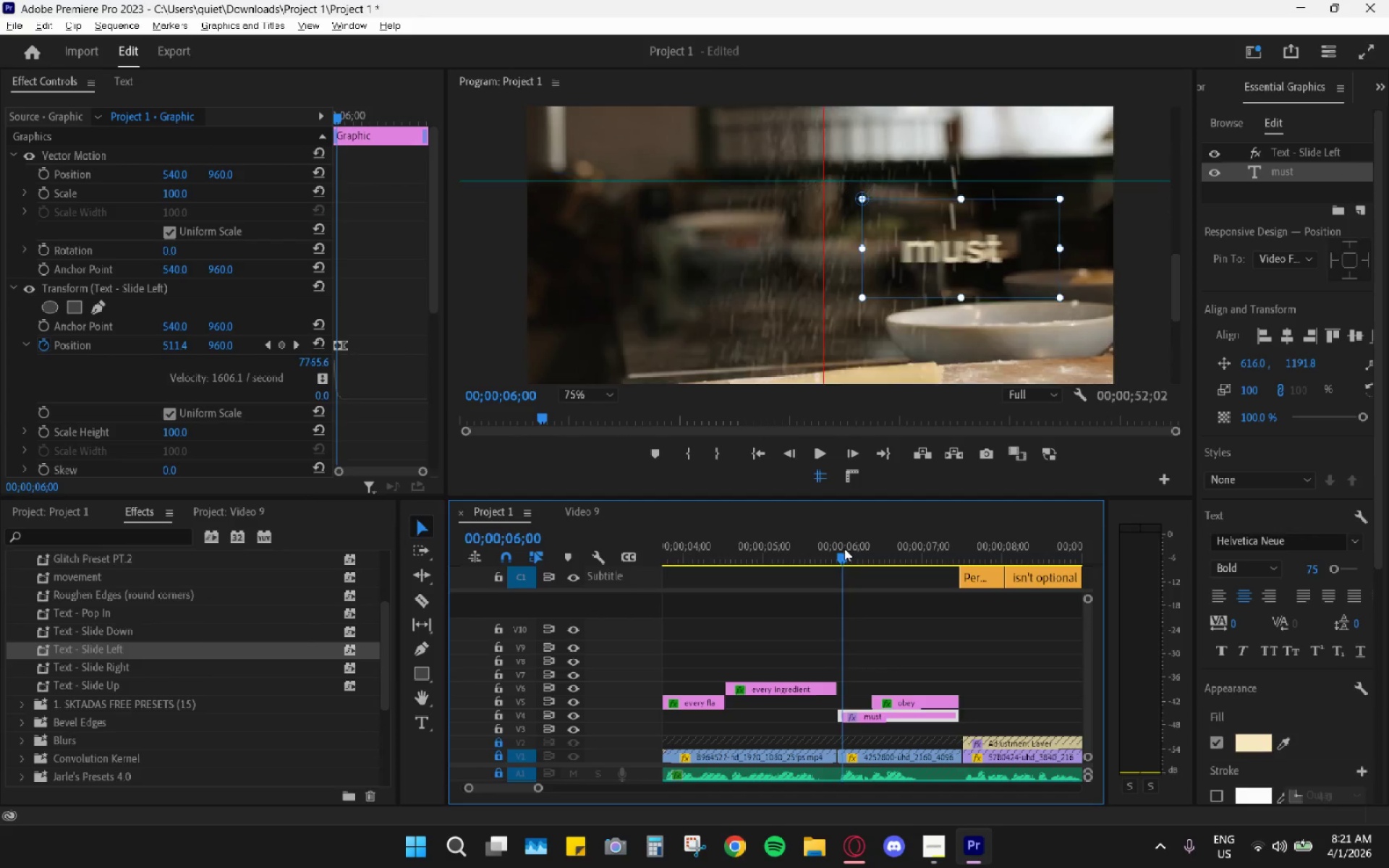 
key(Space)
 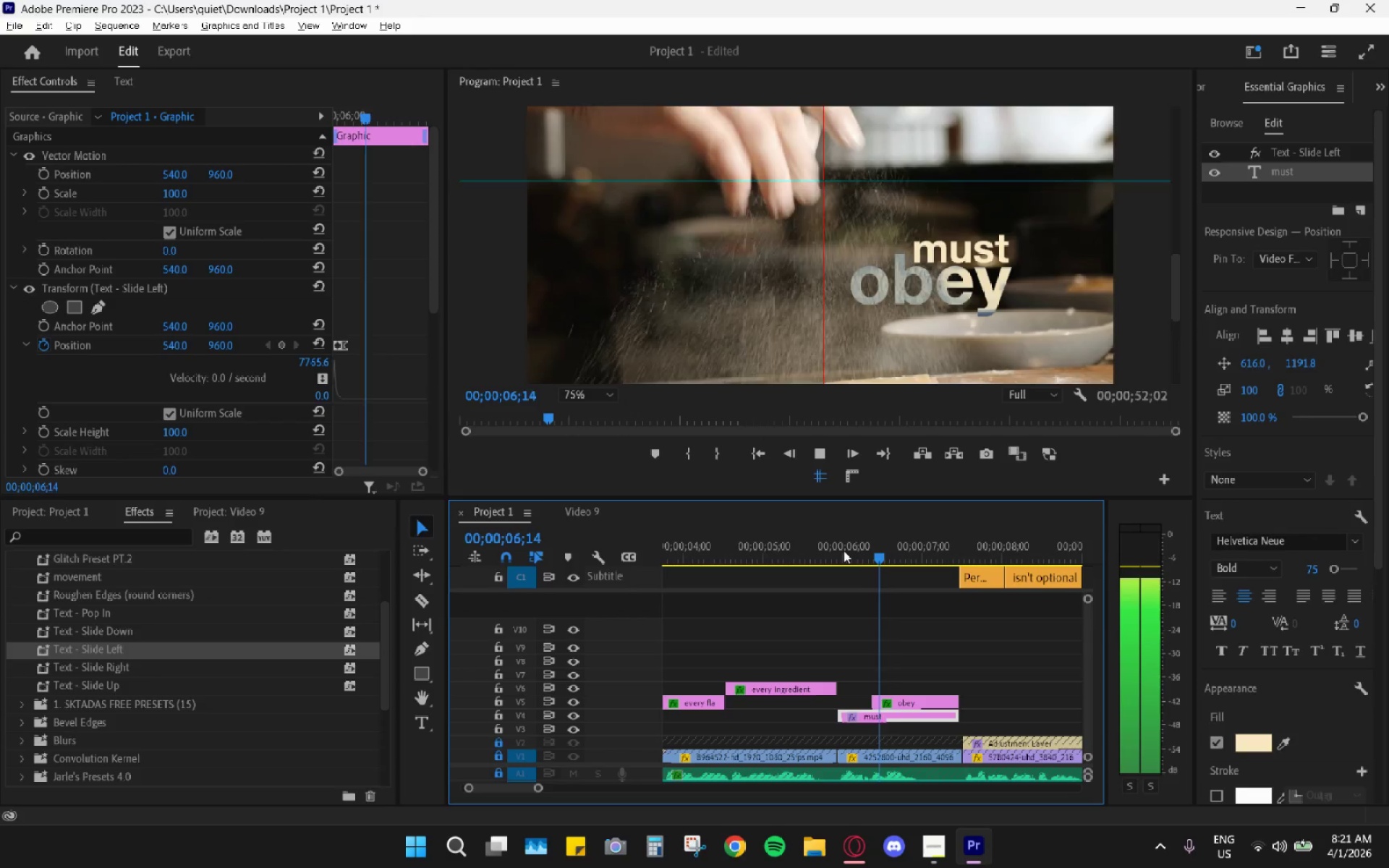 
key(Space)
 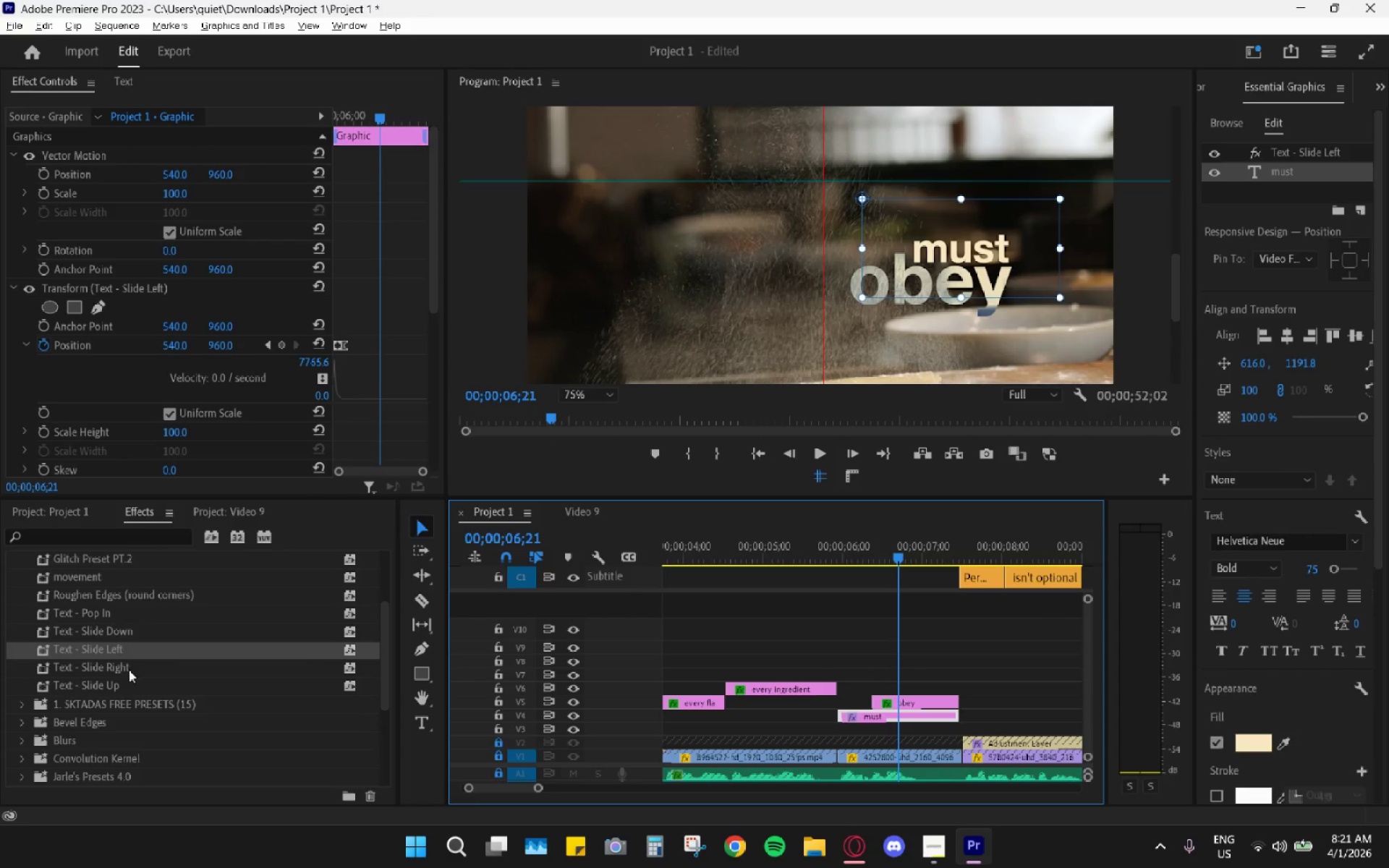 
left_click_drag(start_coordinate=[107, 682], to_coordinate=[916, 703])
 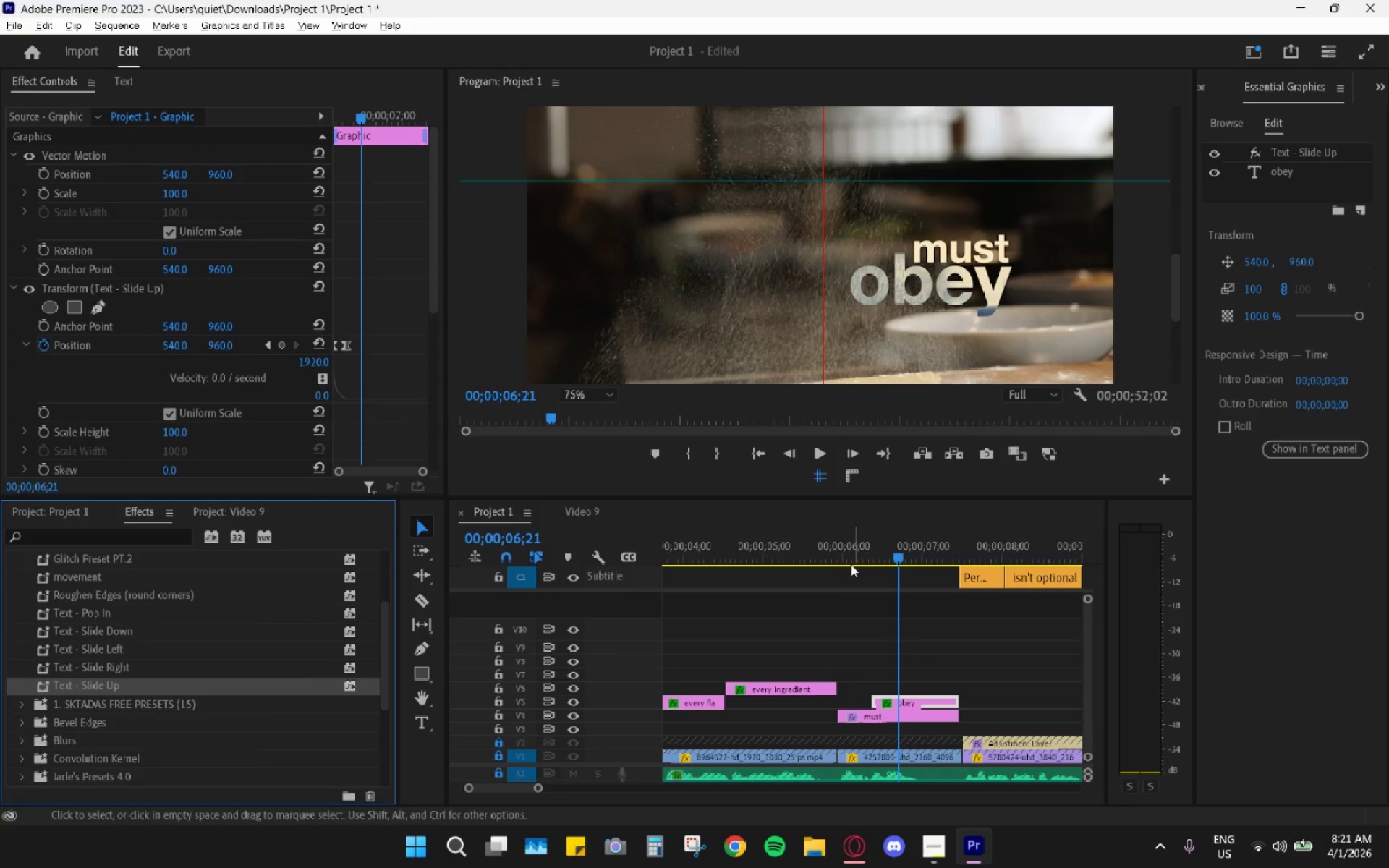 
left_click_drag(start_coordinate=[838, 548], to_coordinate=[683, 563])
 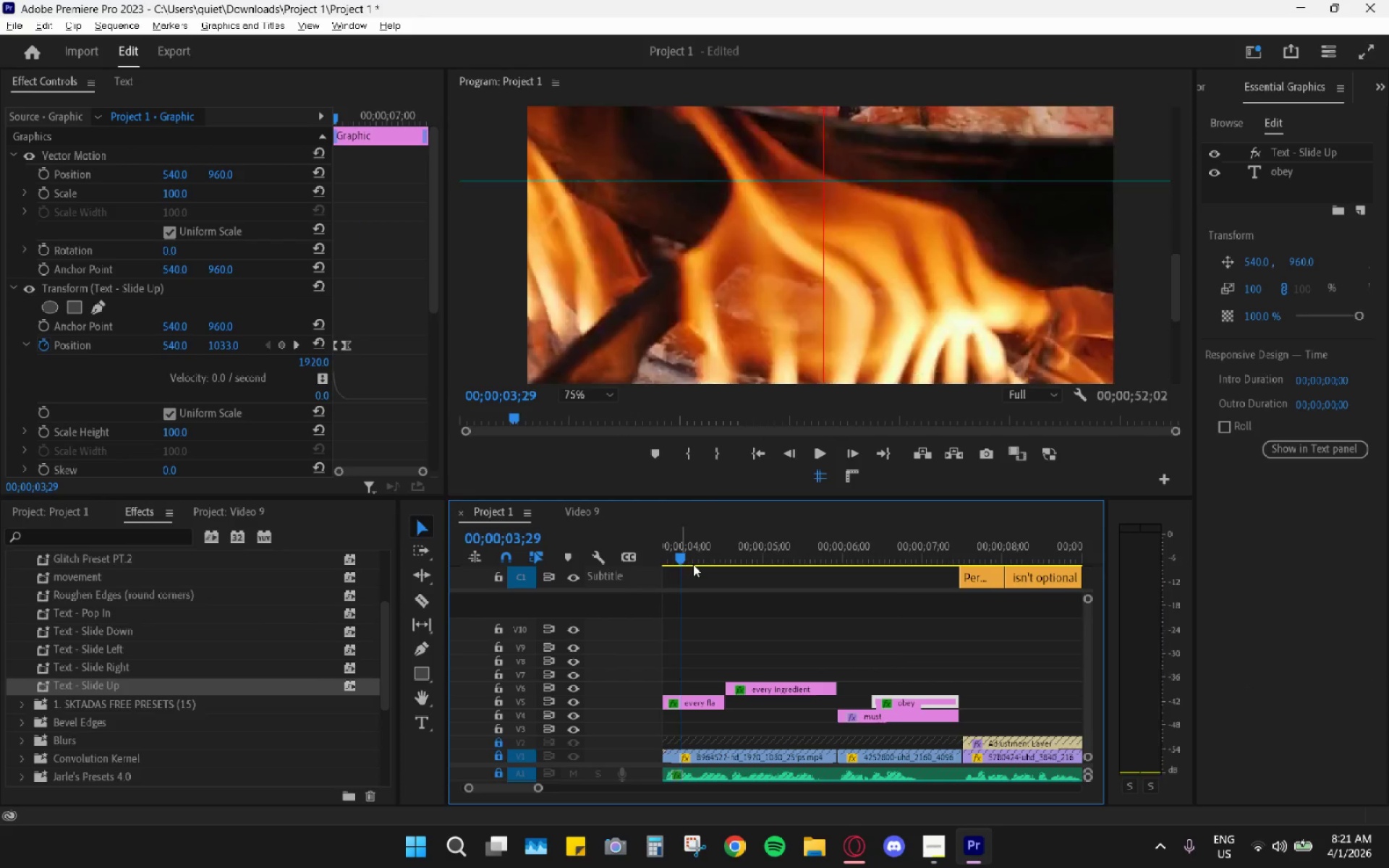 
key(Space)
 